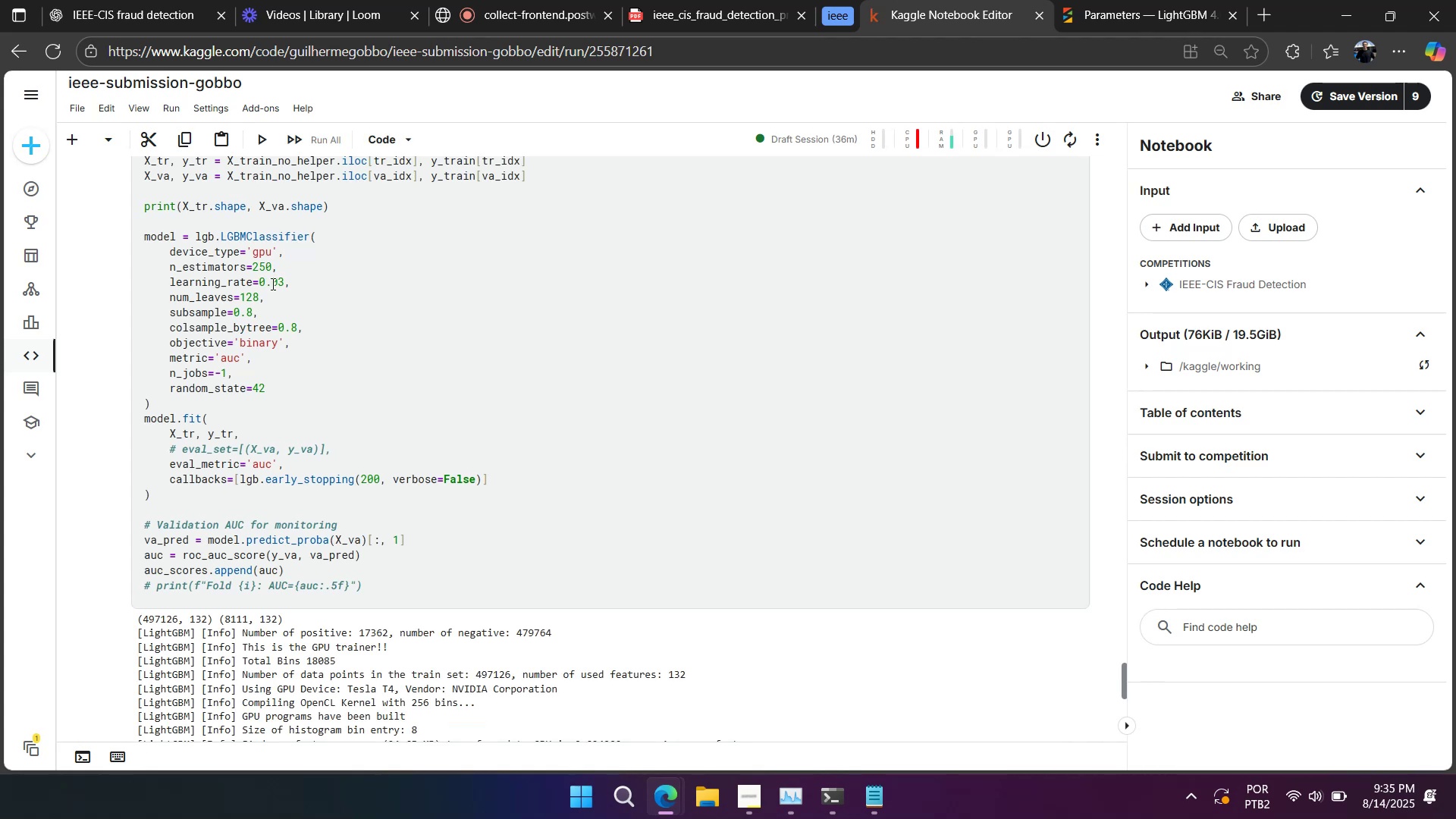 
scroll: coordinate [268, 344], scroll_direction: down, amount: 9.0
 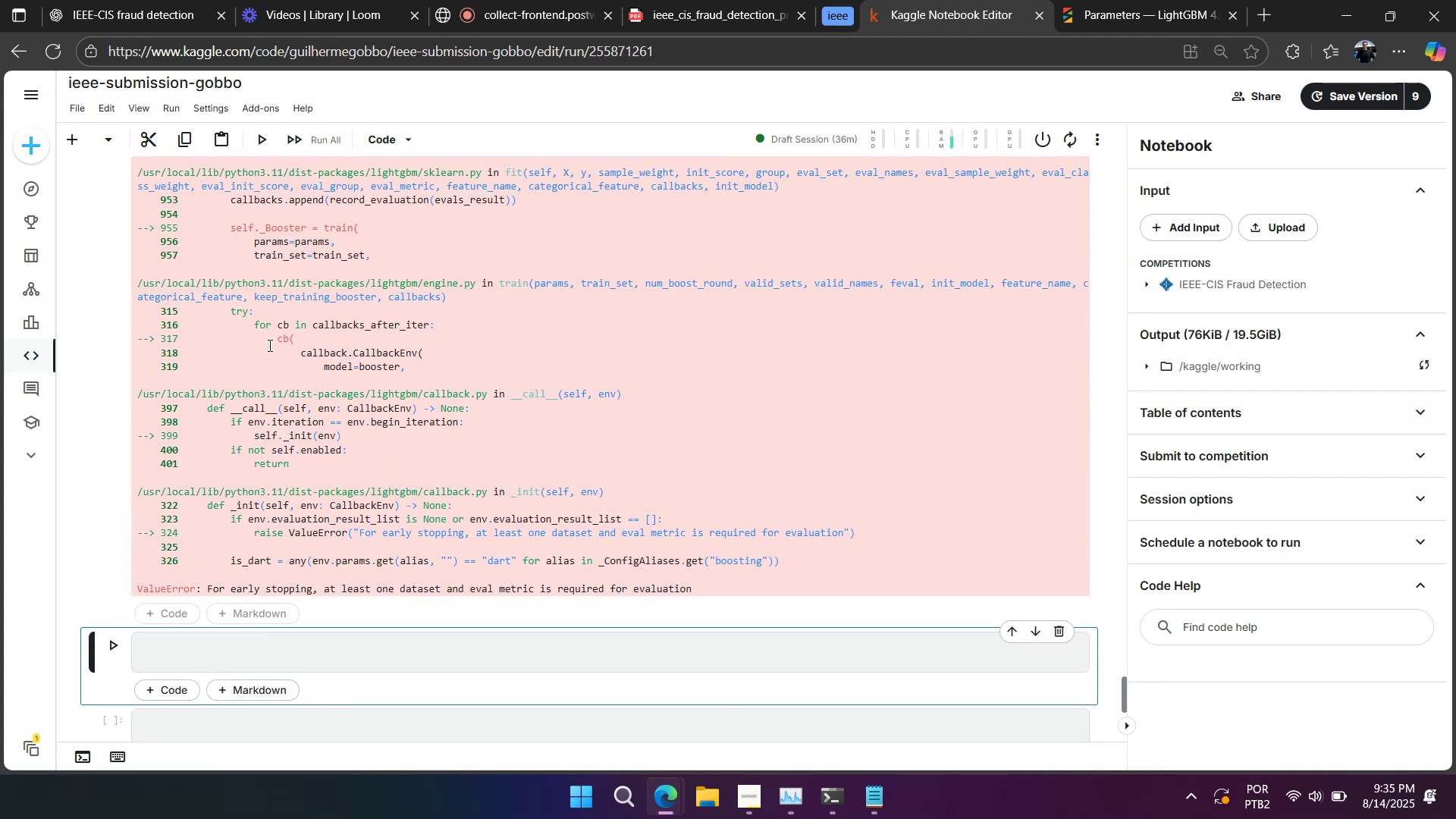 
wait(9.07)
 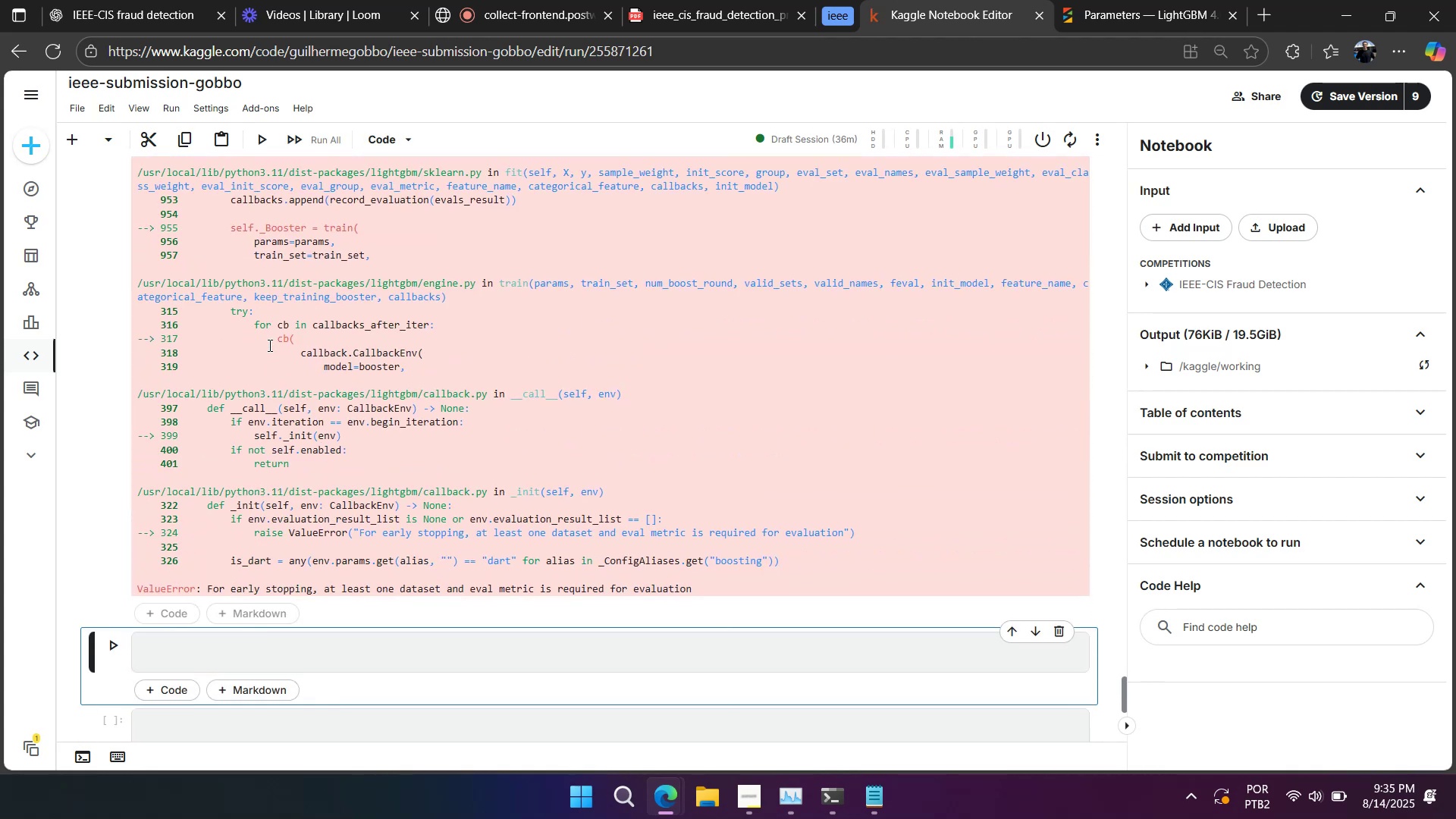 
scroll: coordinate [416, 602], scroll_direction: up, amount: 9.0
 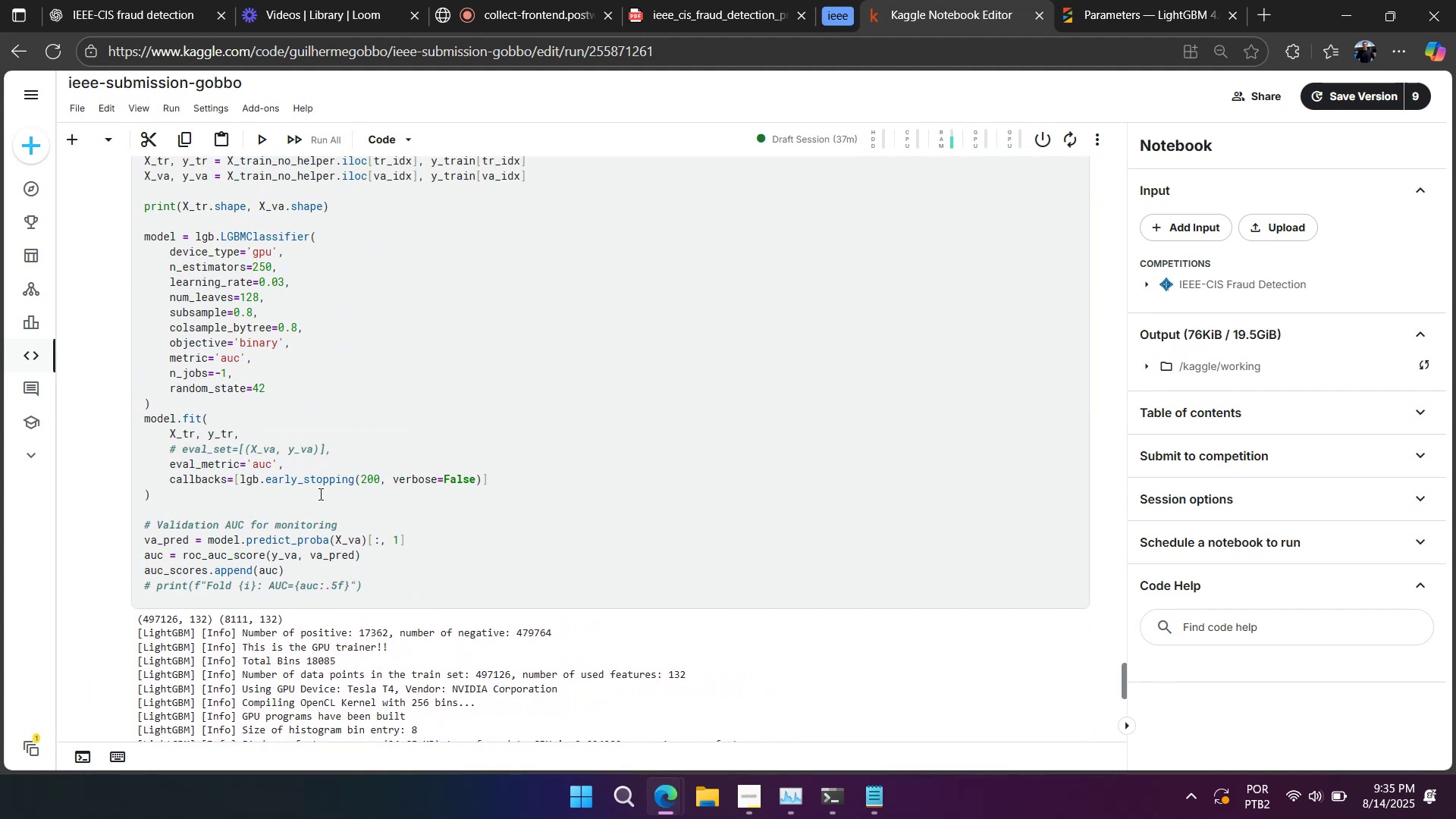 
left_click([318, 479])
 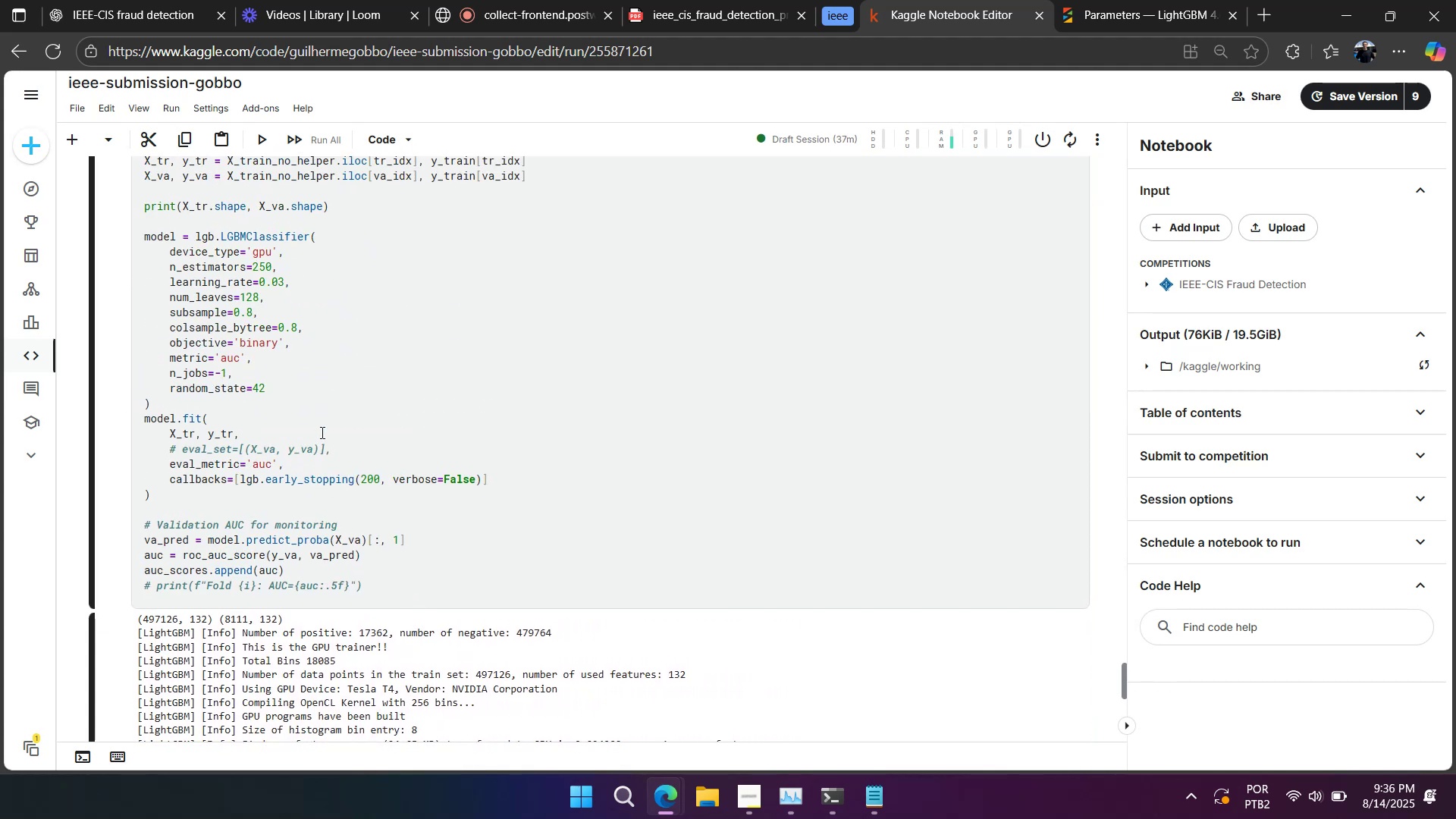 
hold_key(key=ControlLeft, duration=1.53)
 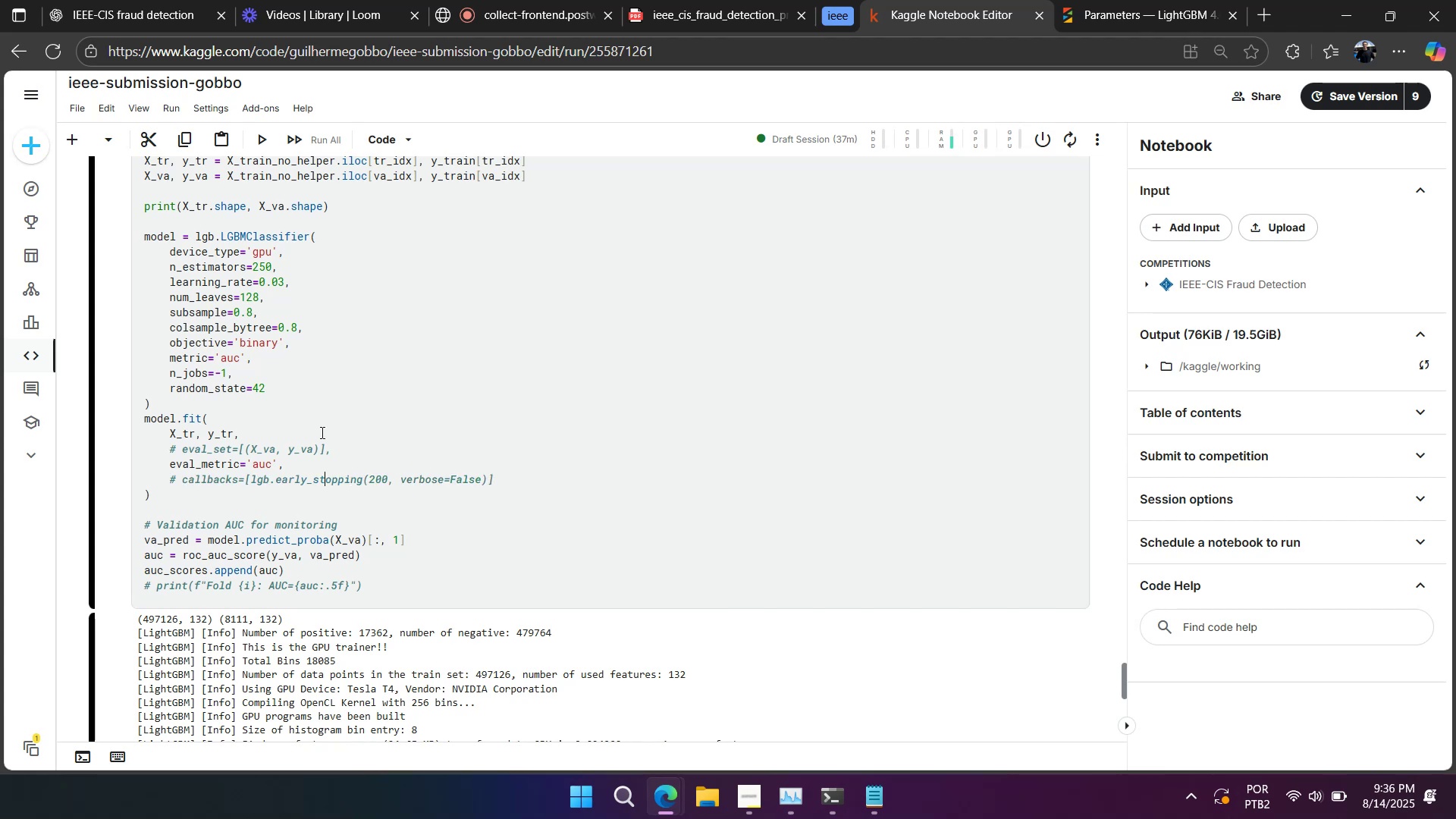 
key(Control+Slash)
 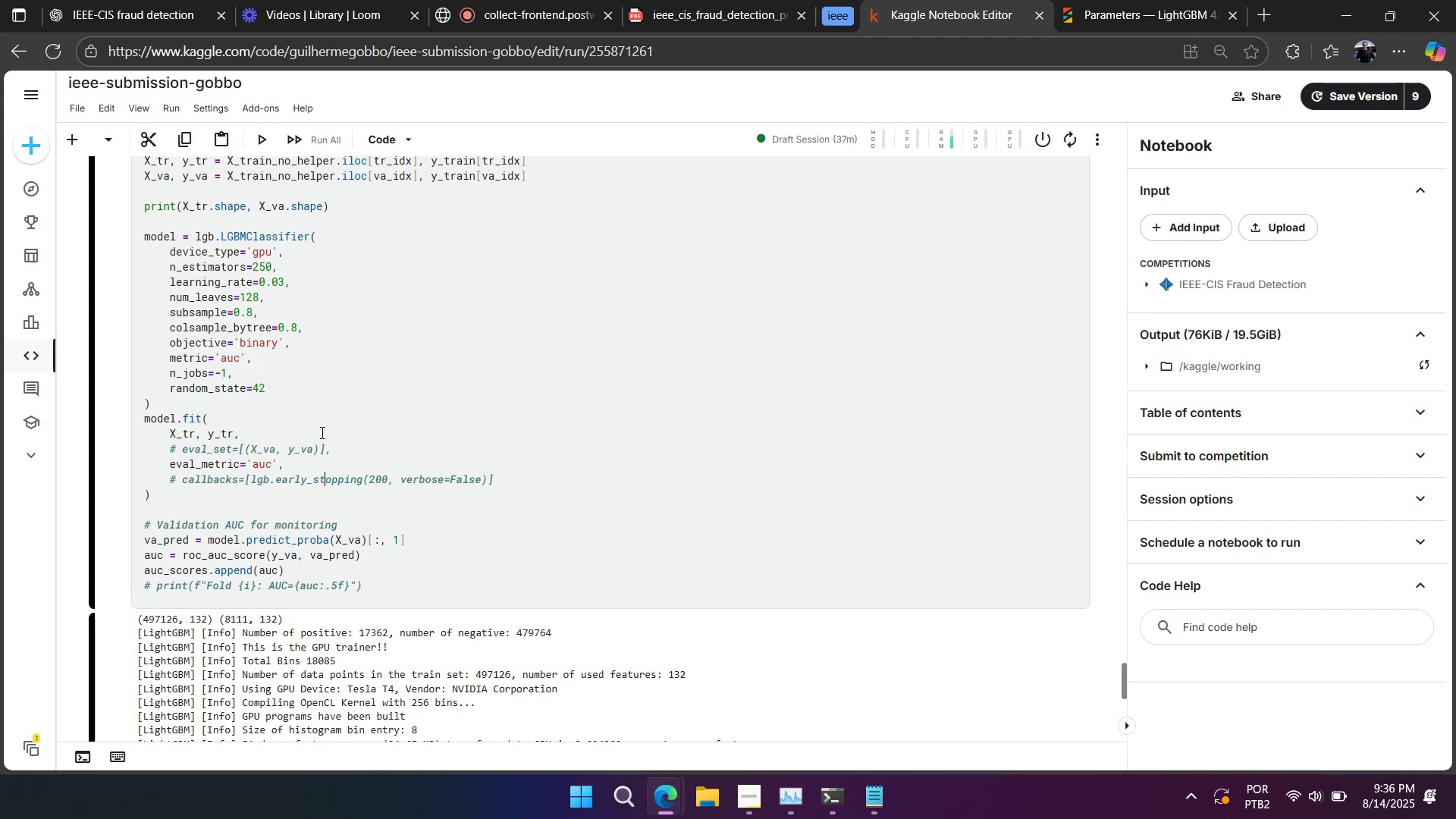 
key(Shift+Enter)
 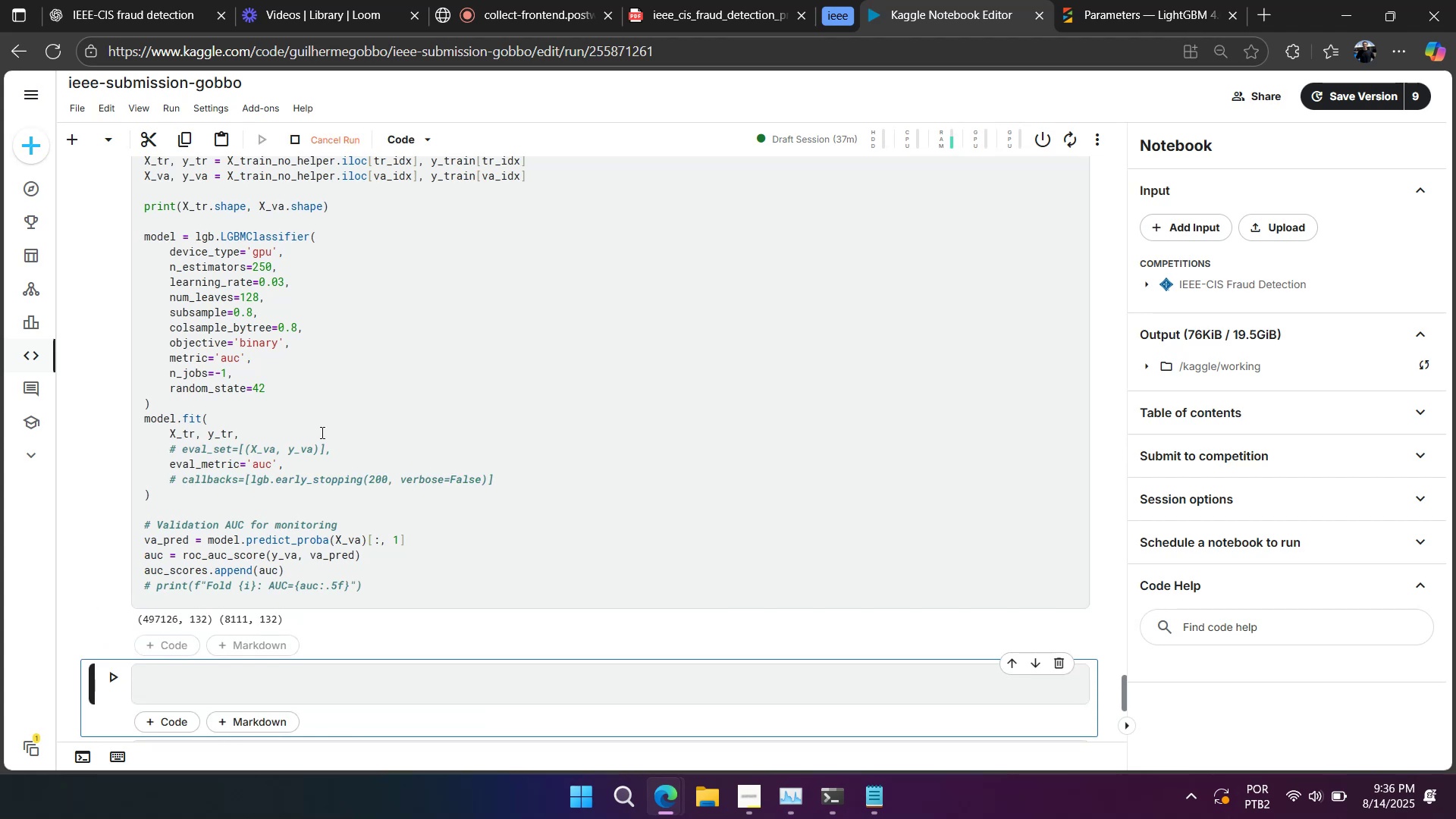 
scroll: coordinate [321, 432], scroll_direction: down, amount: 3.0
 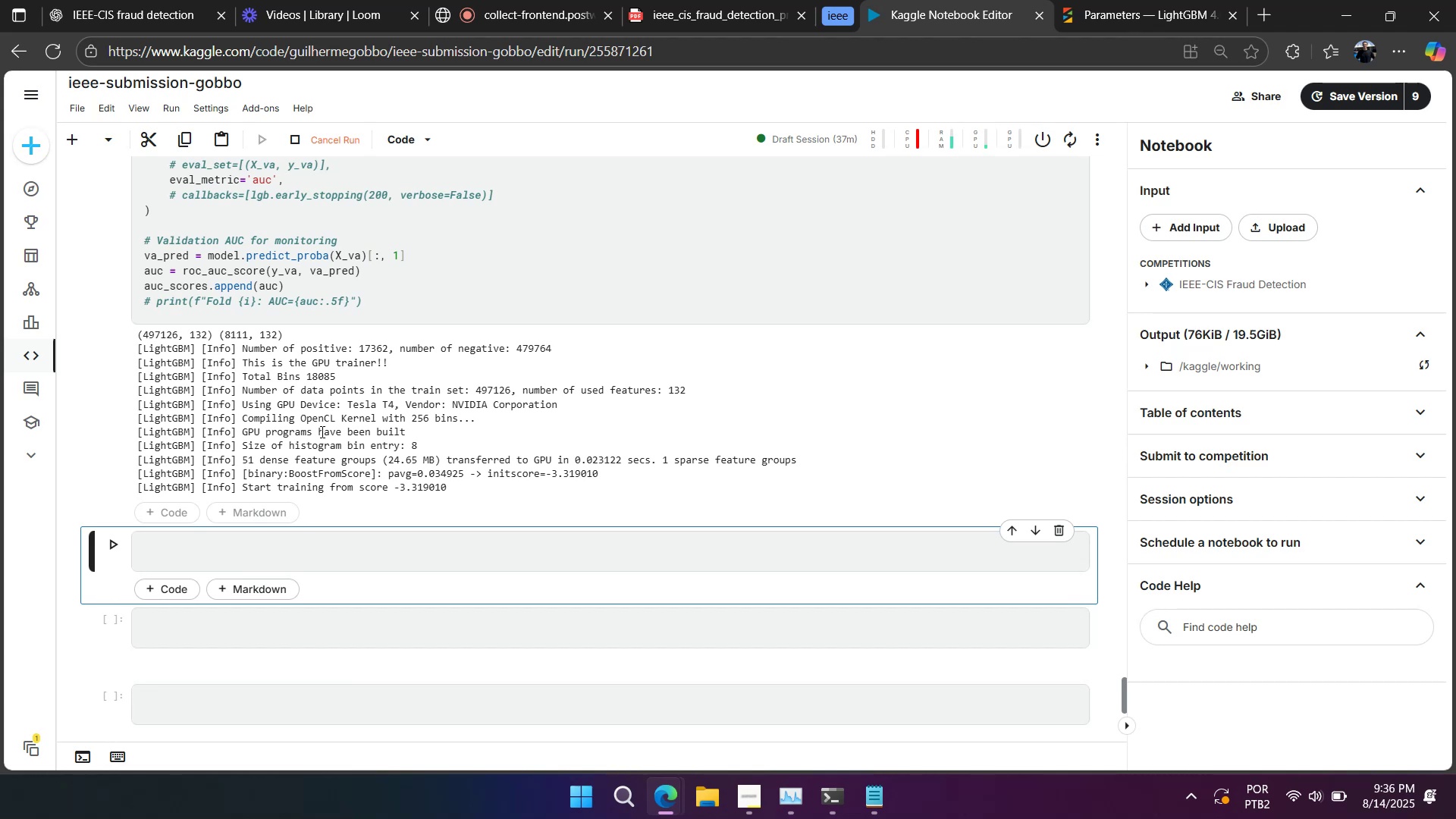 
wait(15.33)
 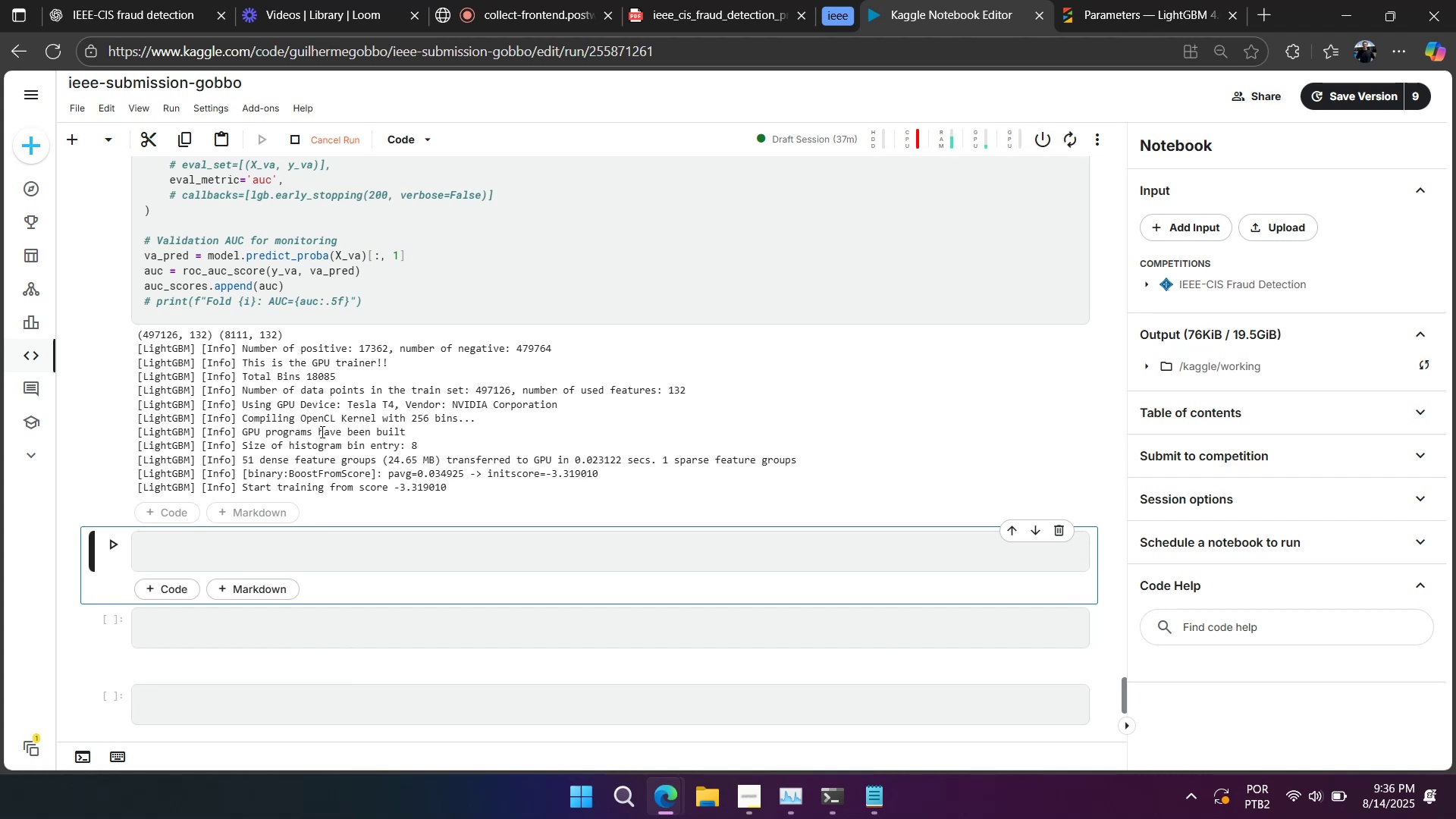 
scroll: coordinate [266, 378], scroll_direction: up, amount: 7.0
 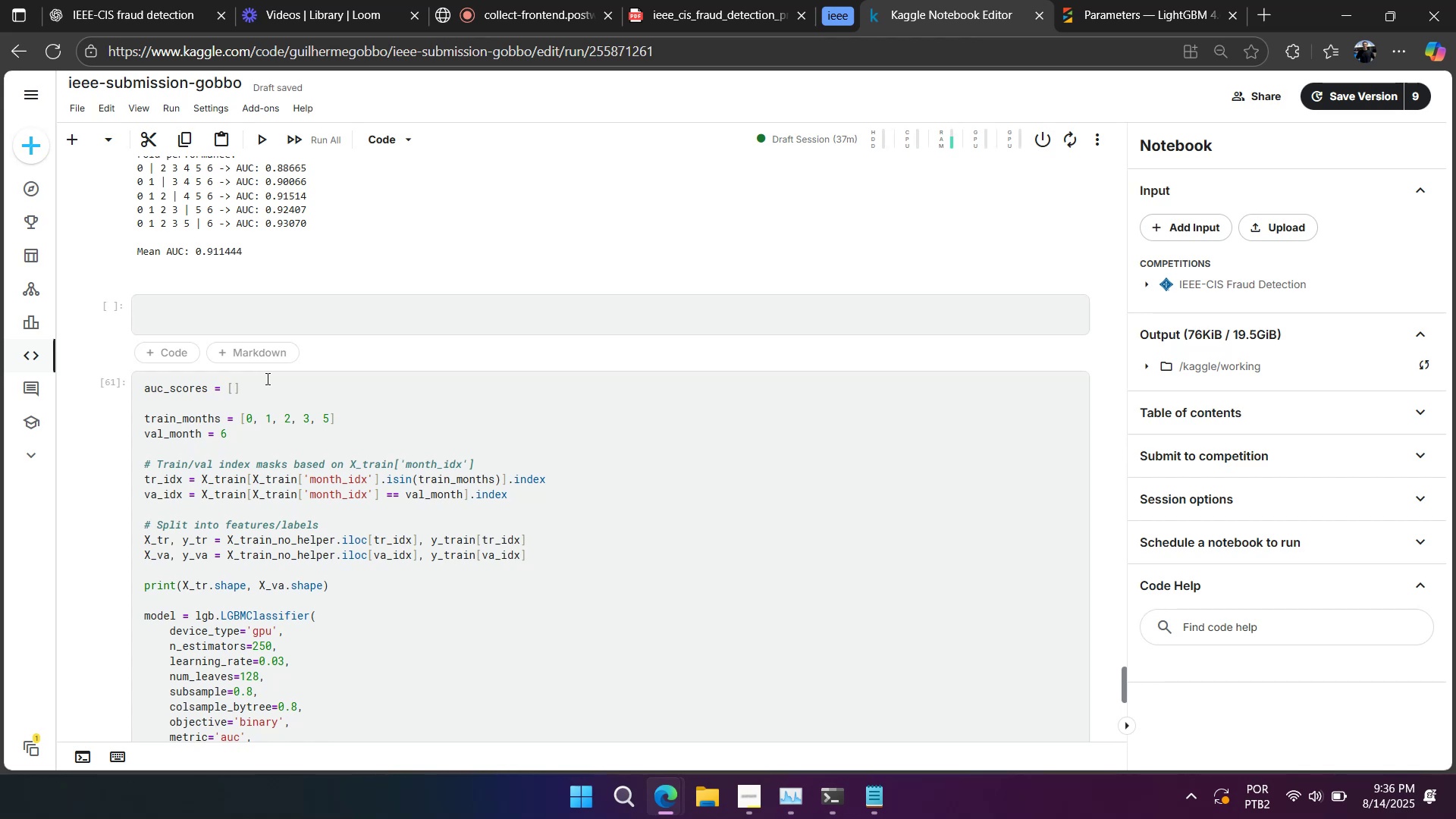 
wait(20.11)
 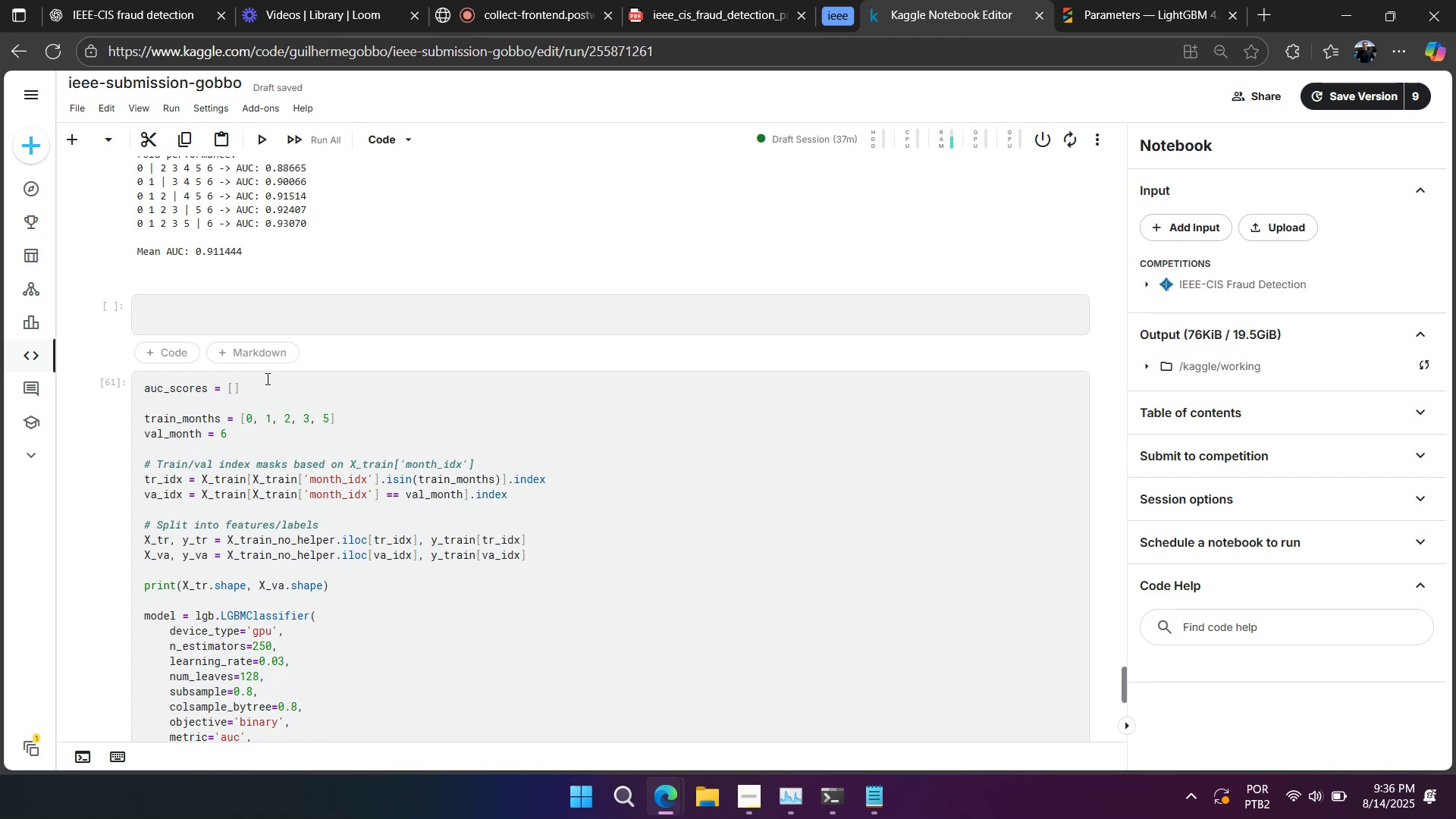 
scroll: coordinate [231, 341], scroll_direction: down, amount: 9.0
 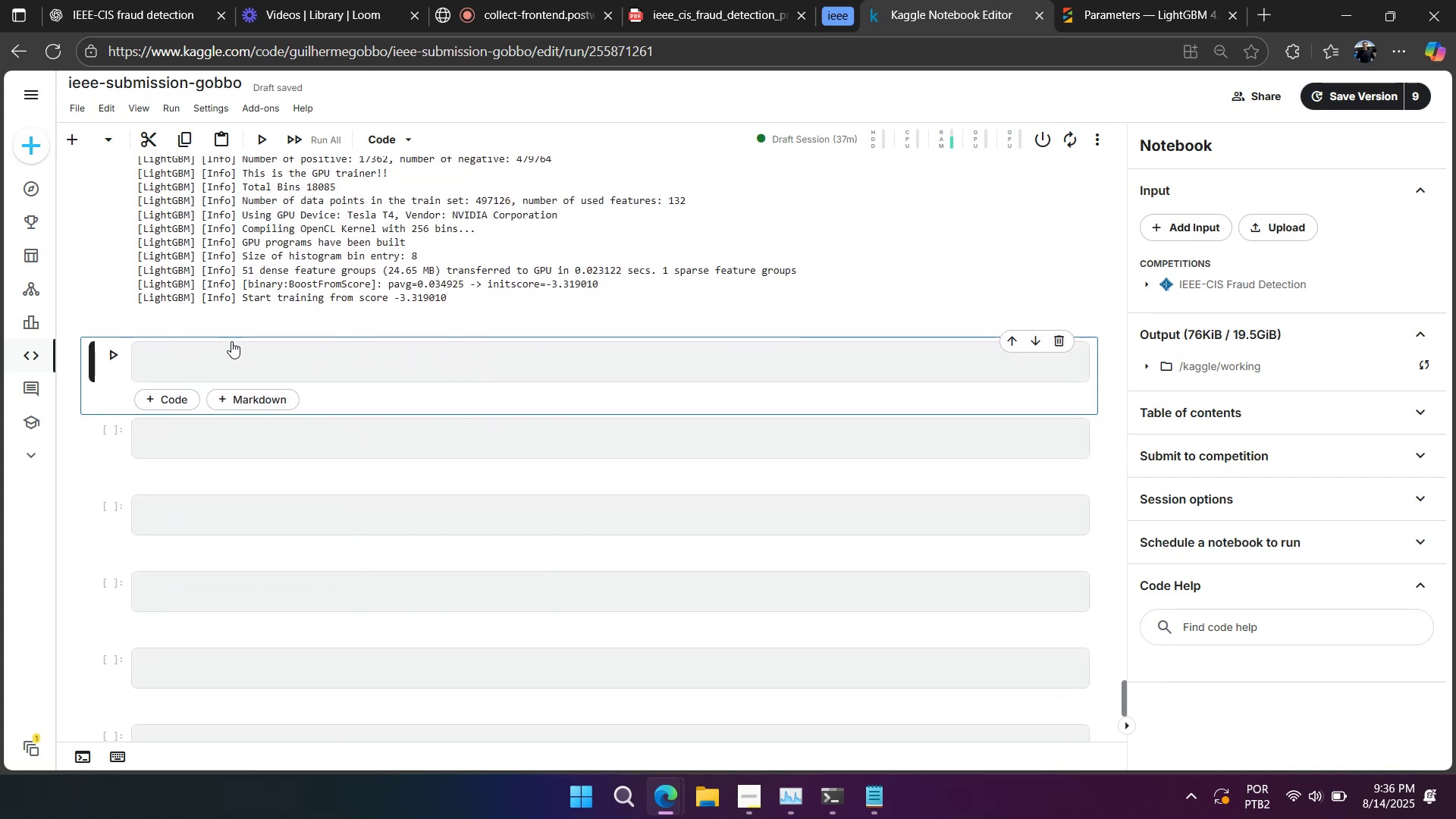 
scroll: coordinate [231, 341], scroll_direction: up, amount: 3.0
 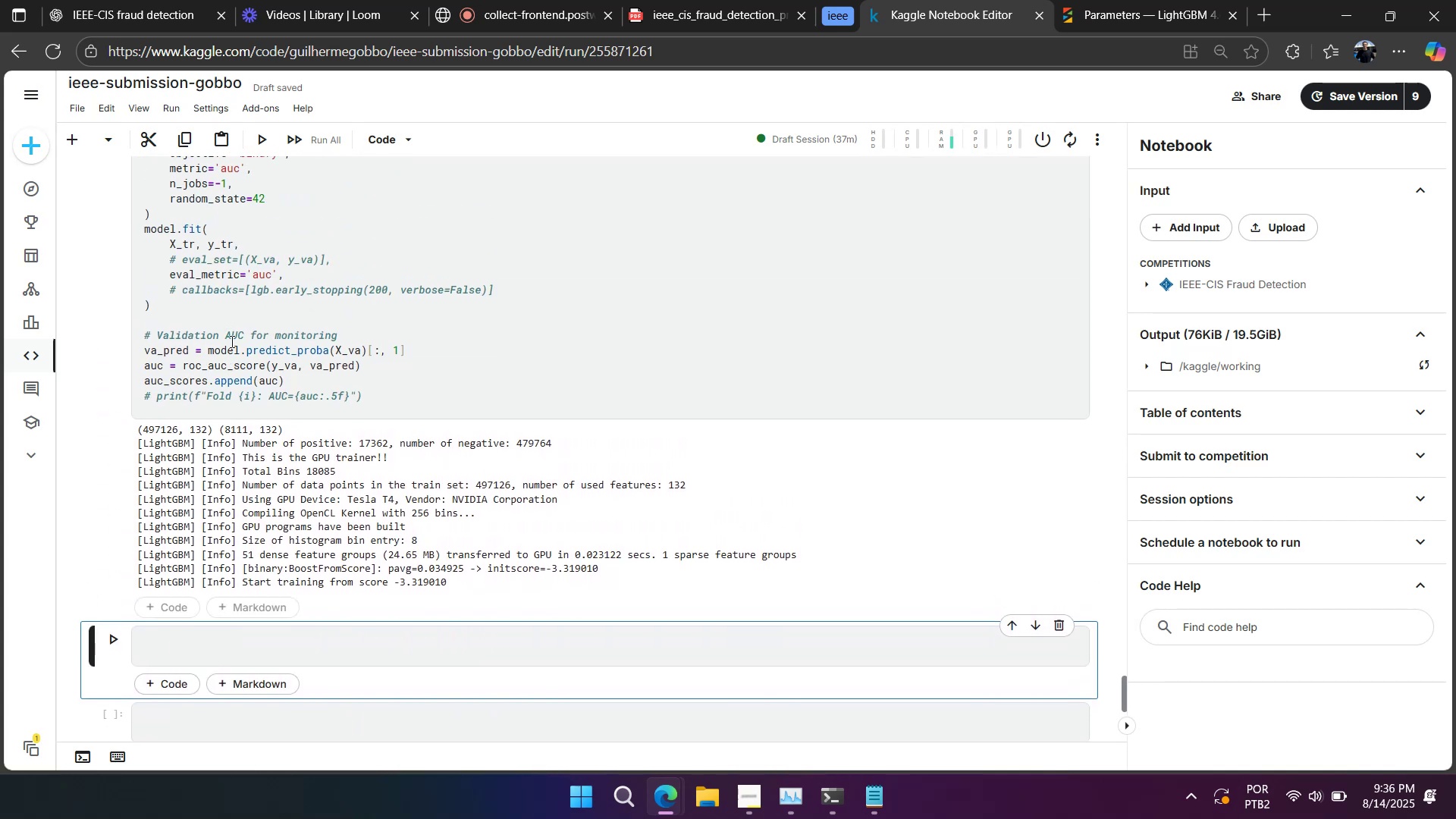 
wait(7.47)
 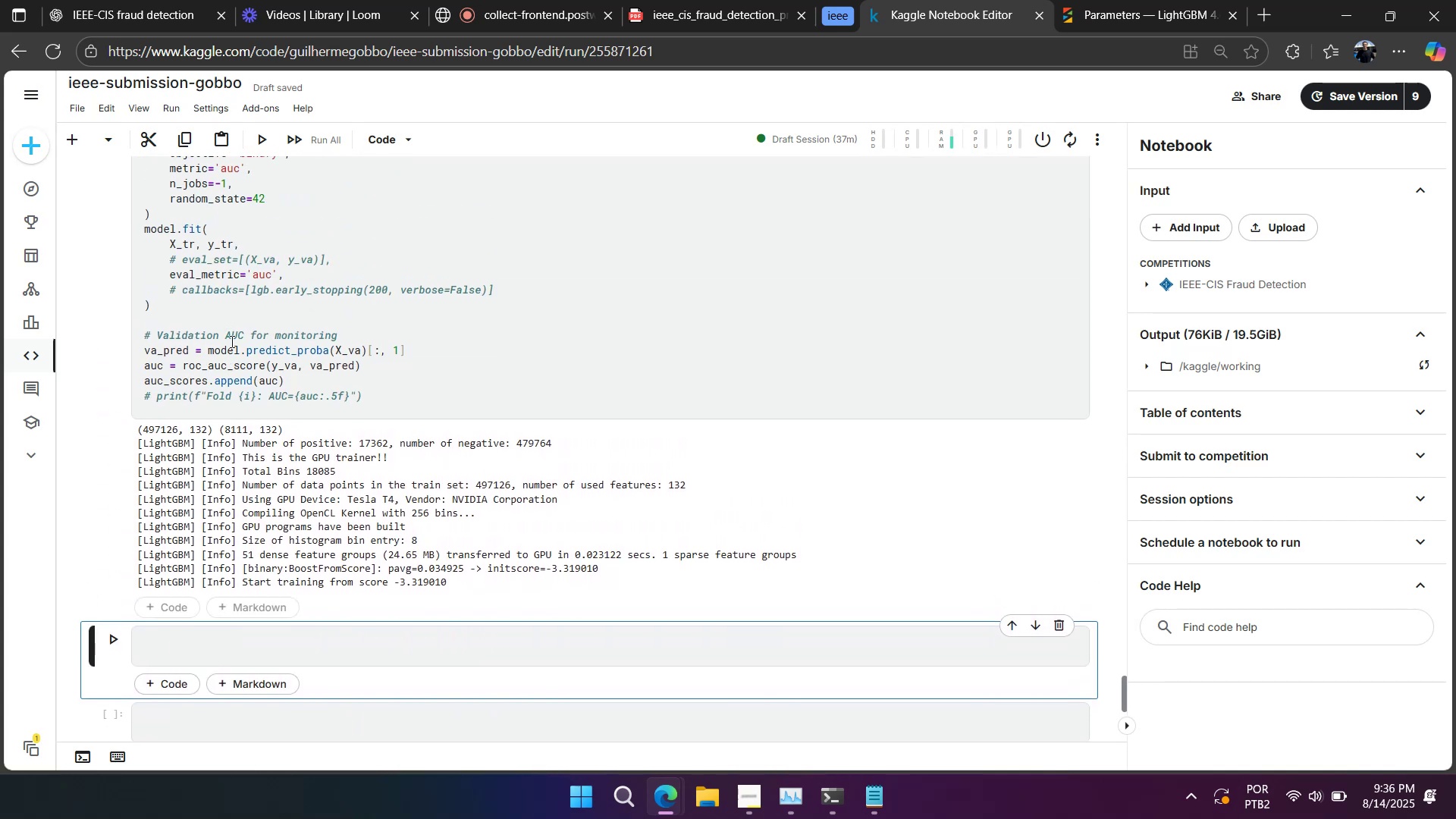 
scroll: coordinate [228, 341], scroll_direction: down, amount: 4.0
 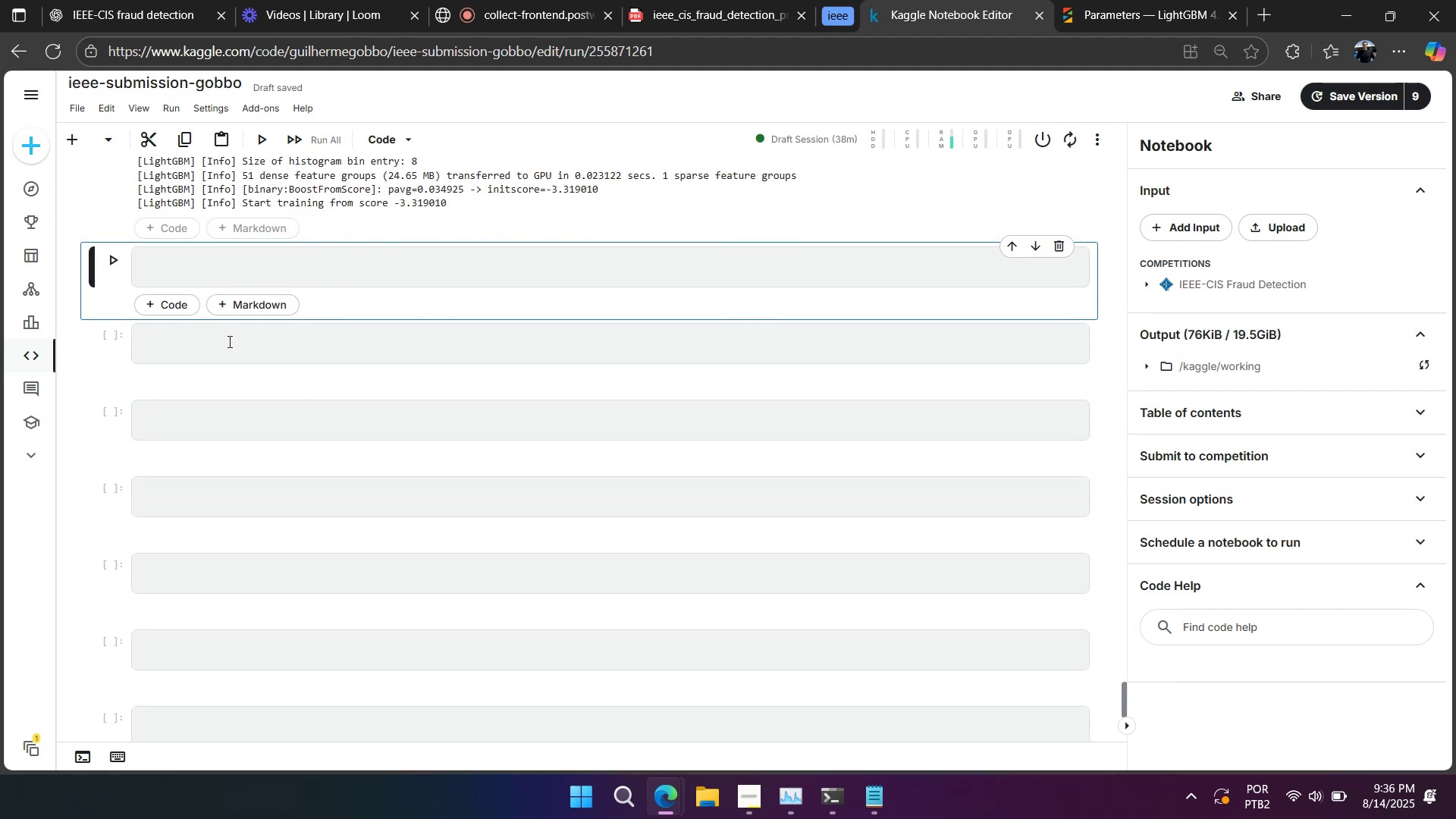 
wait(5.33)
 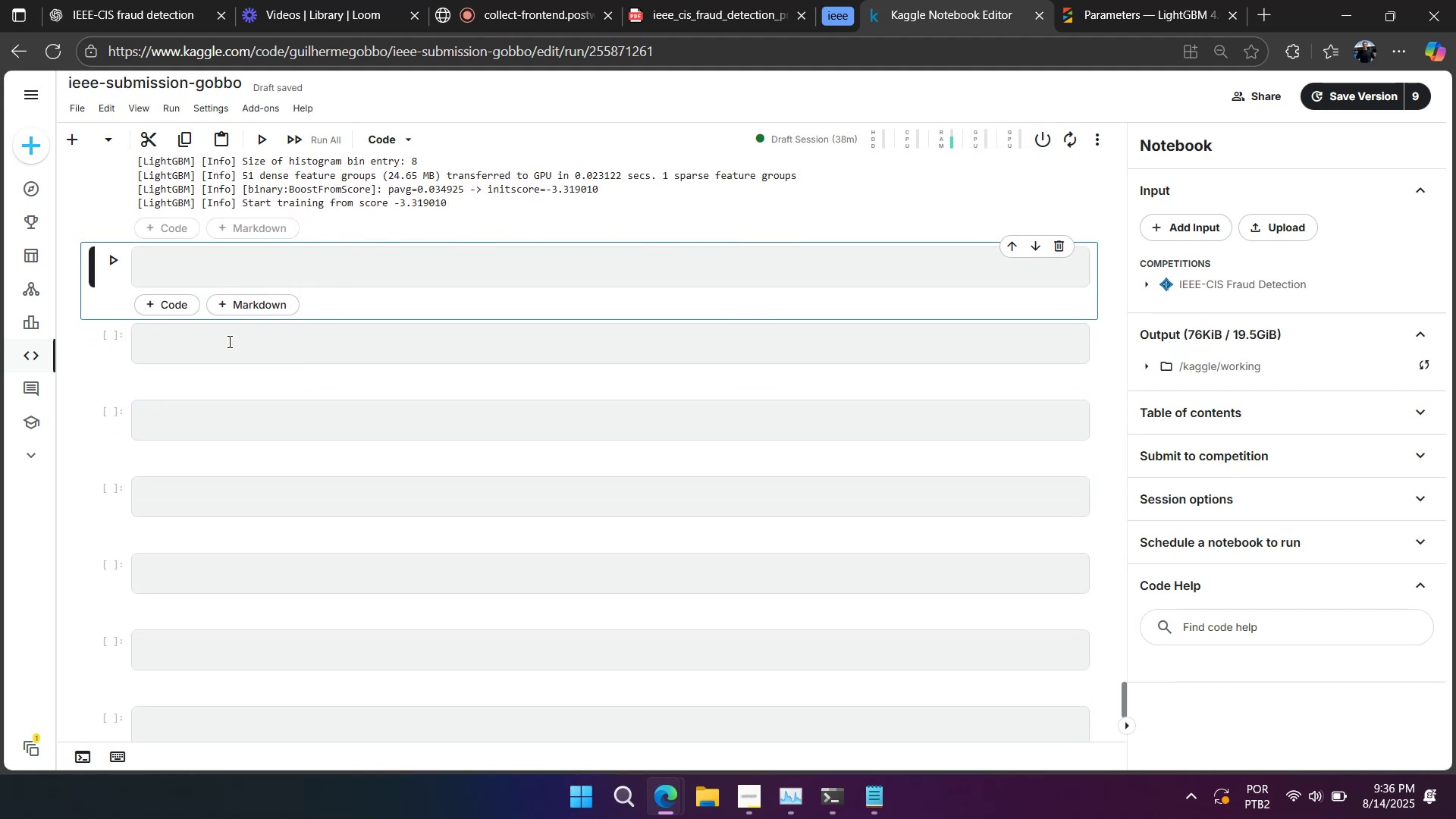 
scroll: coordinate [228, 341], scroll_direction: down, amount: 1.0
 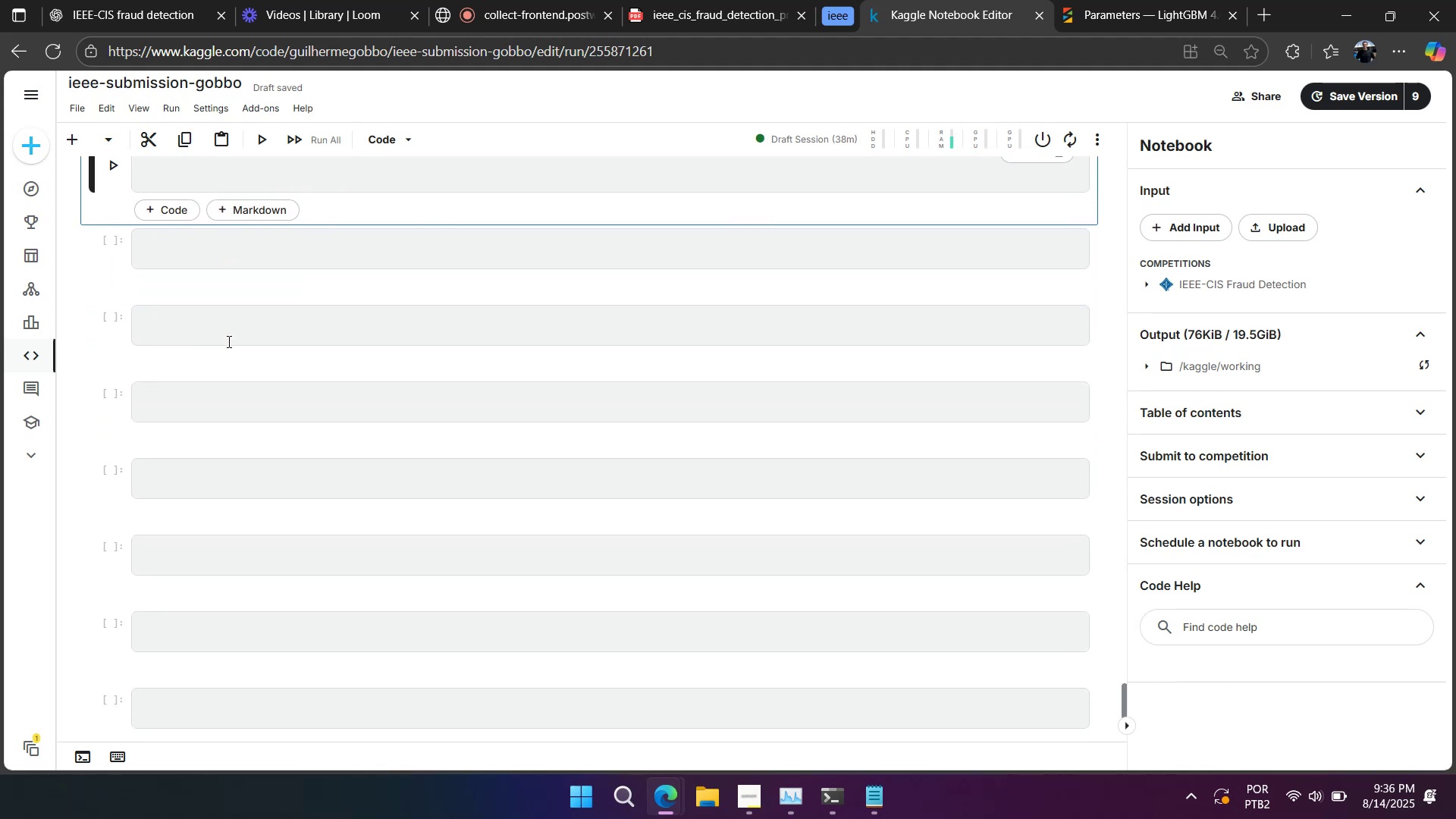 
scroll: coordinate [228, 341], scroll_direction: up, amount: 1.0
 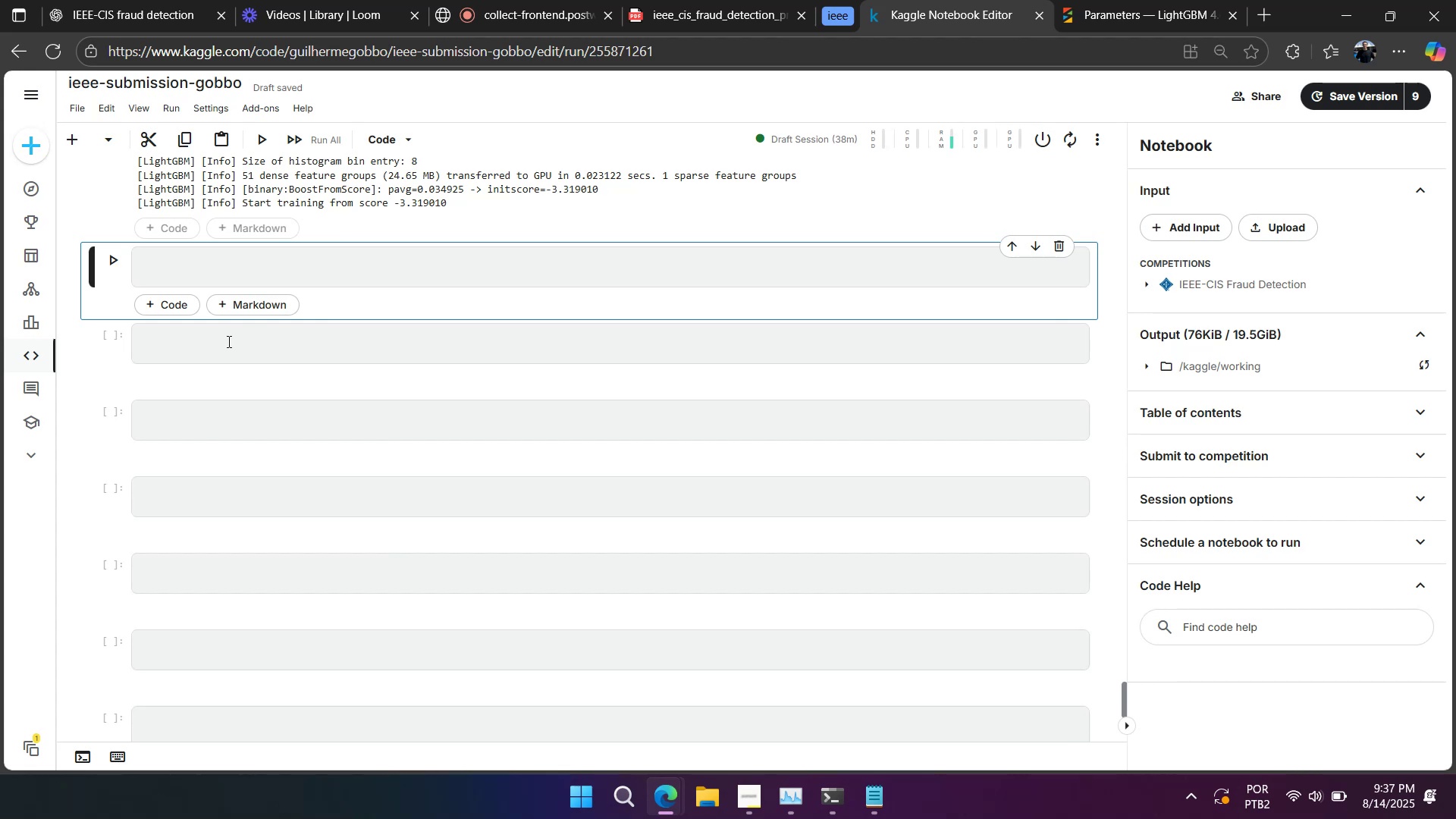 
wait(6.52)
 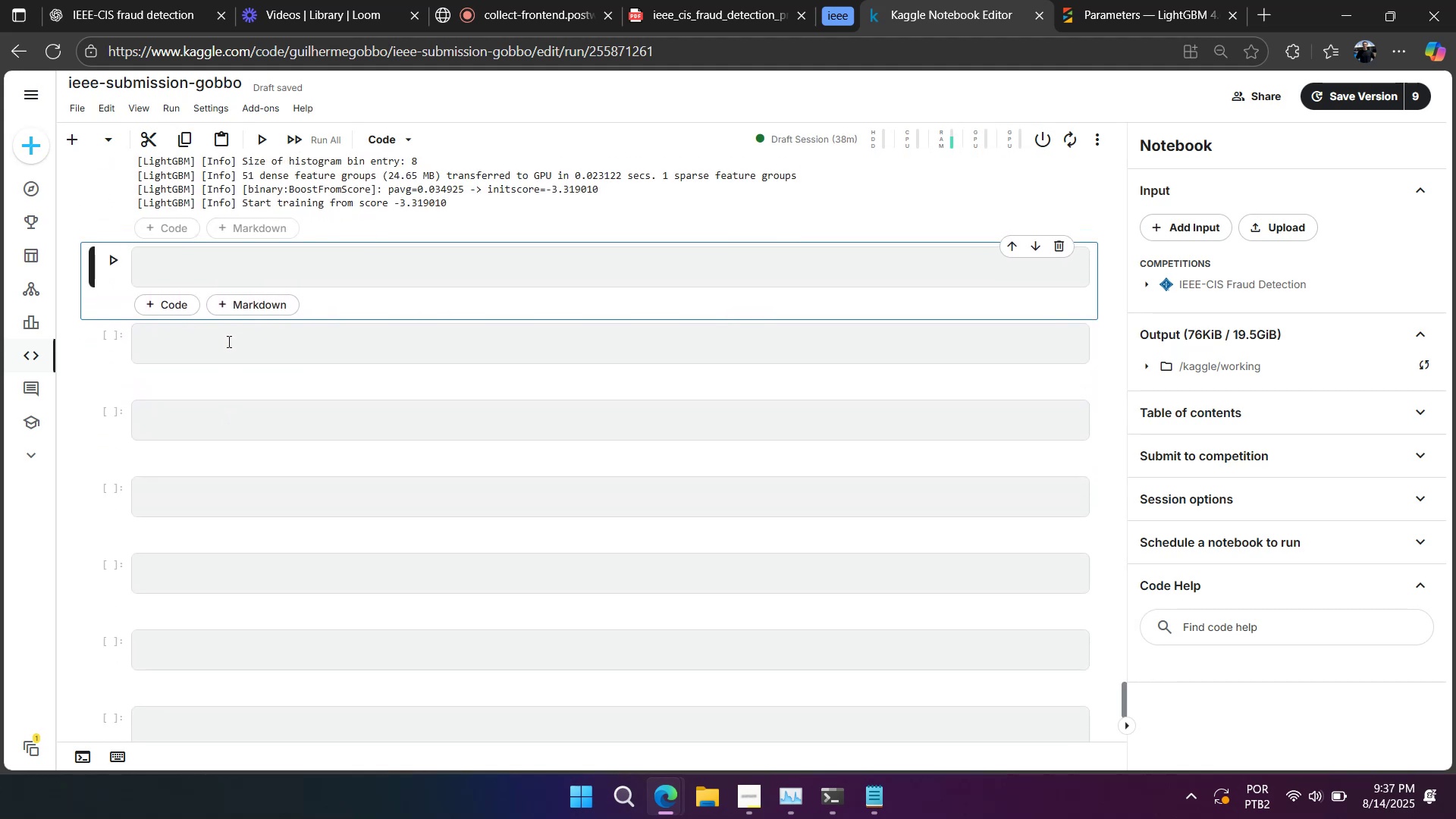 
scroll: coordinate [228, 341], scroll_direction: up, amount: 3.0
 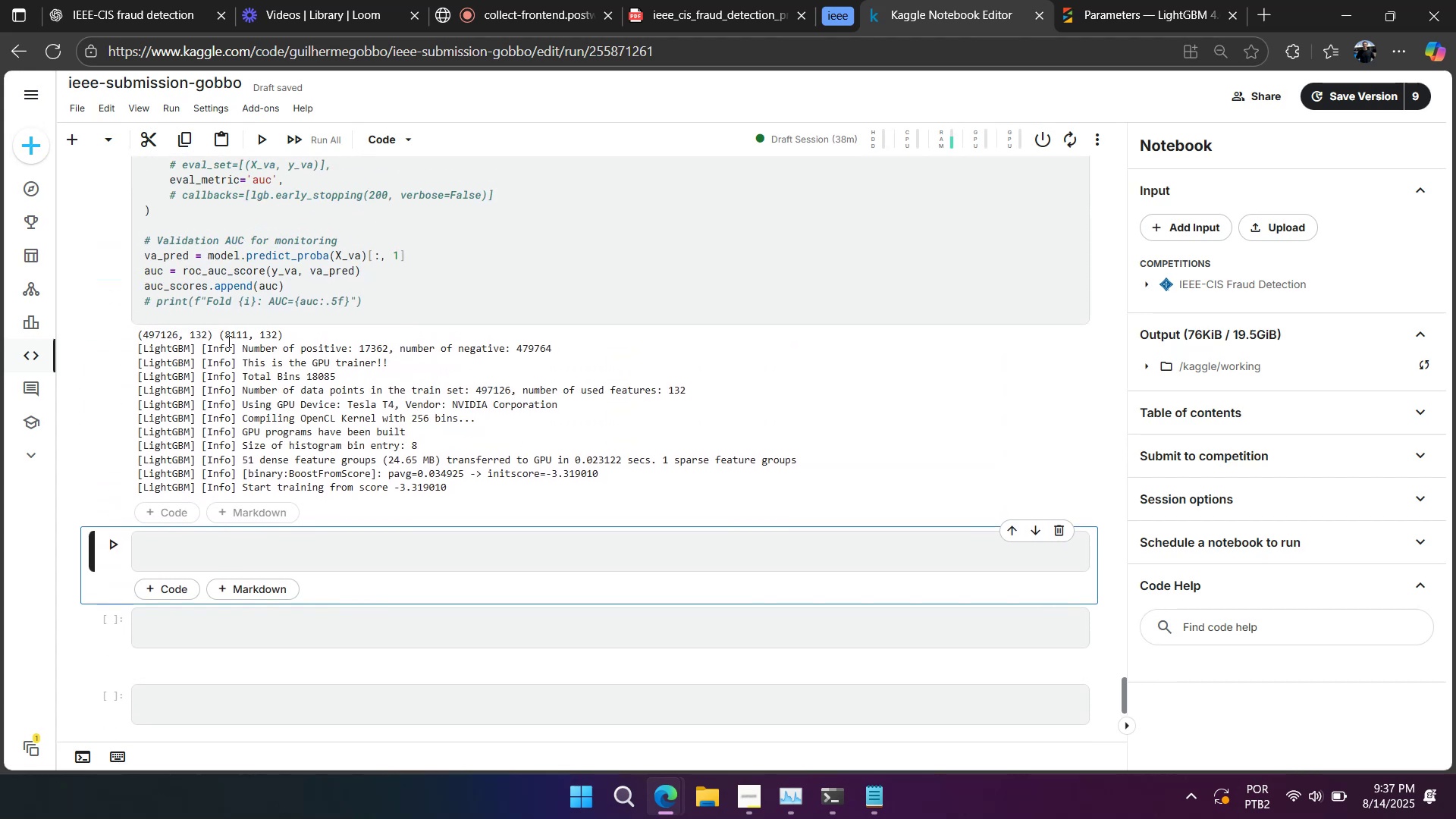 
right_click([228, 341])
 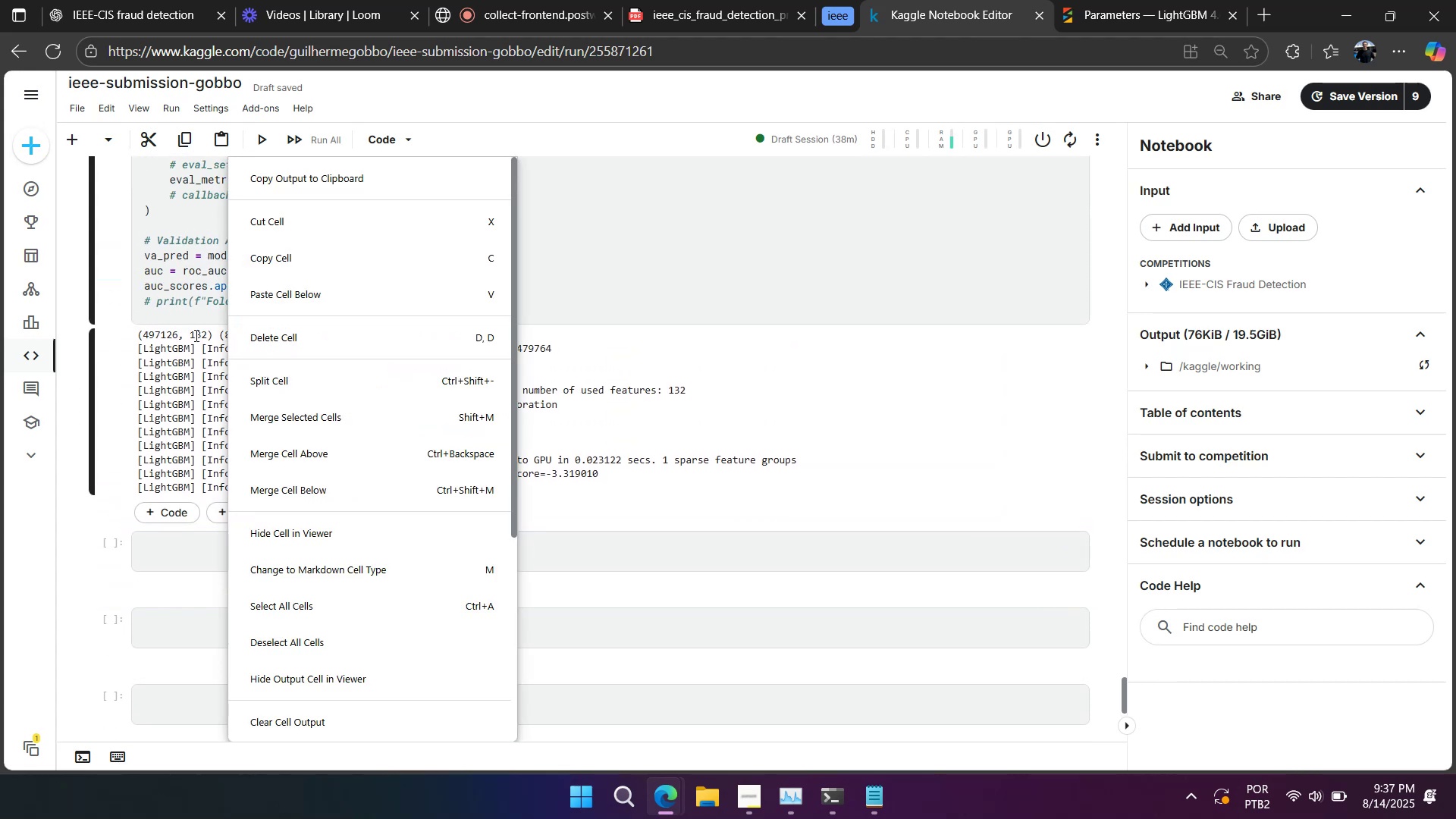 
left_click([195, 334])
 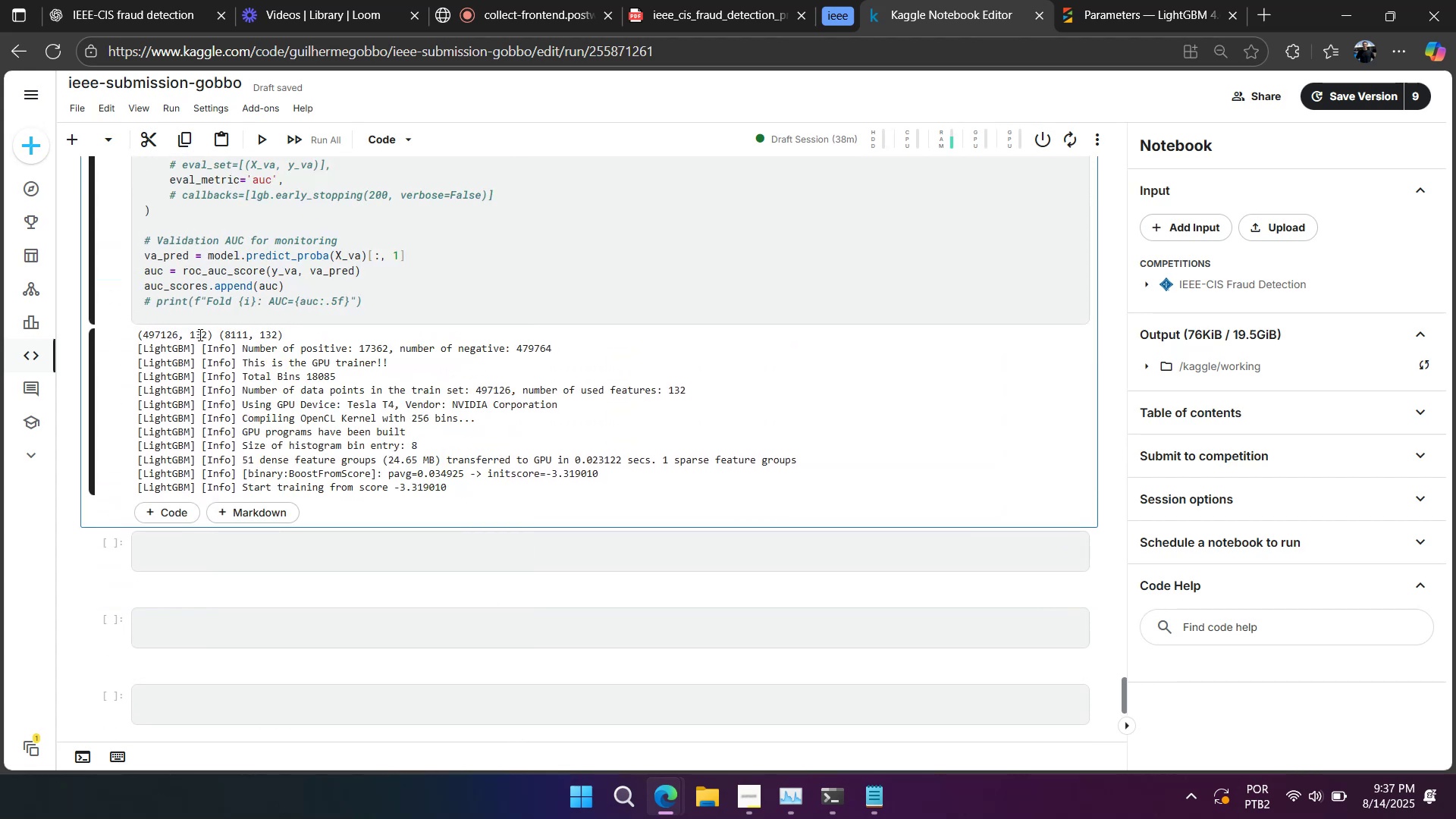 
scroll: coordinate [284, 364], scroll_direction: up, amount: 5.0
 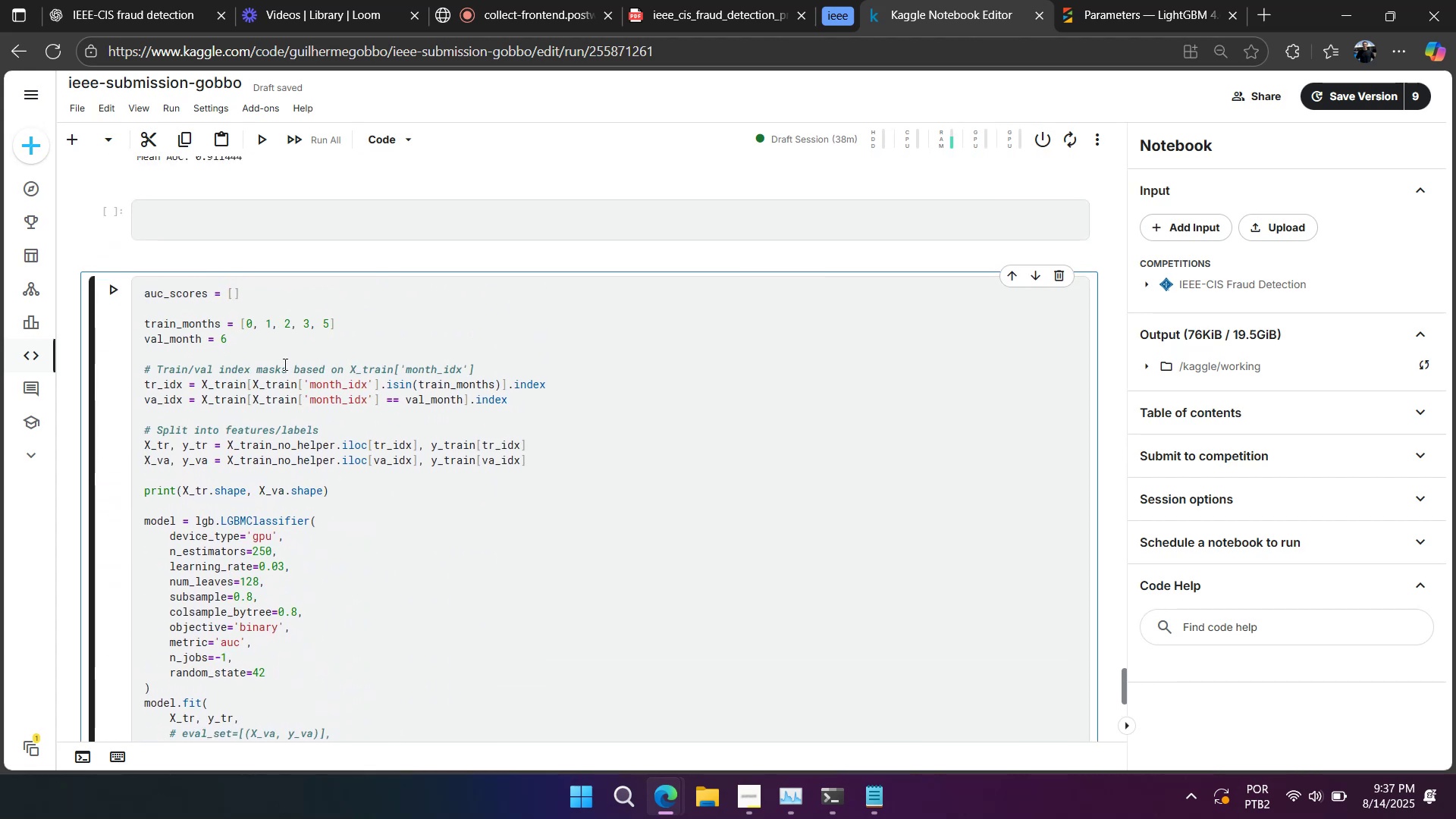 
scroll: coordinate [283, 364], scroll_direction: down, amount: 3.0
 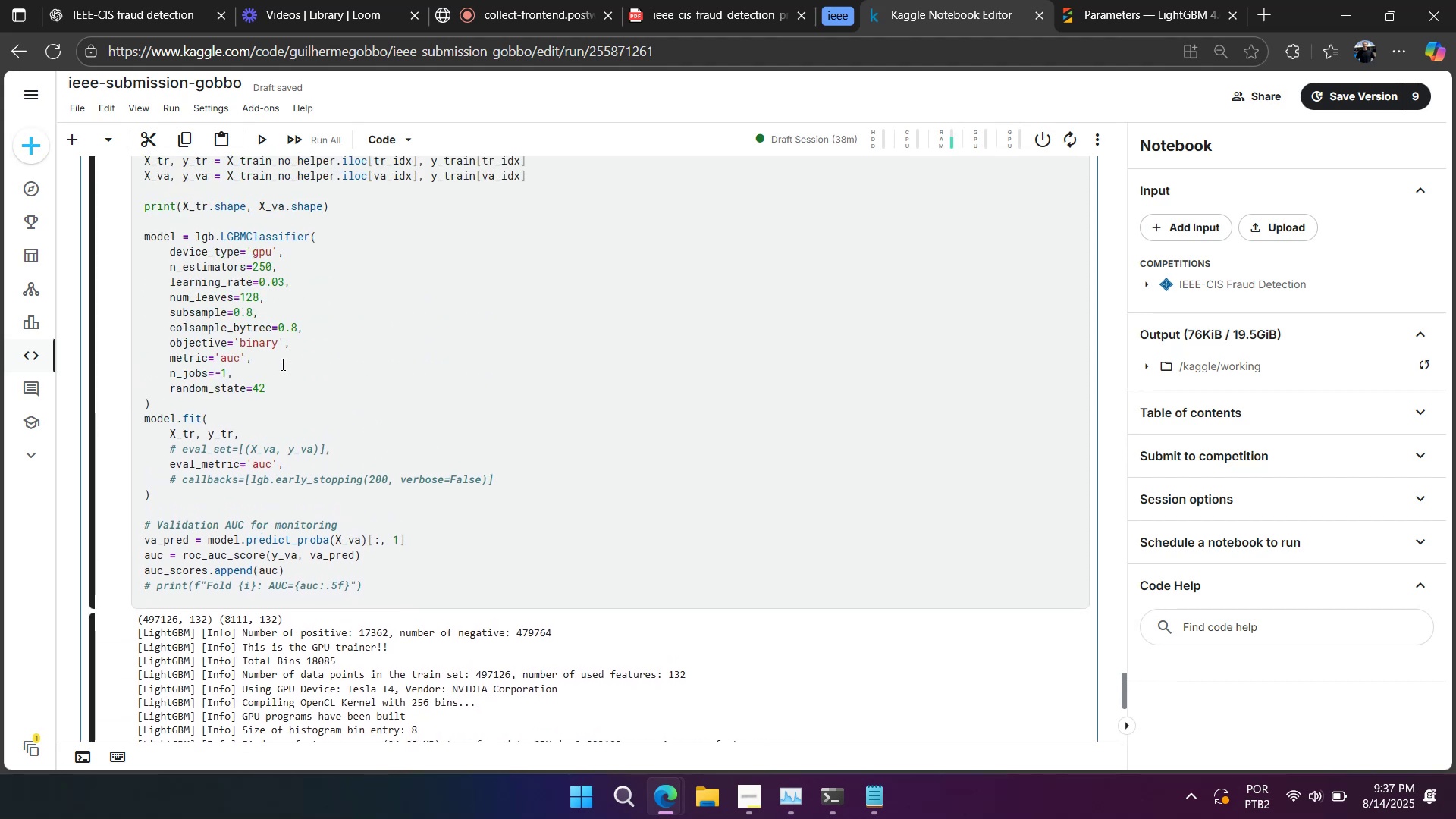 
left_click([281, 364])
 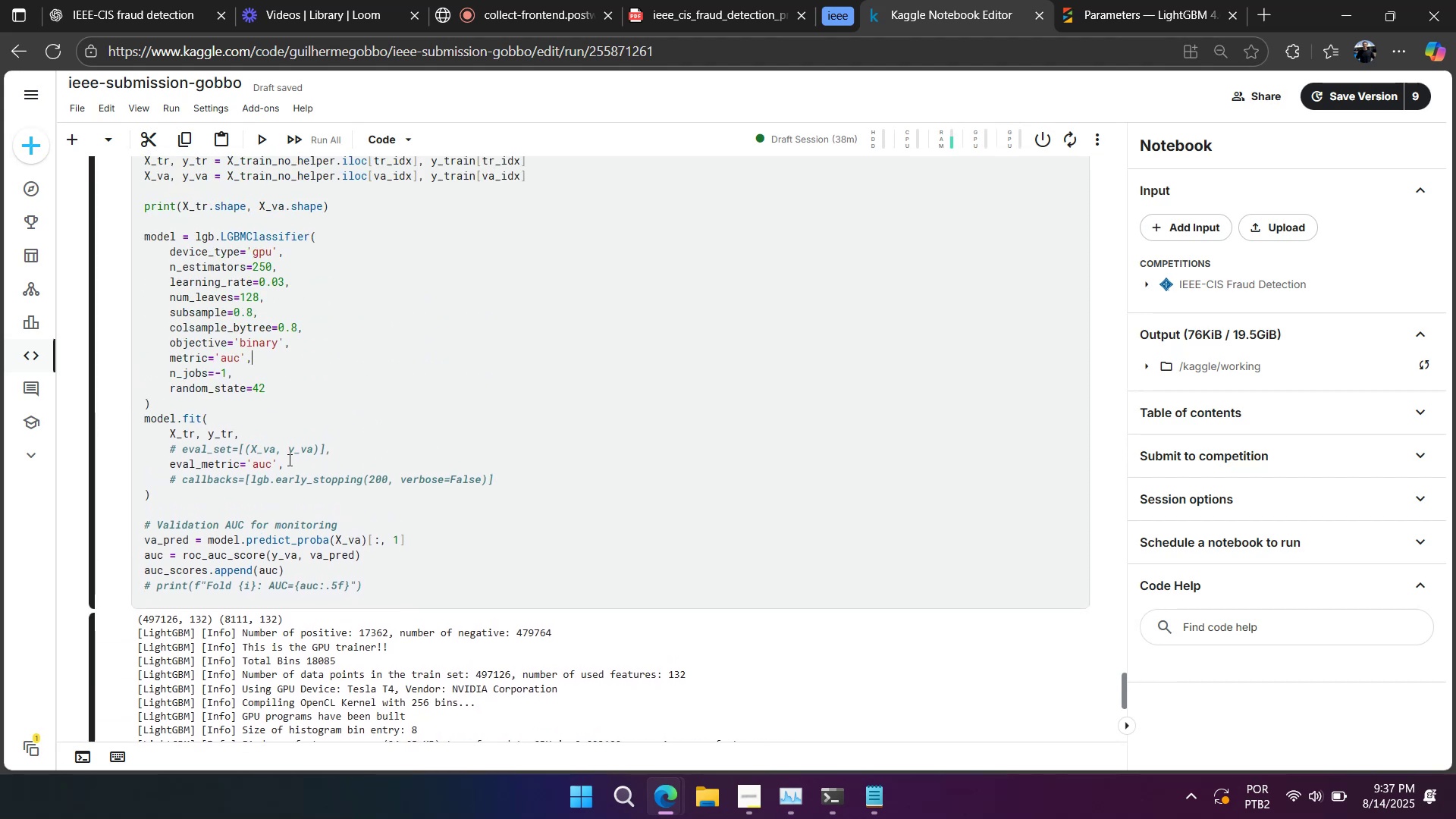 
left_click([285, 472])
 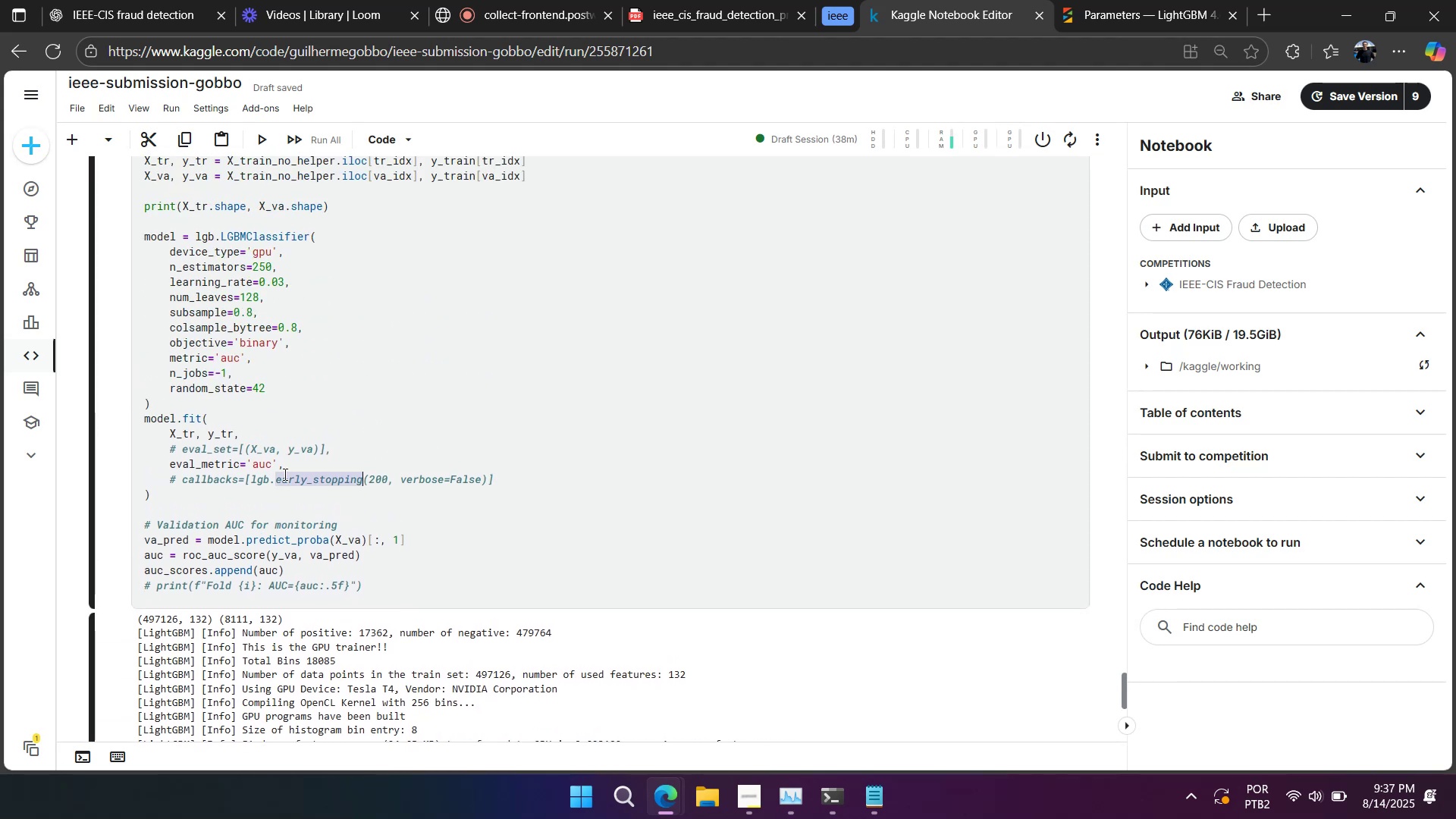 
triple_click([284, 474])
 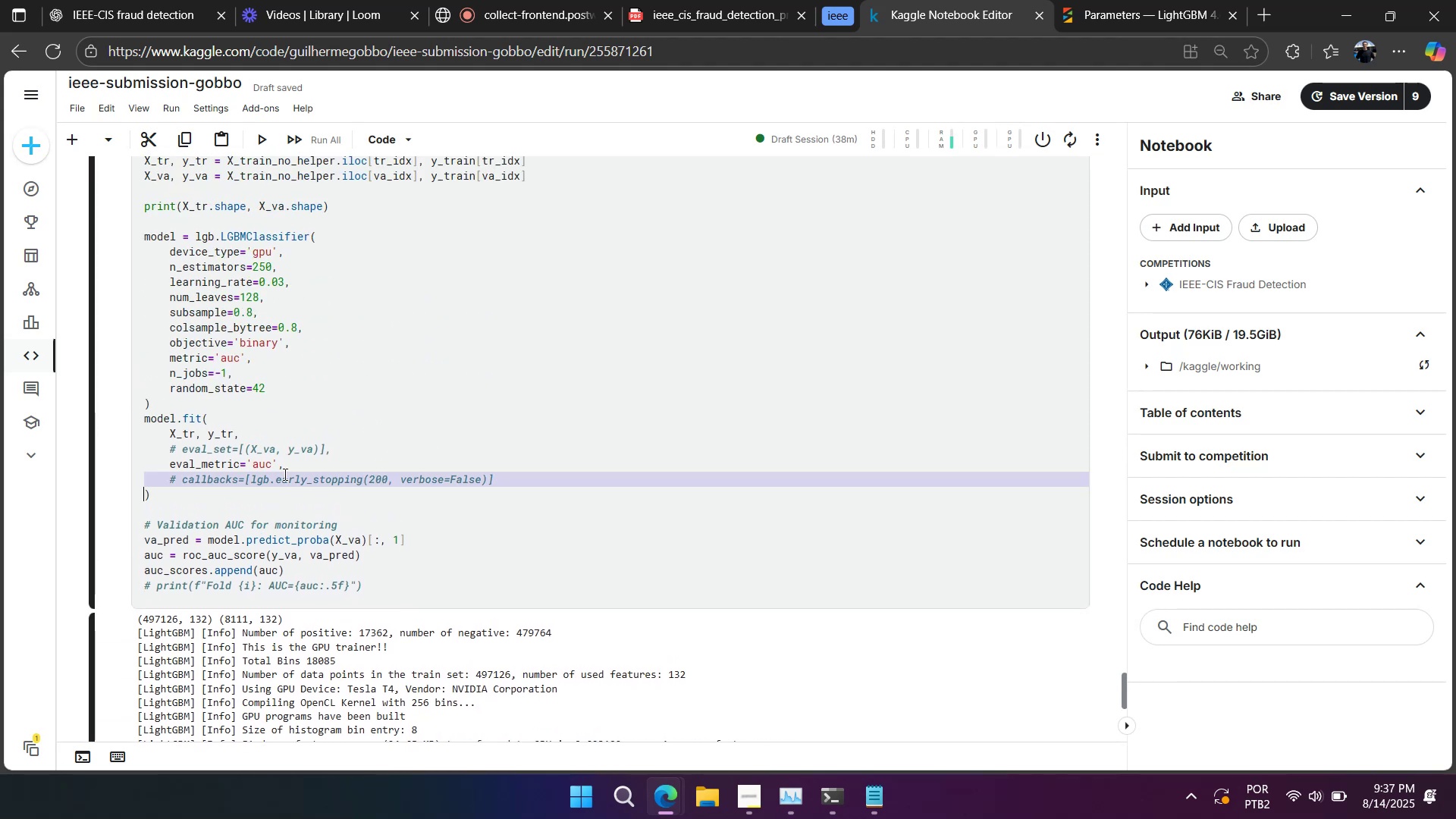 
key(Backspace)
 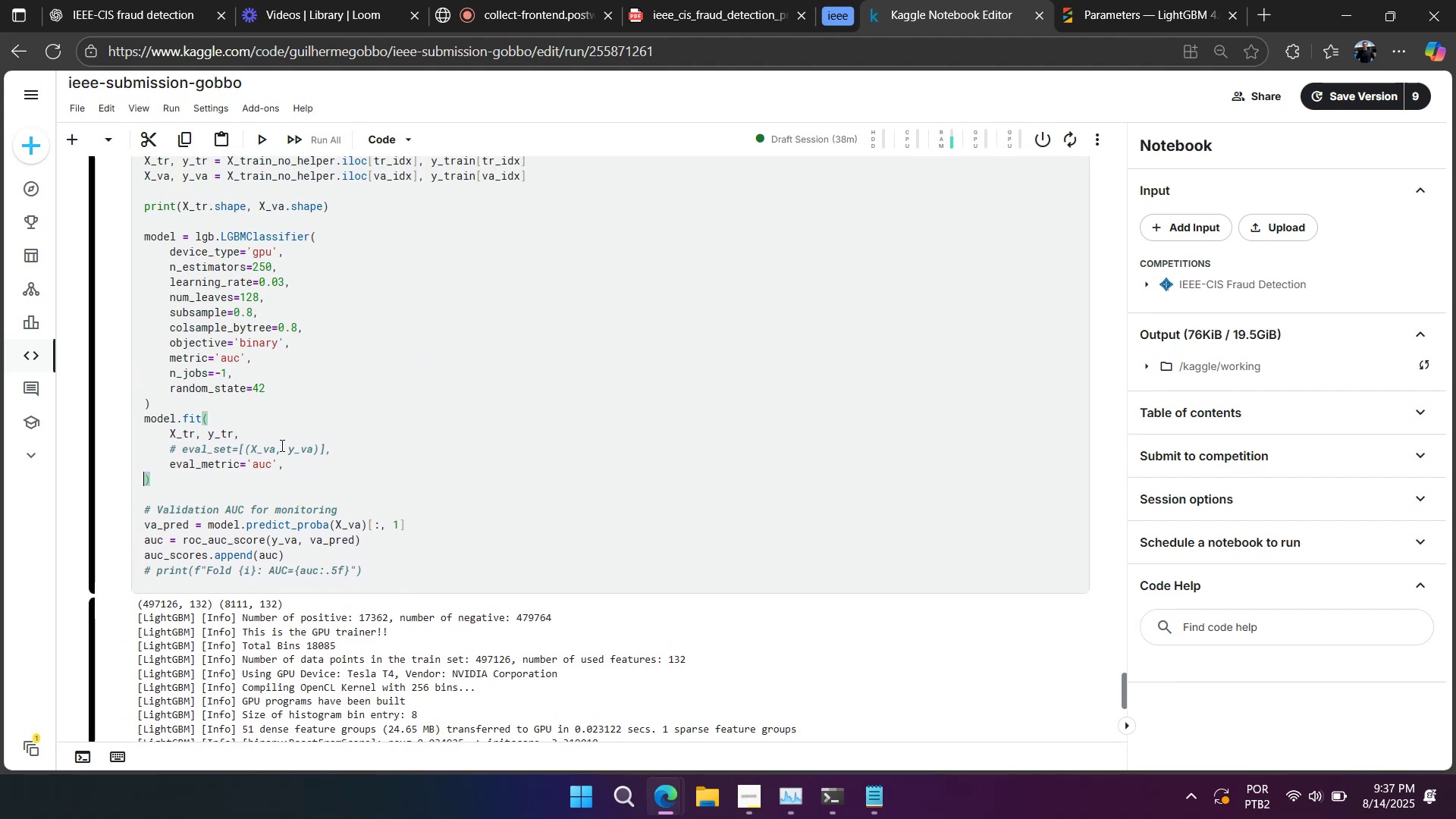 
double_click([281, 445])
 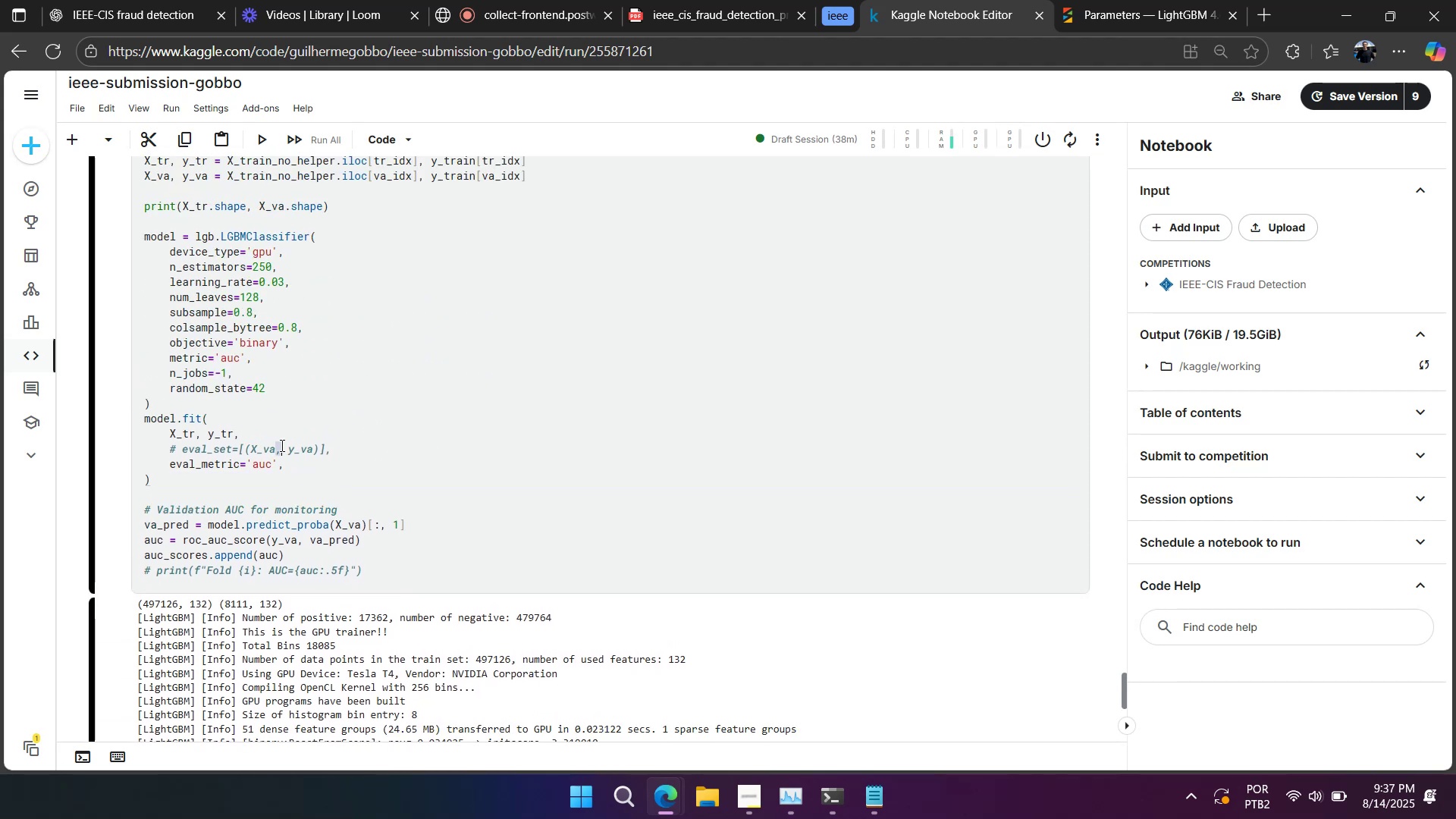 
triple_click([281, 445])
 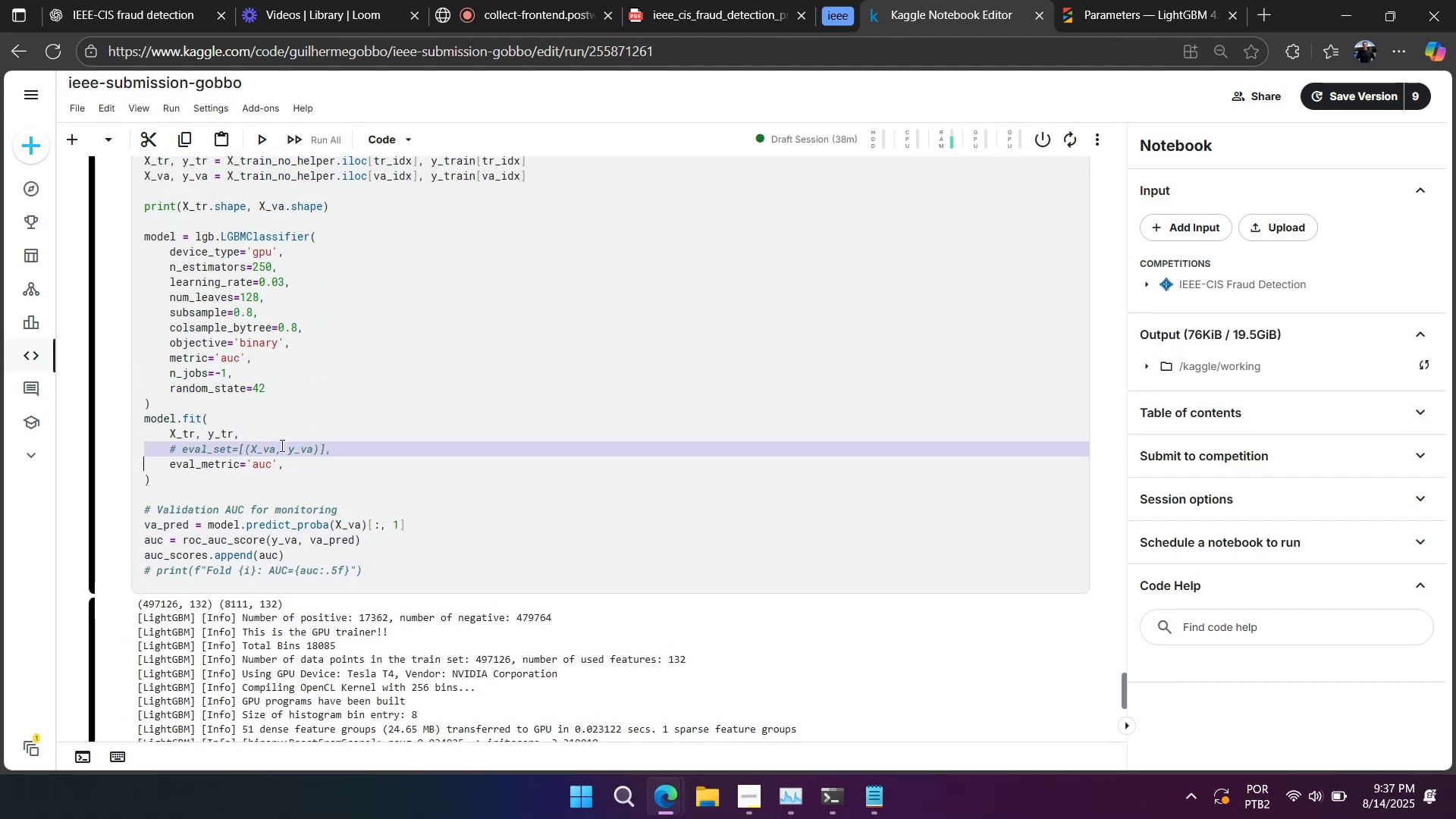 
key(Backspace)
 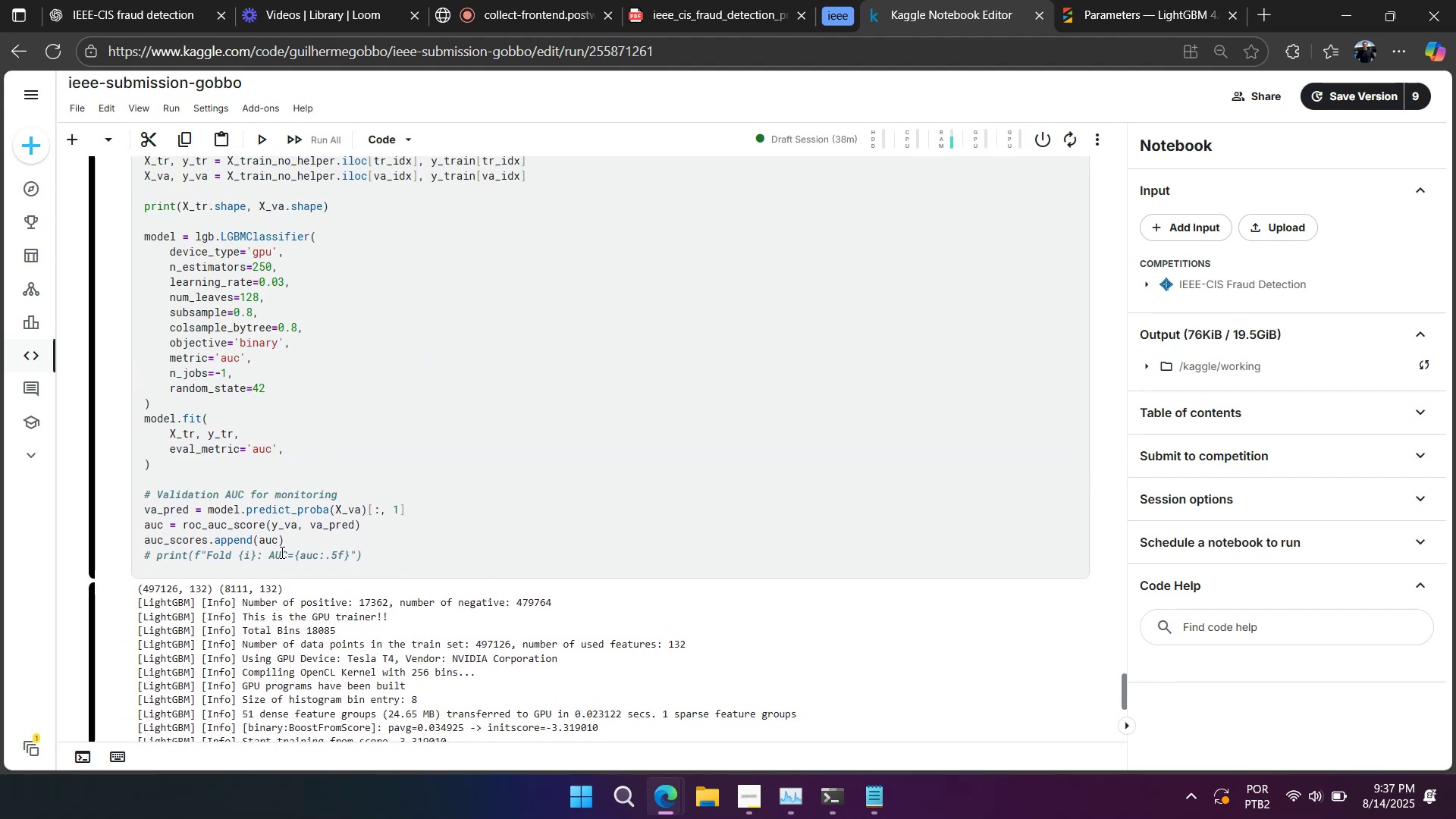 
left_click([317, 540])
 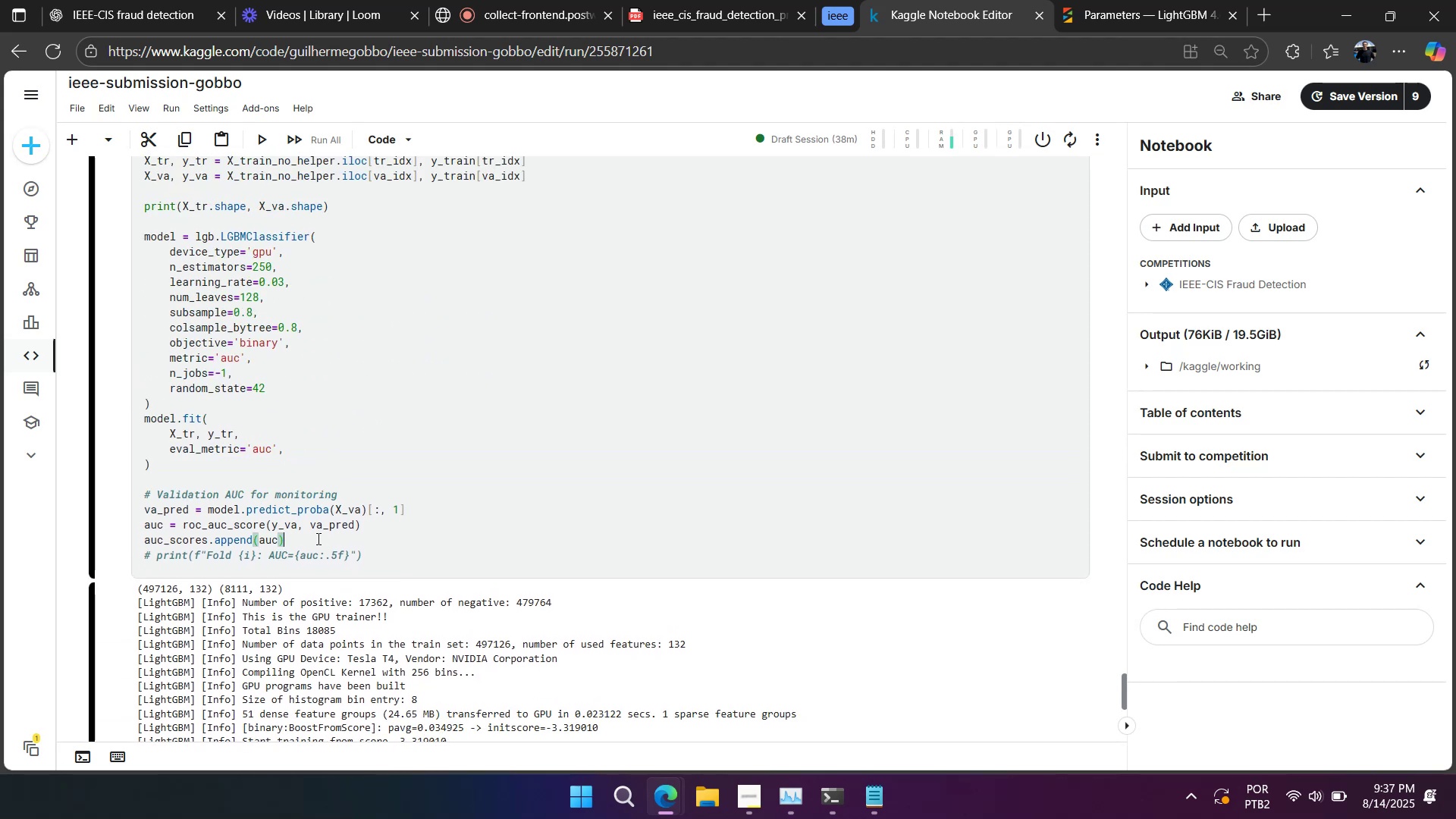 
scroll: coordinate [313, 537], scroll_direction: up, amount: 3.0
 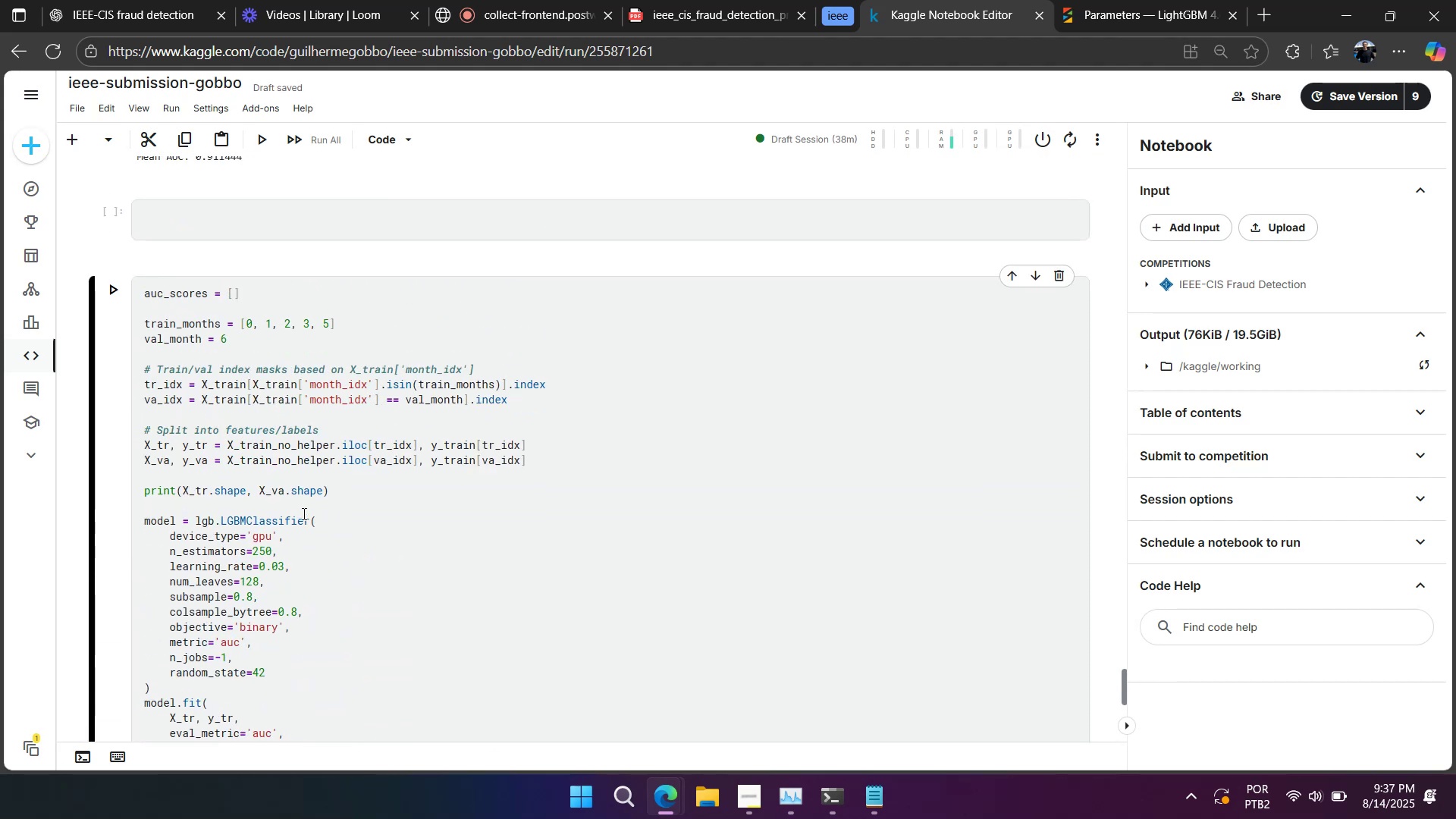 
key(Control+A)
 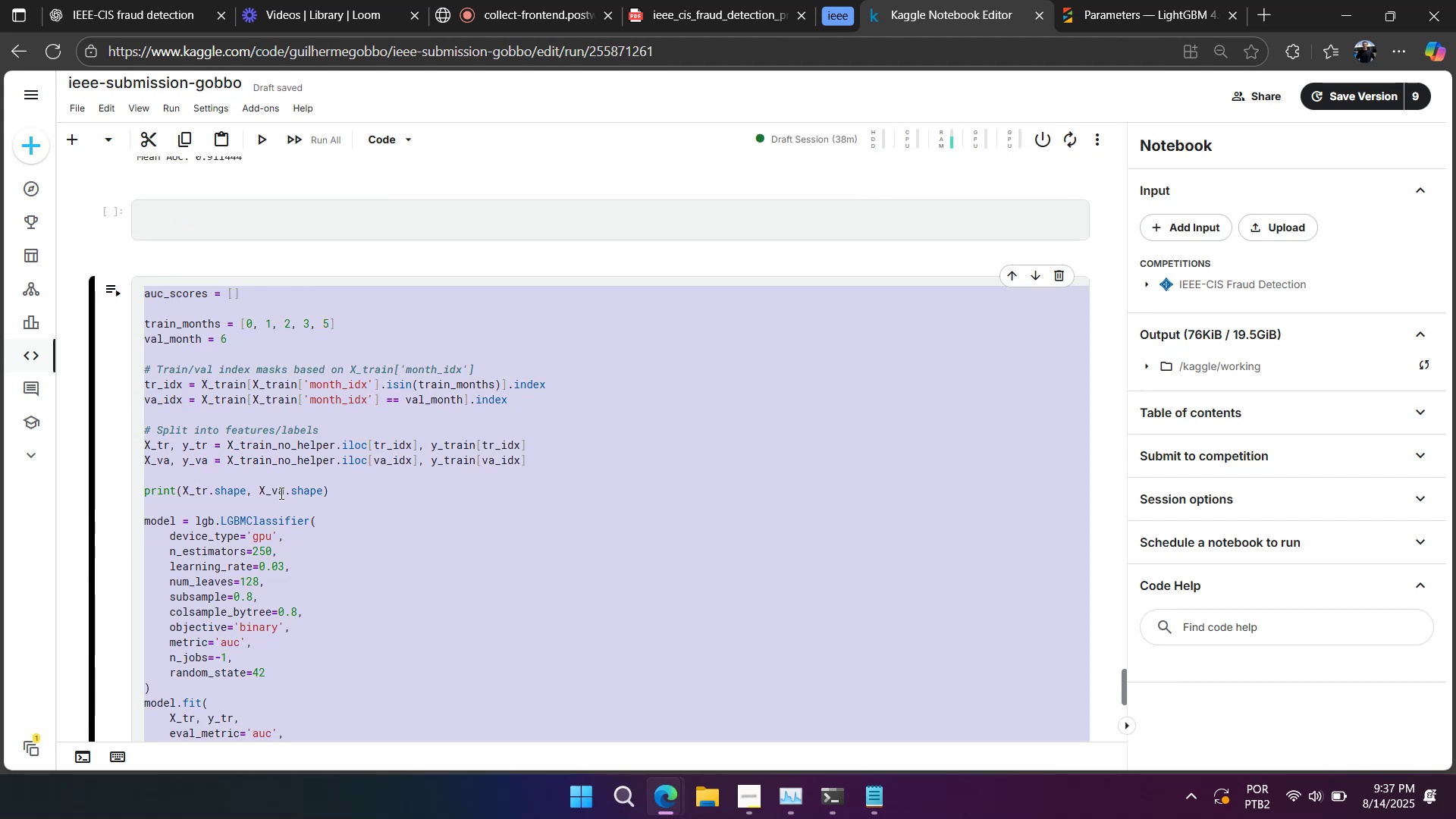 
key(Control+C)
 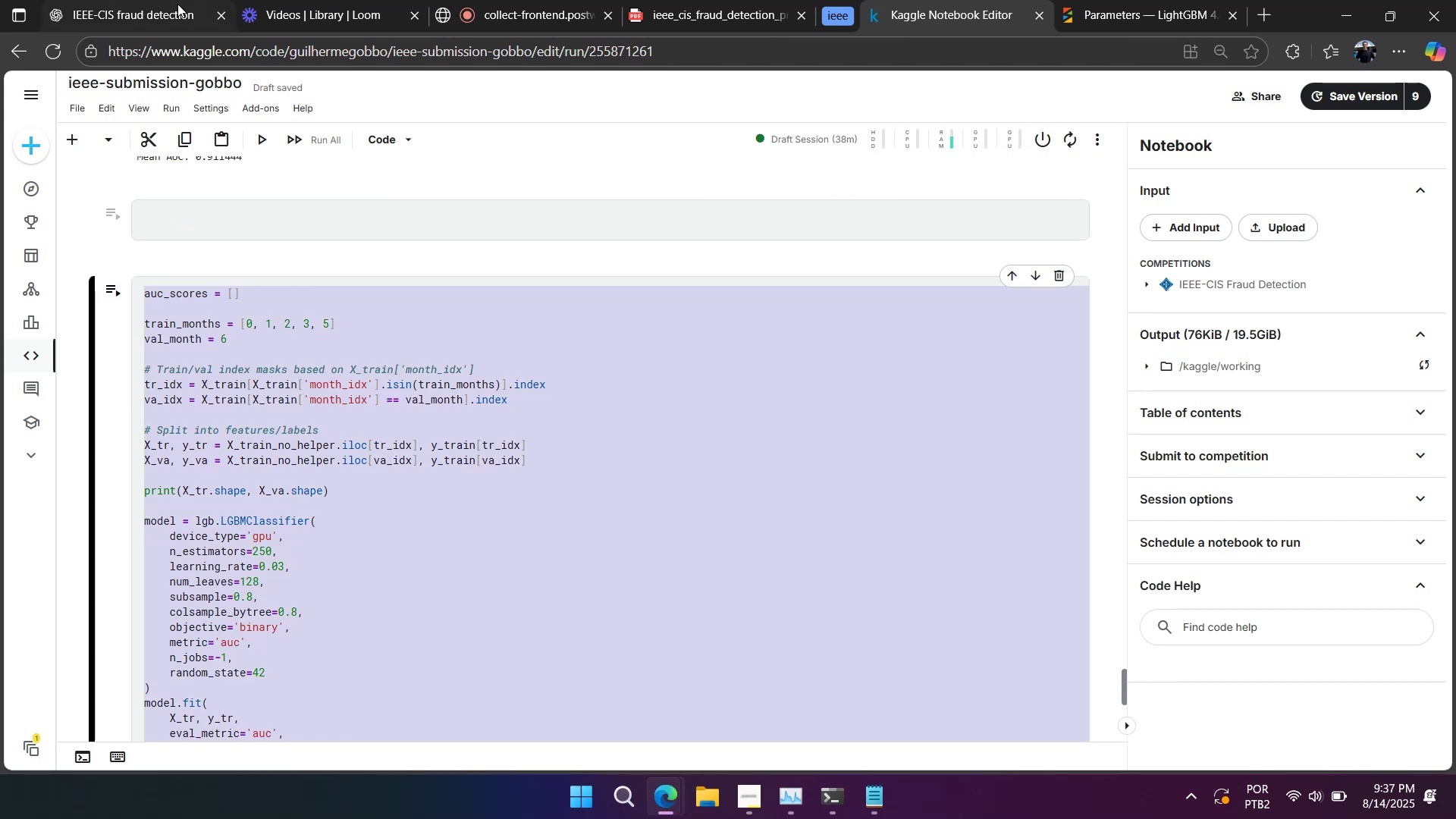 
left_click([177, 4])
 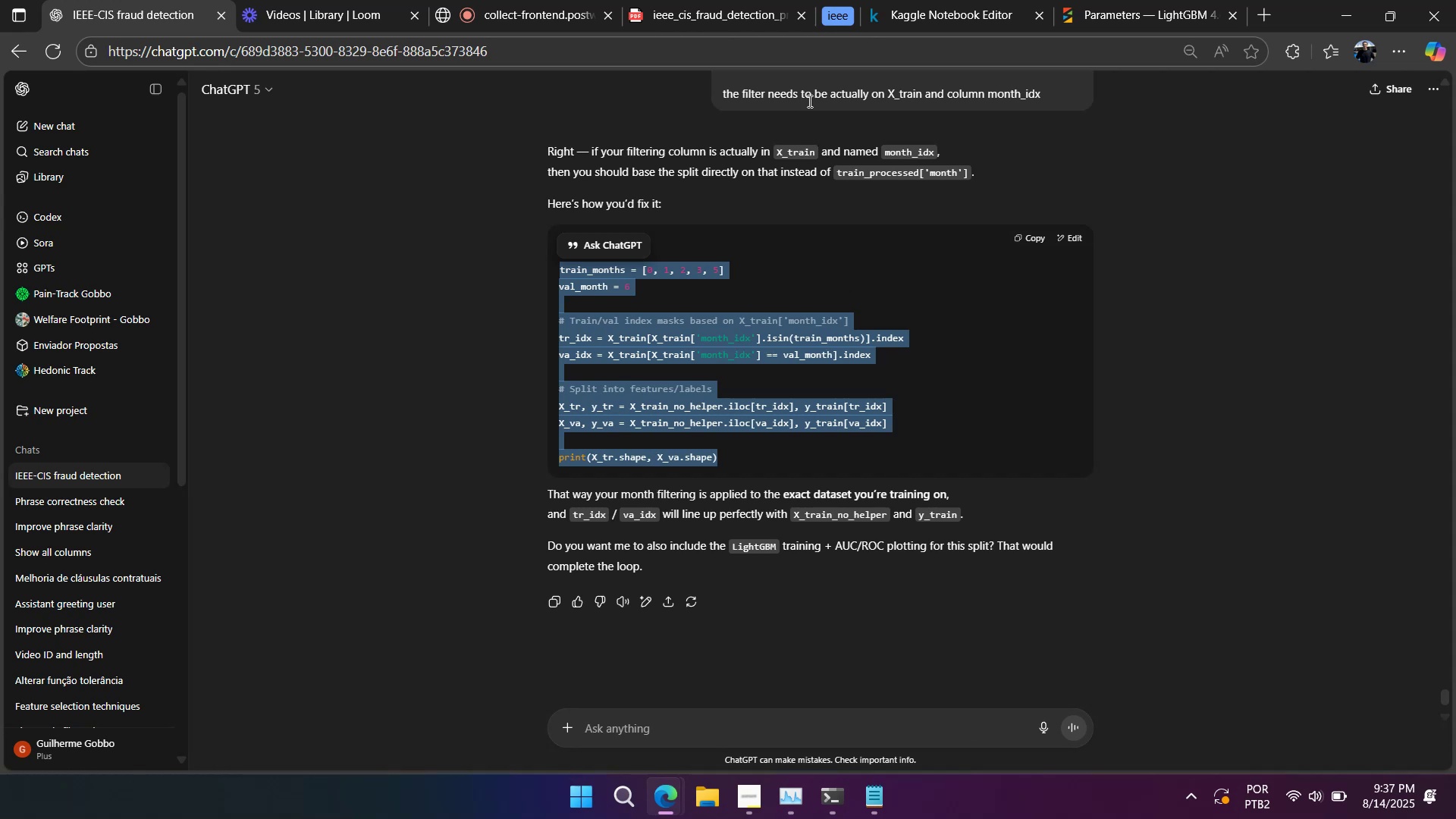 
mouse_move([758, 17])
 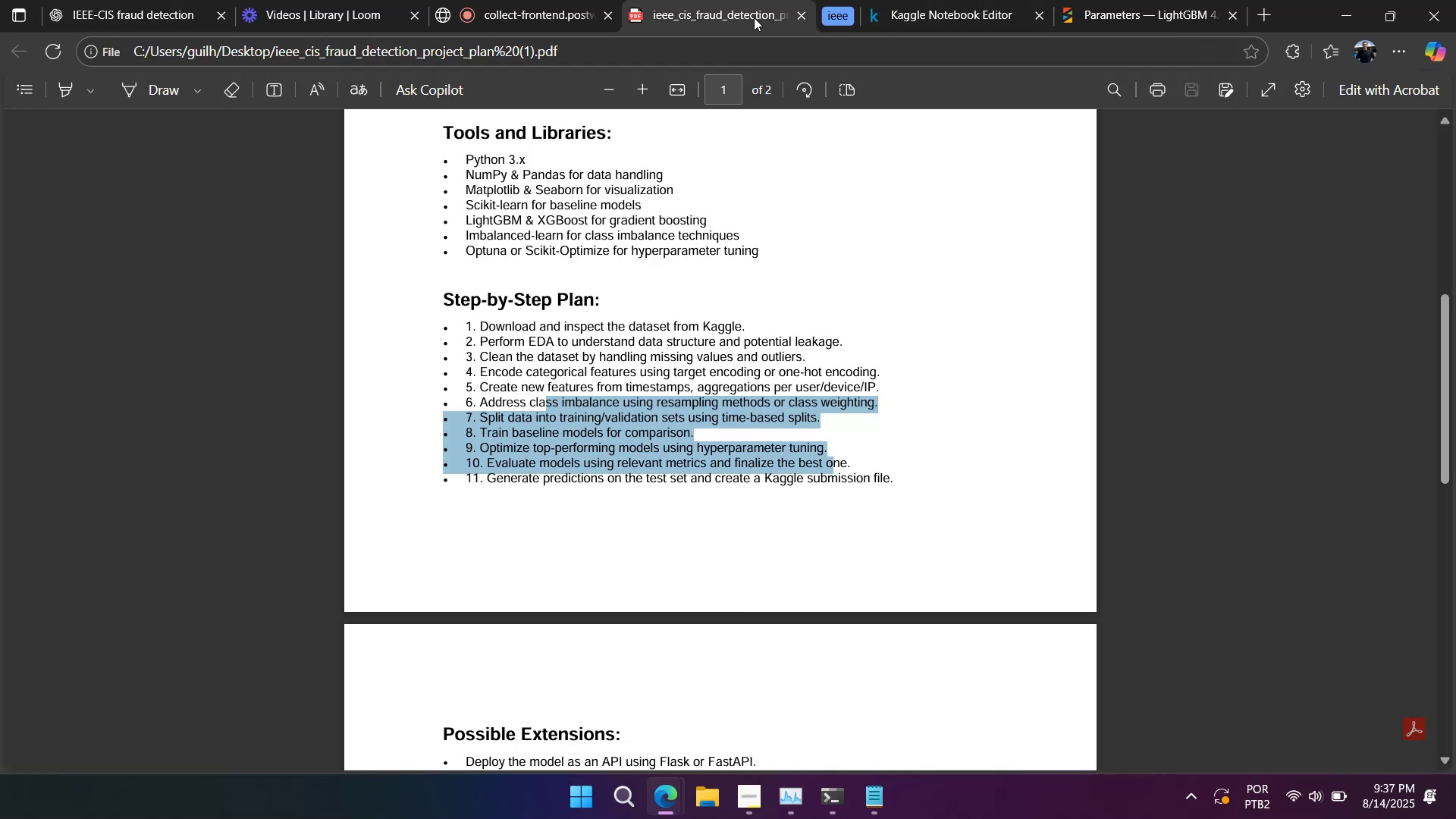 
wait(9.35)
 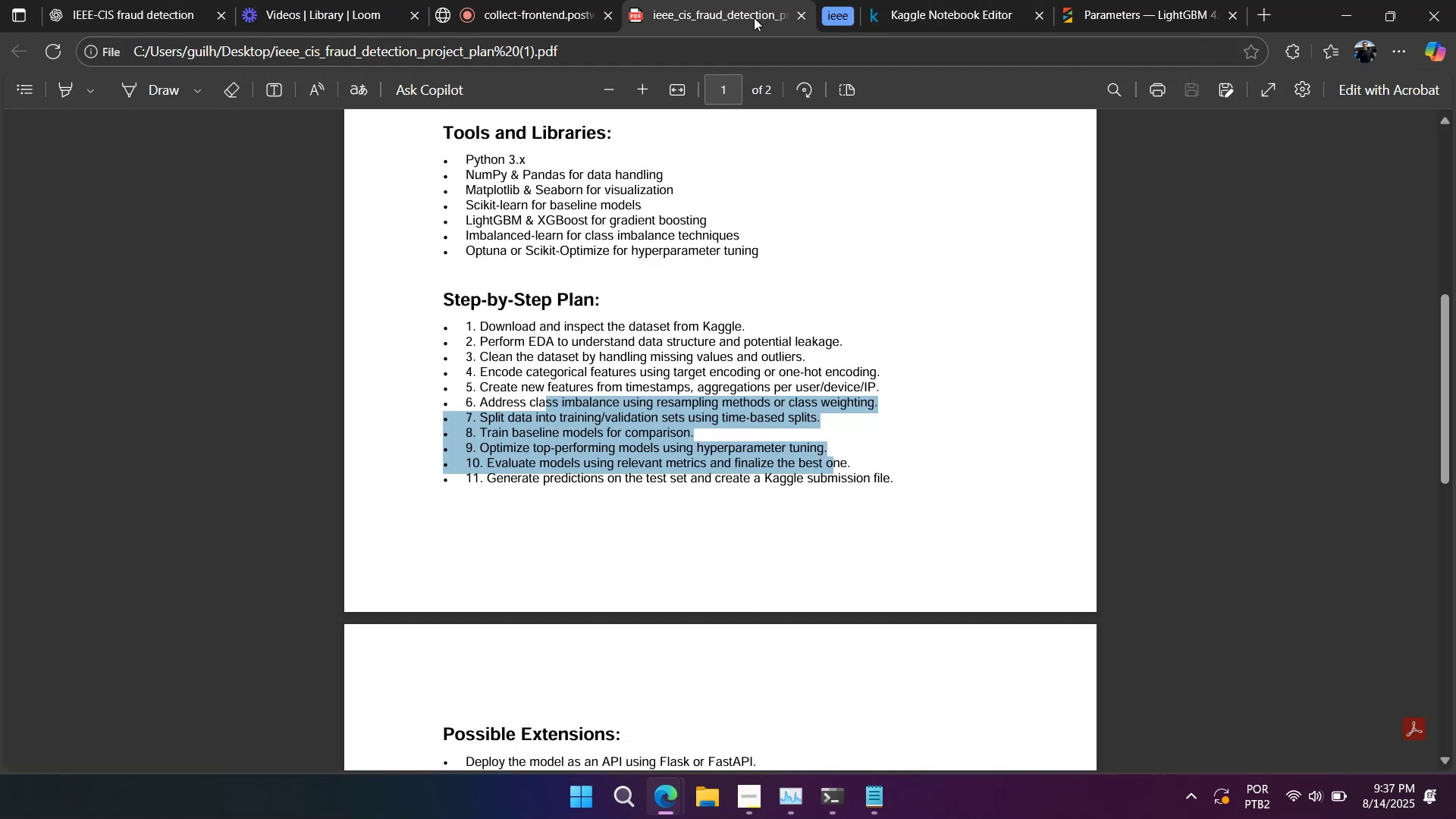 
left_click([162, 0])
 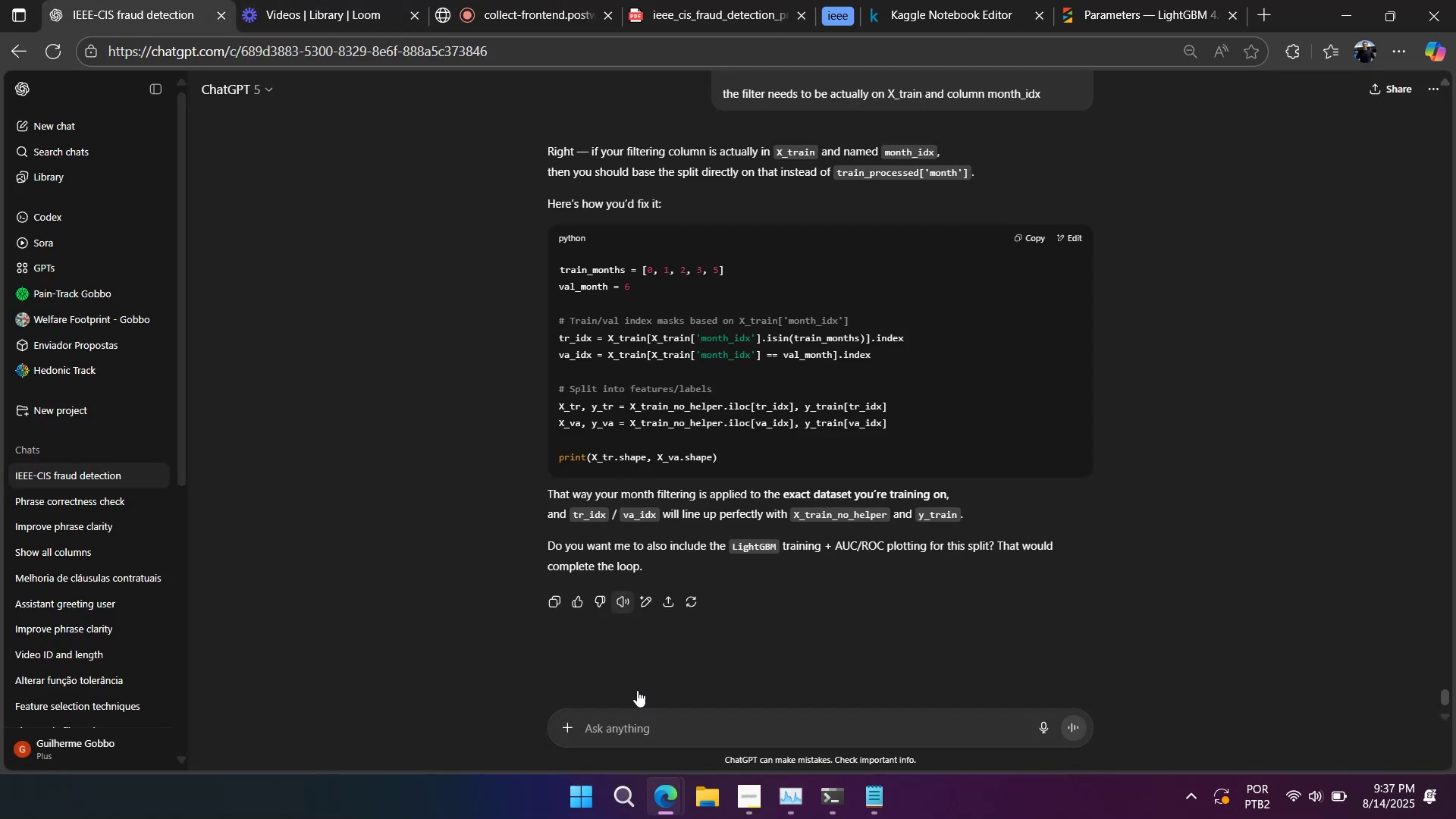 
left_click([626, 733])
 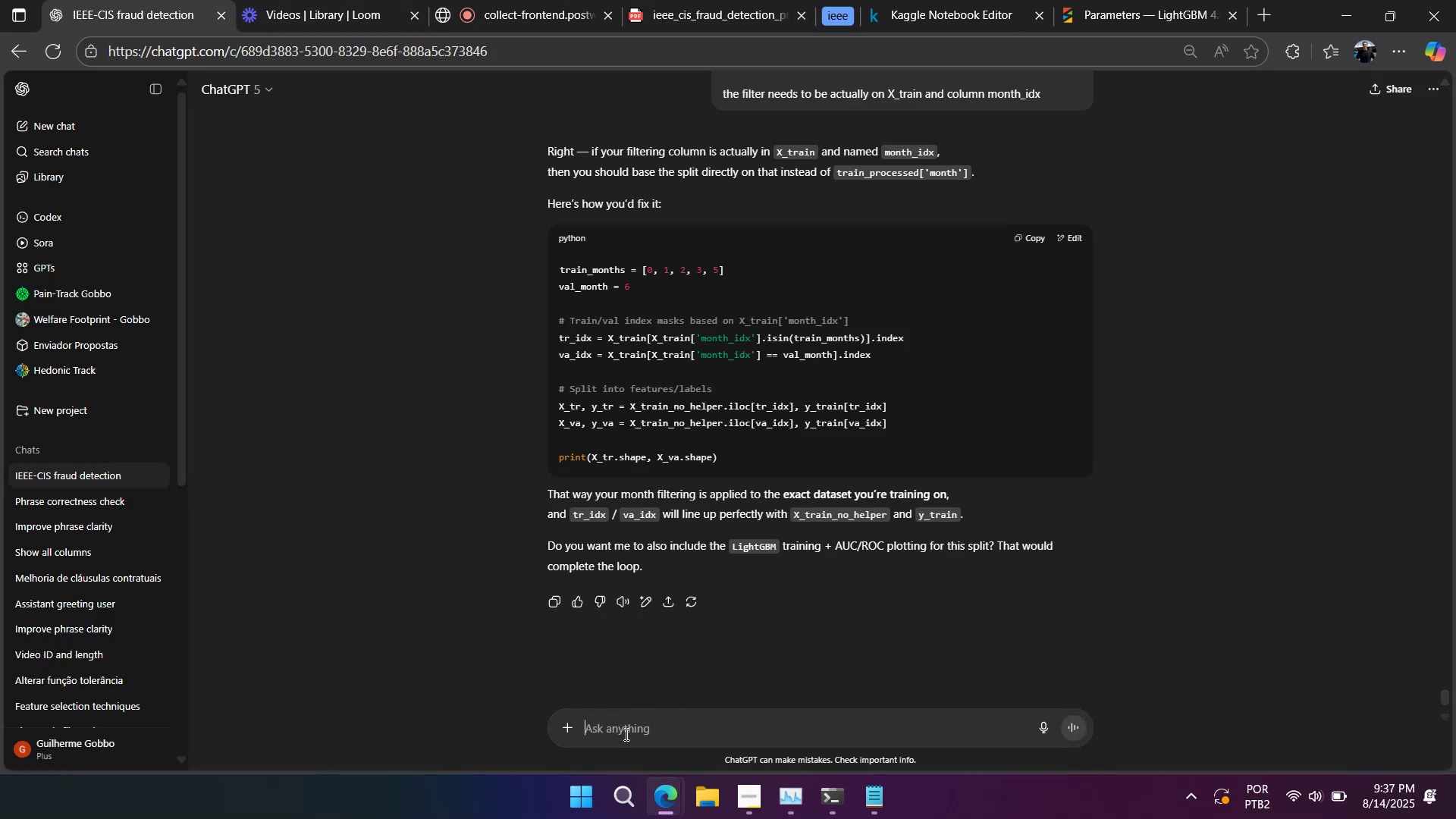 
key(Control+V)
 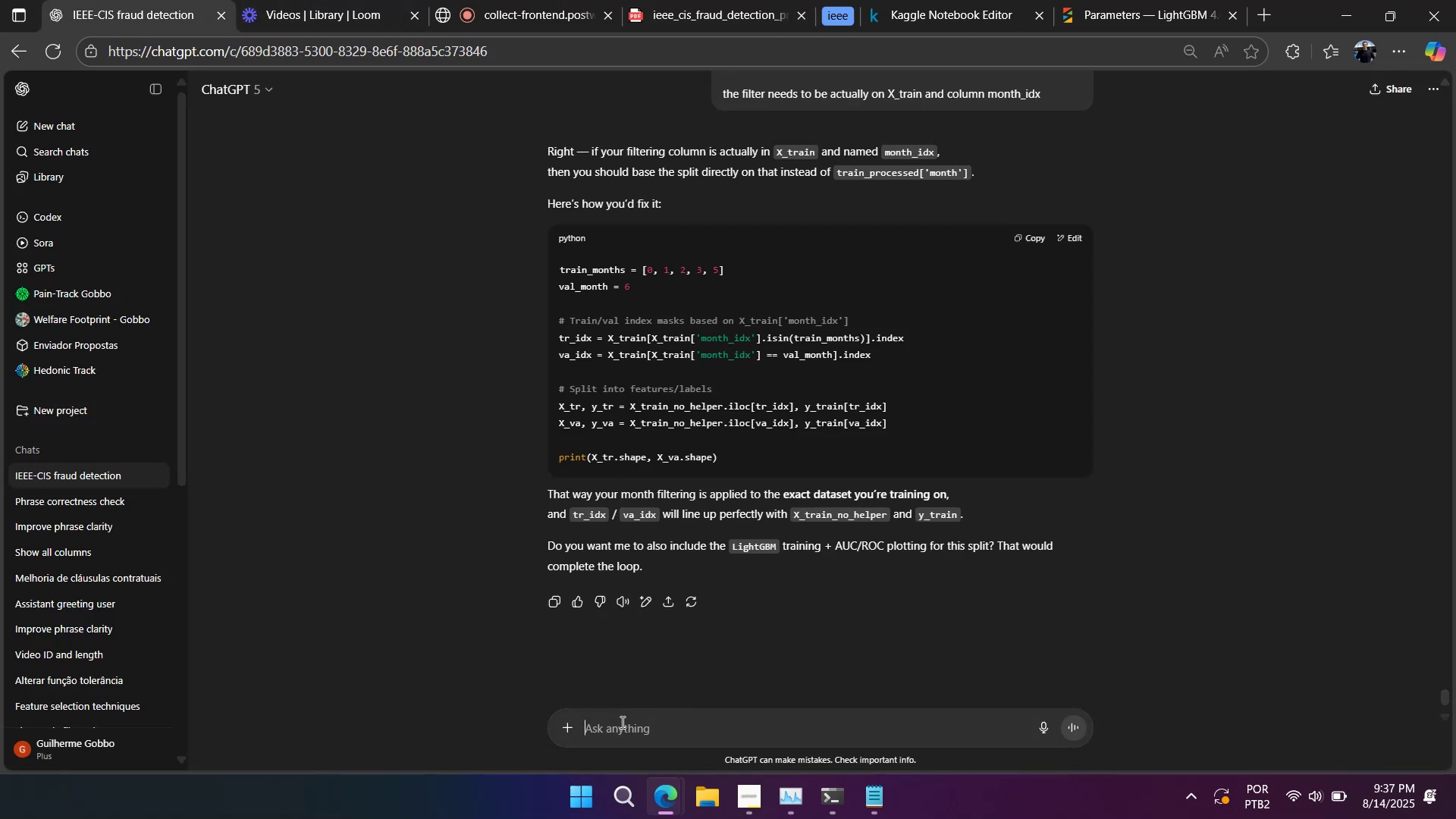 
key(Shift+Enter)
 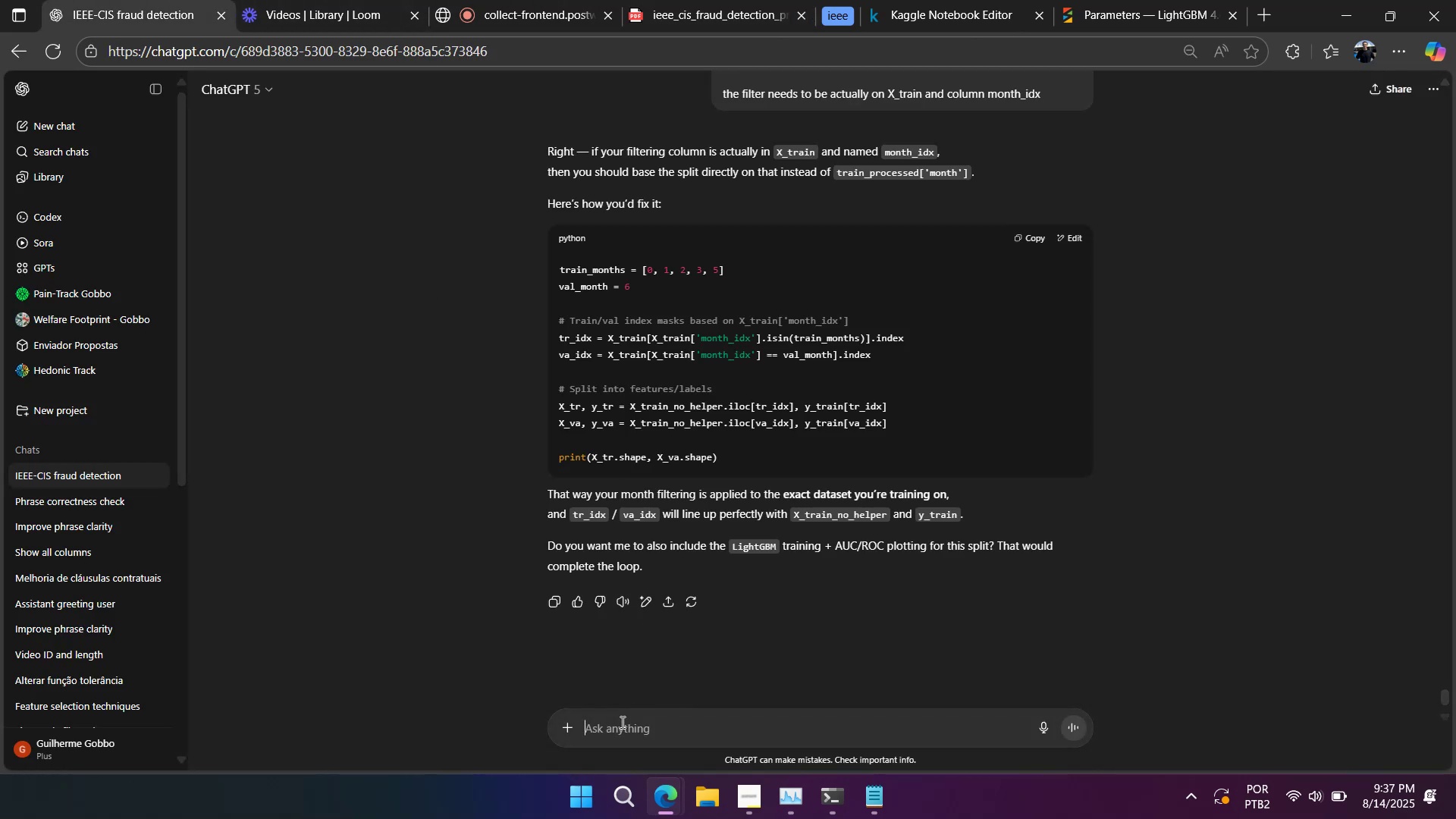 
key(Shift+Enter)
 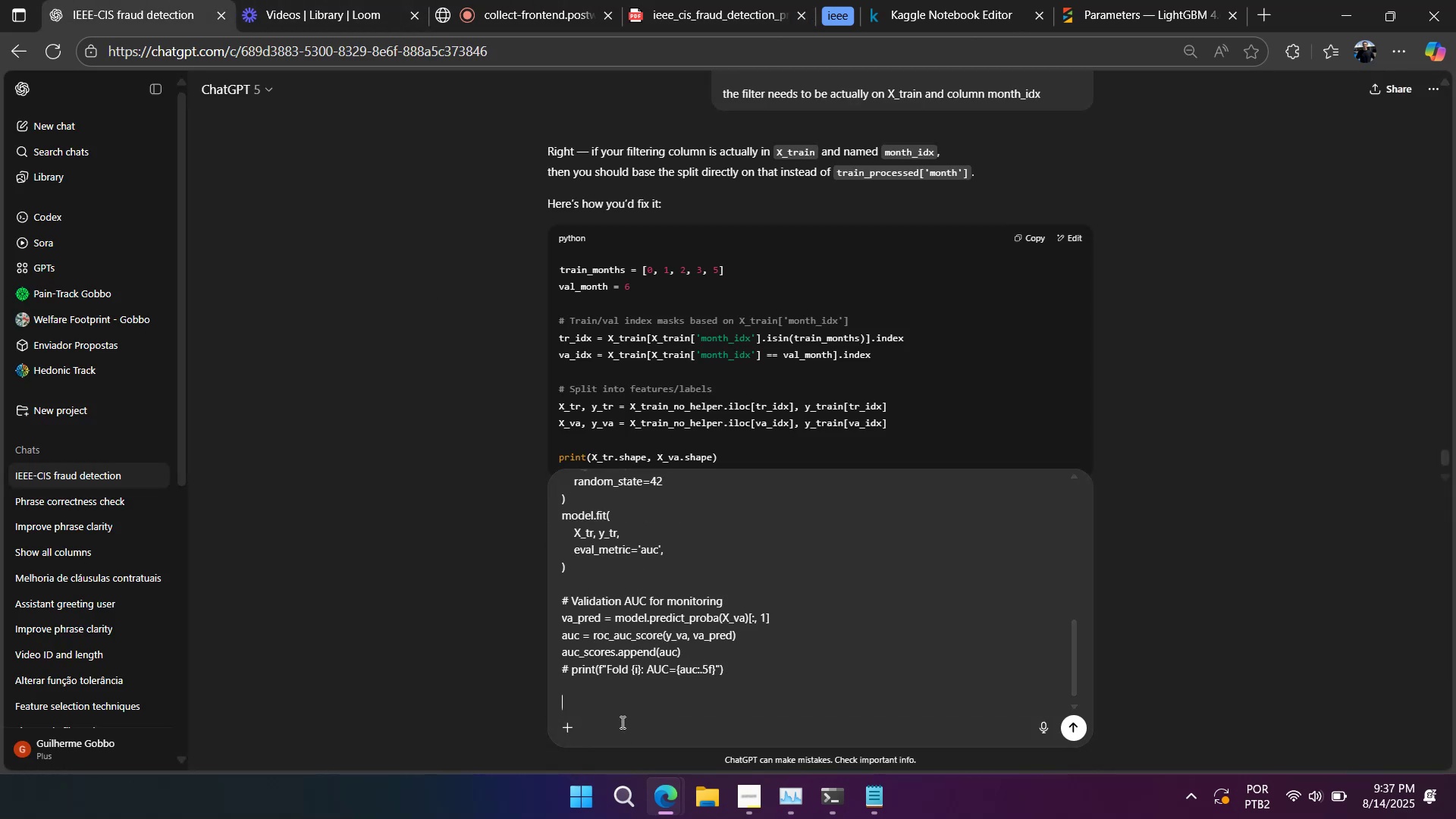 
type(Do th)
key(Backspace)
type(ests di)
key(Backspace)
key(Backspace)
type(with differente)
key(Backspace)
type(s)
 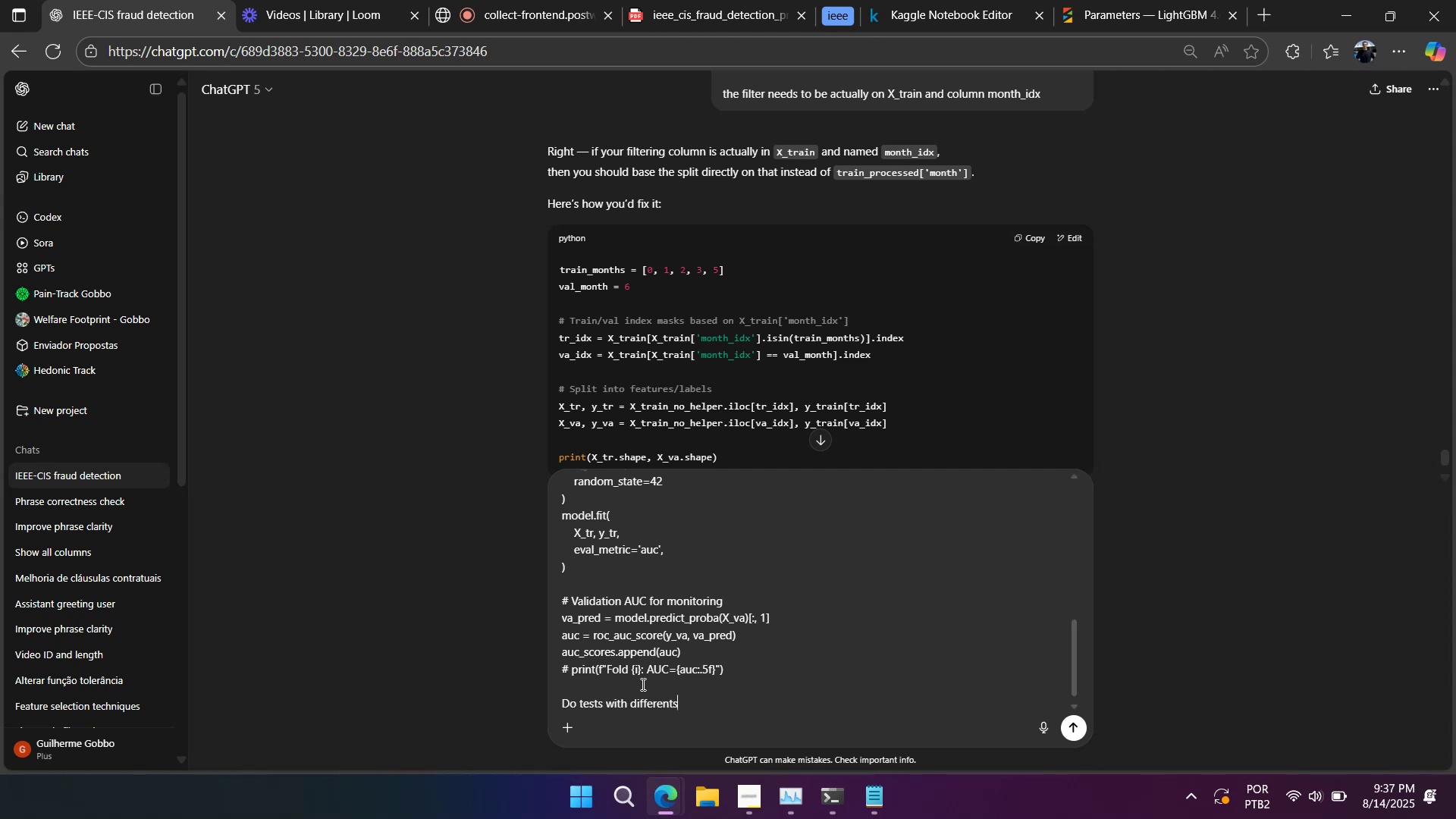 
scroll: coordinate [698, 651], scroll_direction: up, amount: 2.0
 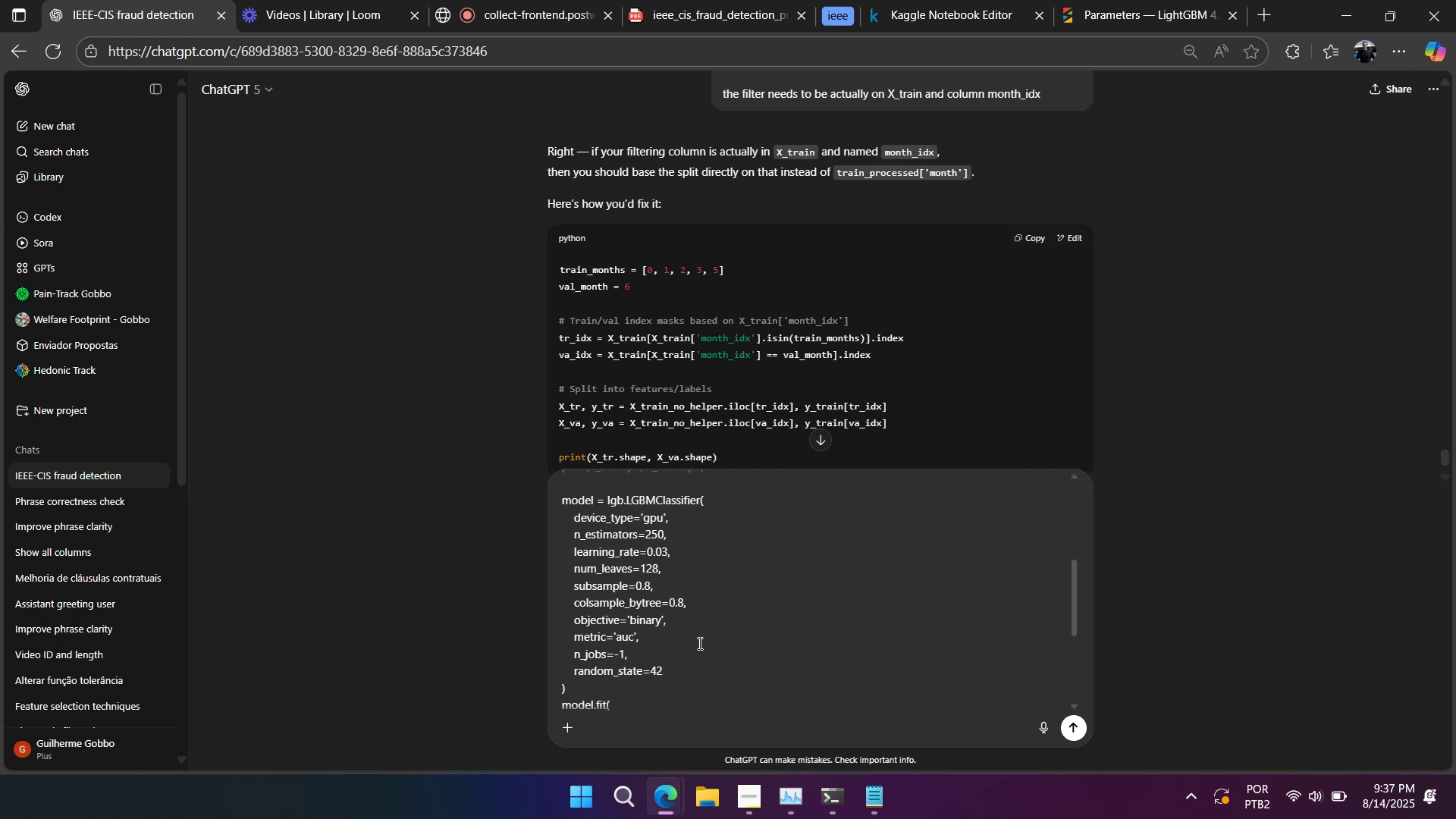 
scroll: coordinate [697, 643], scroll_direction: down, amount: 6.0
 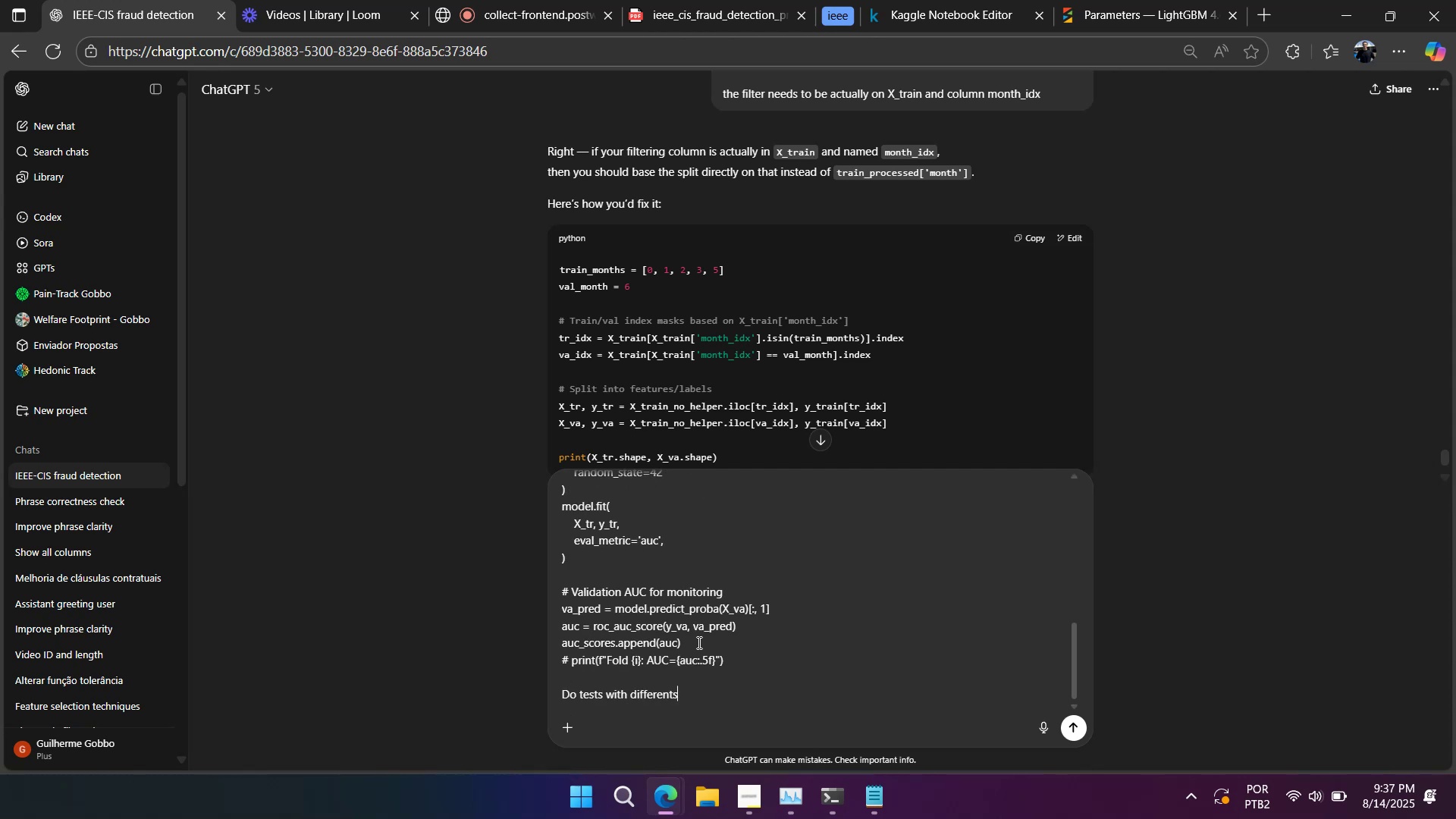 
type( learning rates and estimators)
 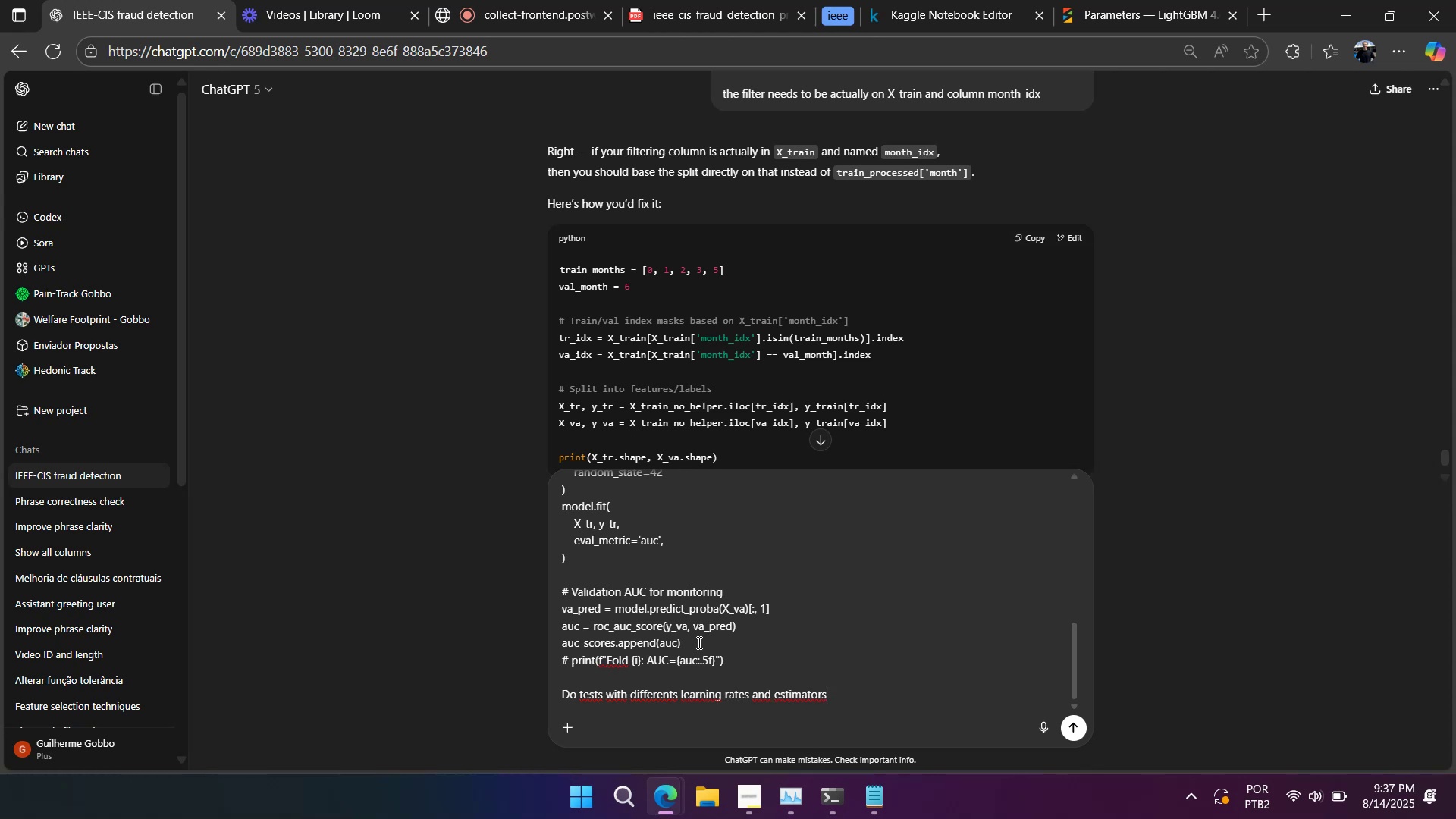 
wait(5.16)
 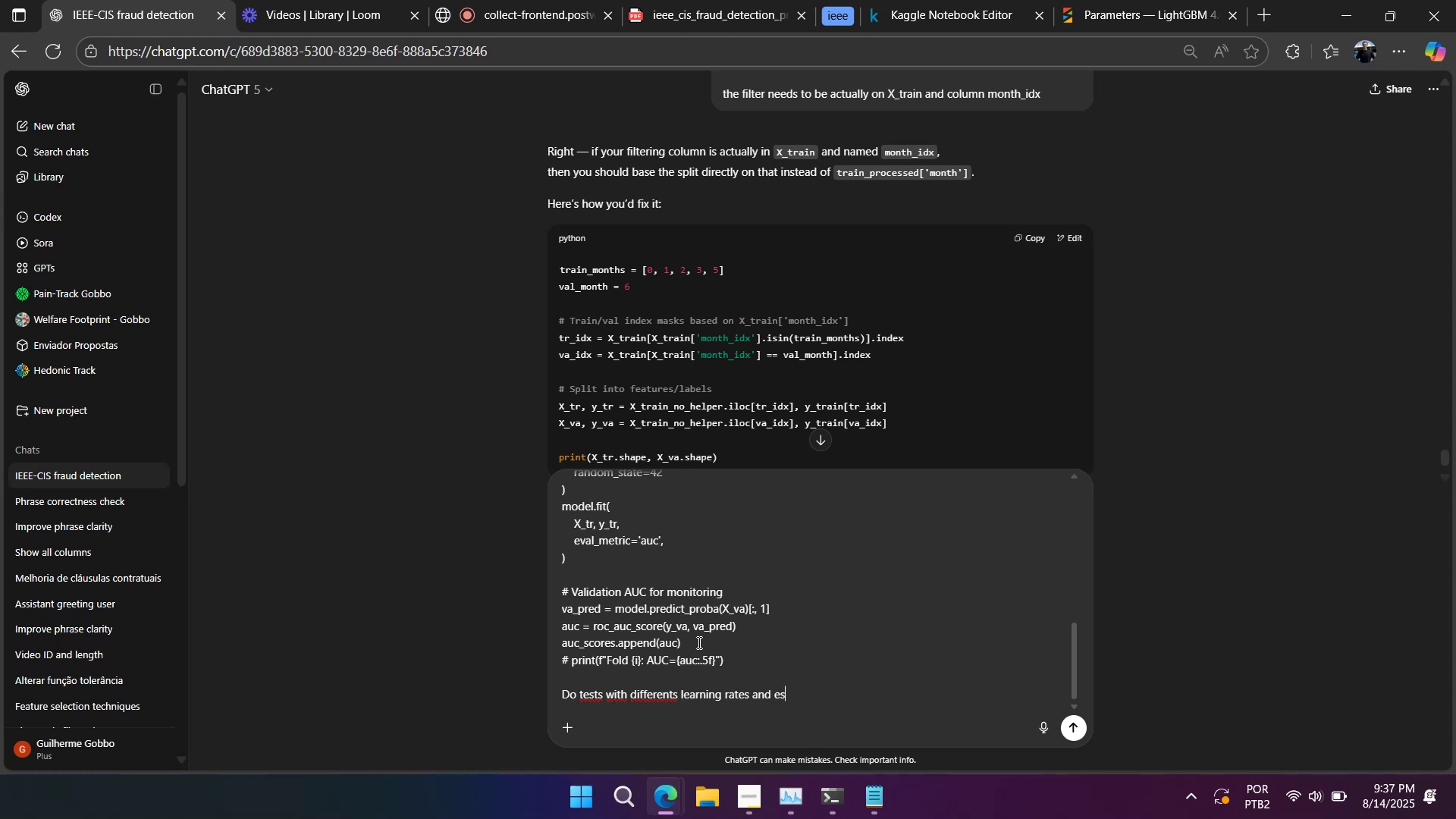 
type( - for loop)
 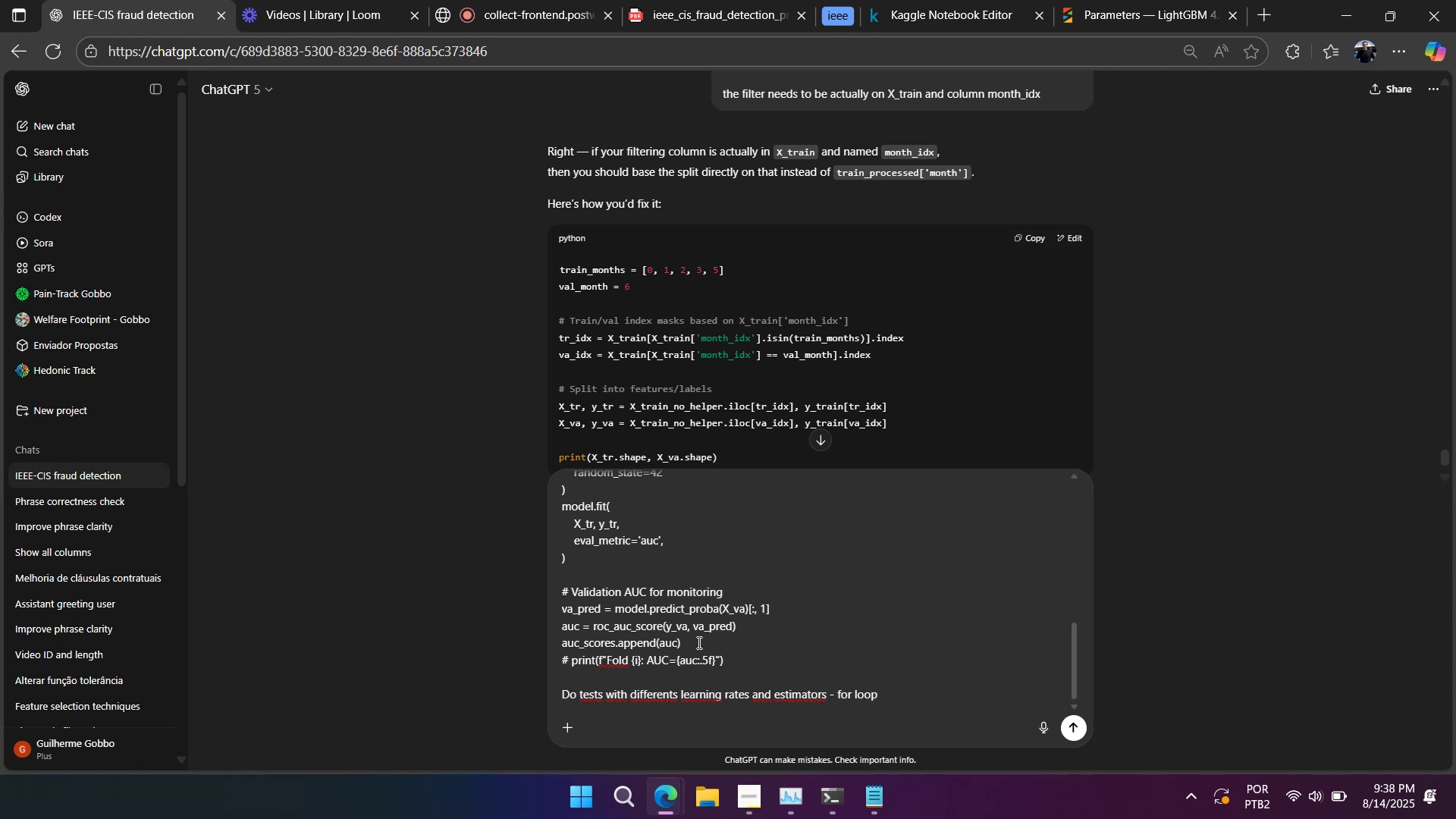 
key(Enter)
 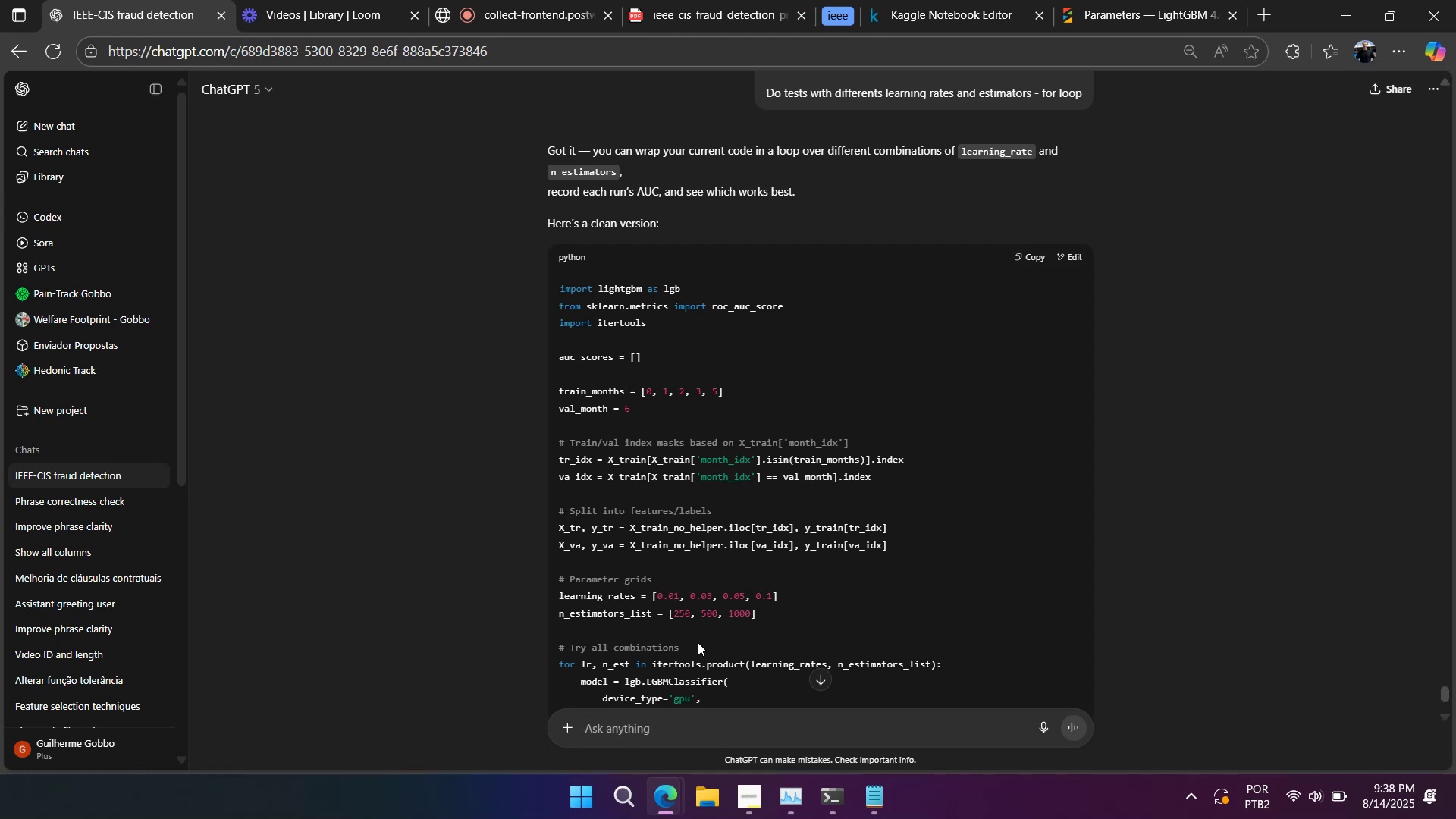 
wait(28.16)
 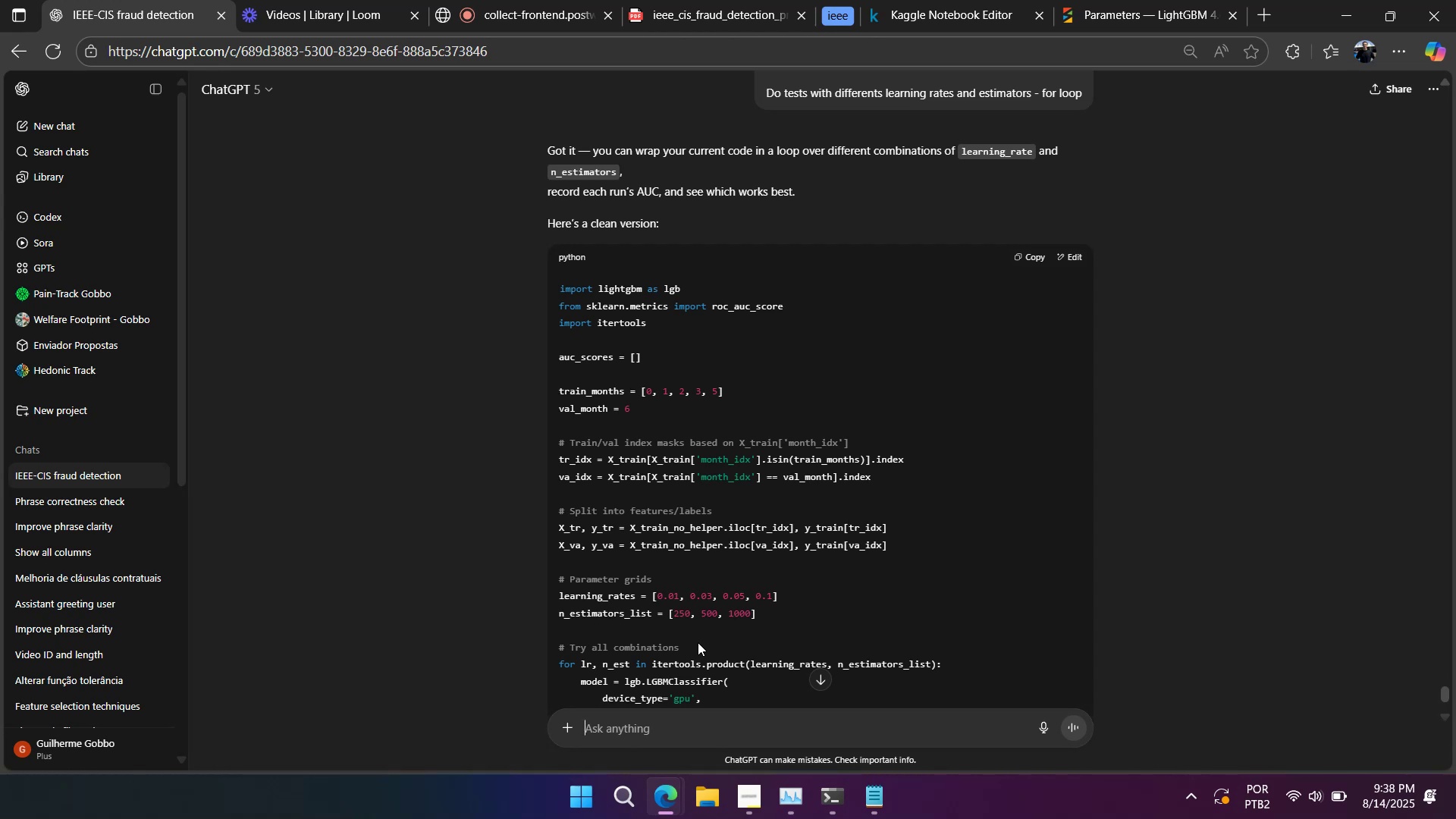 
scroll: coordinate [699, 620], scroll_direction: down, amount: 8.0
 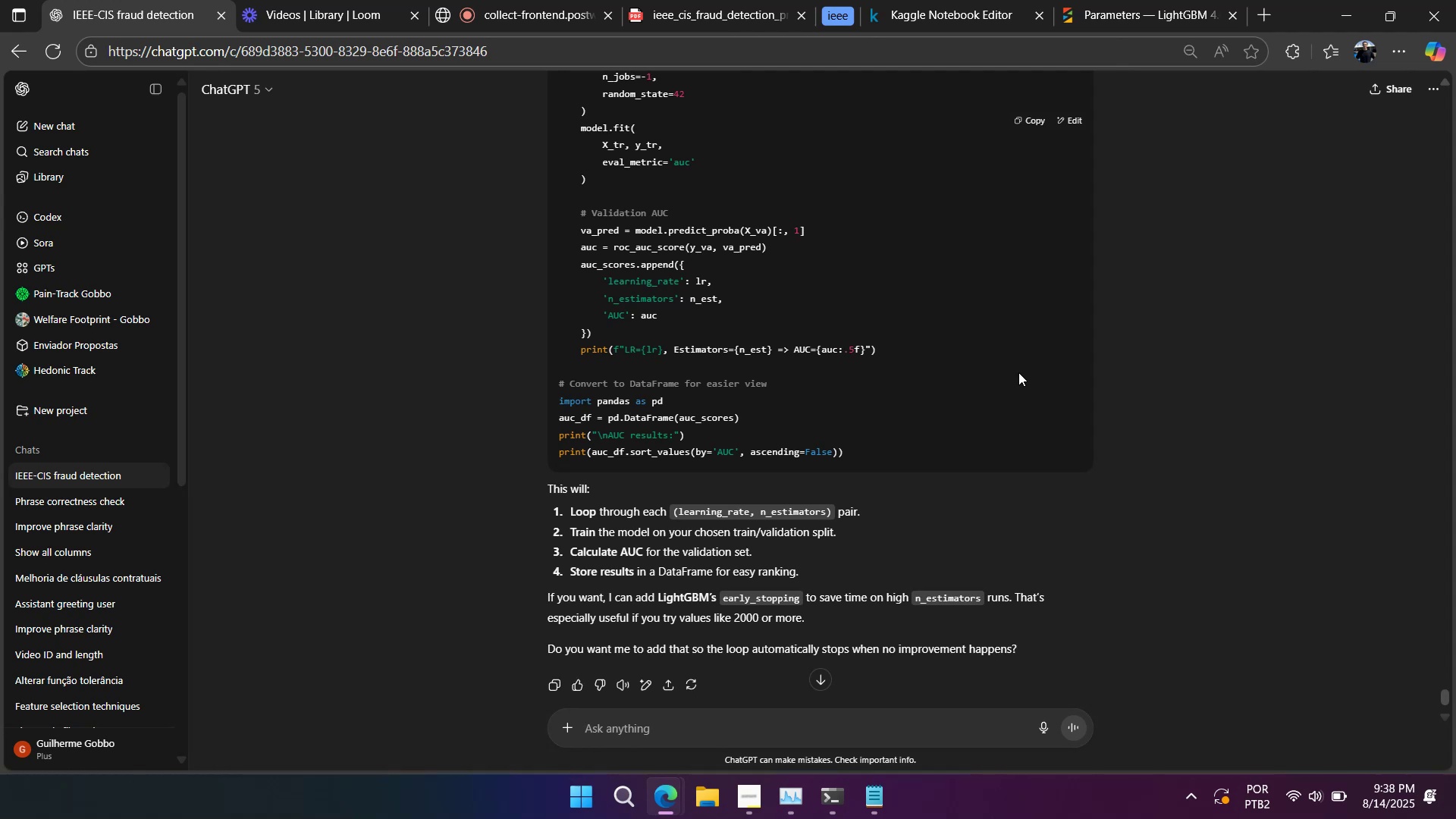 
wait(18.18)
 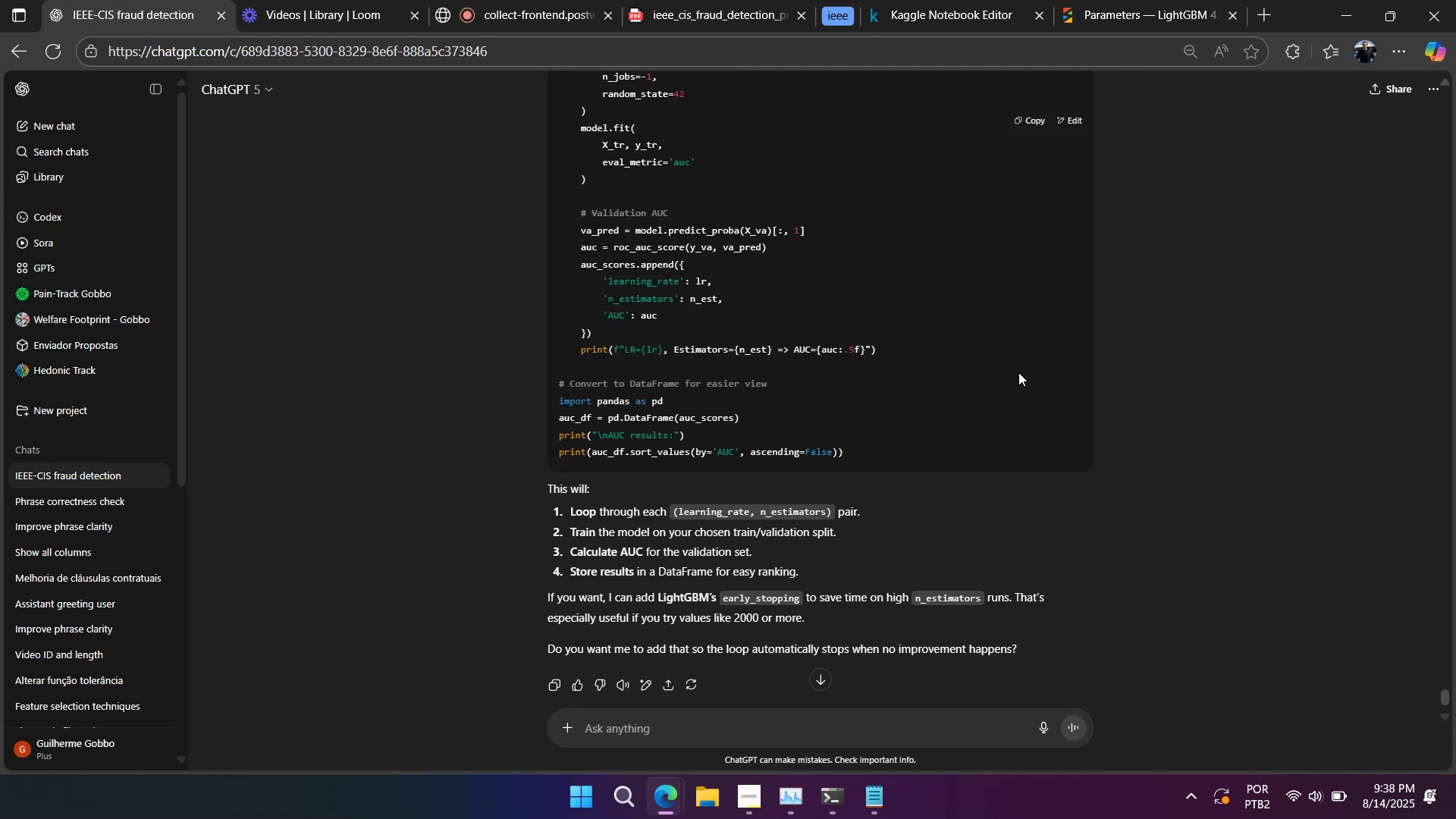 
scroll: coordinate [1006, 368], scroll_direction: up, amount: 6.0
 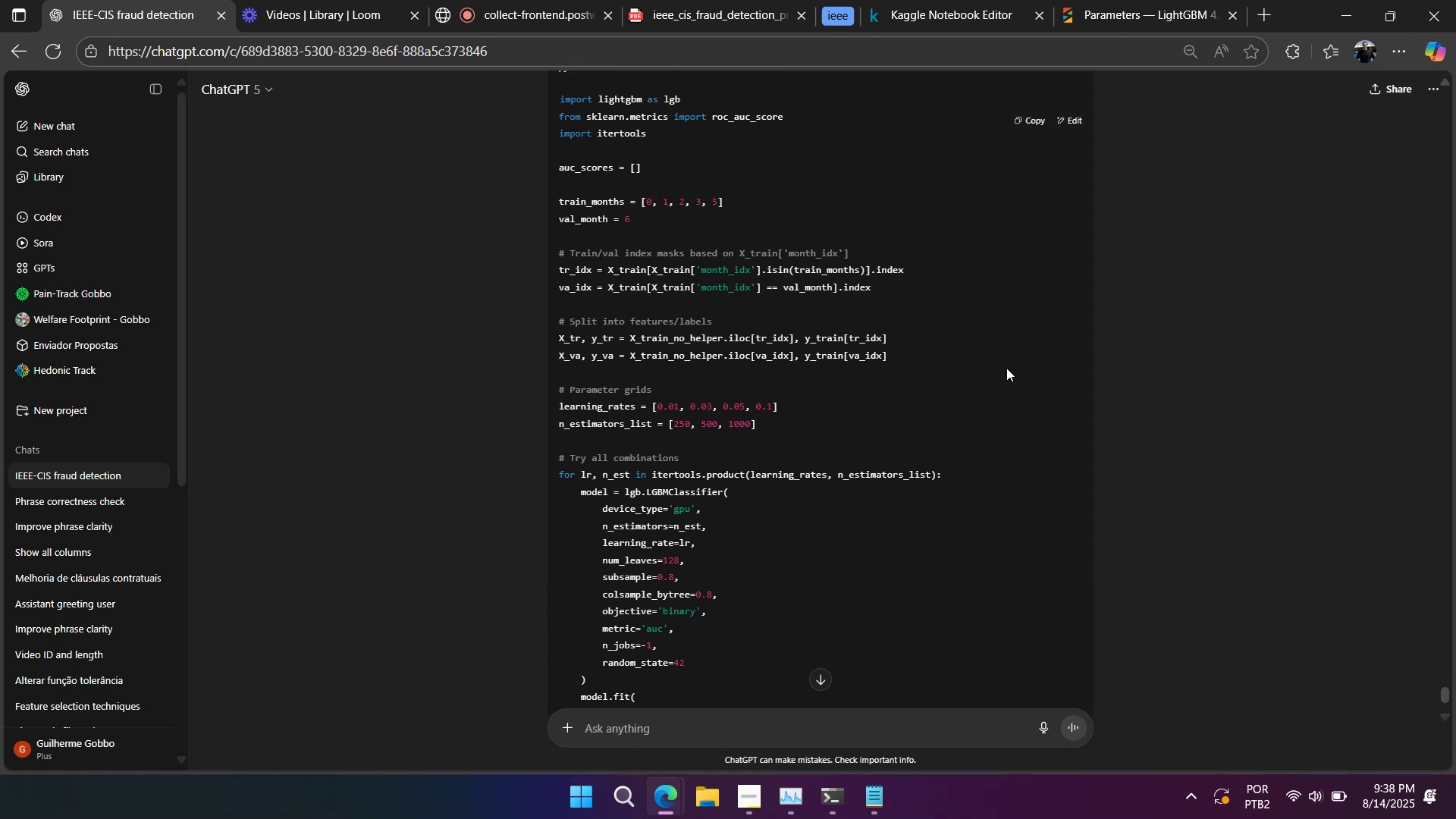 
wait(5.12)
 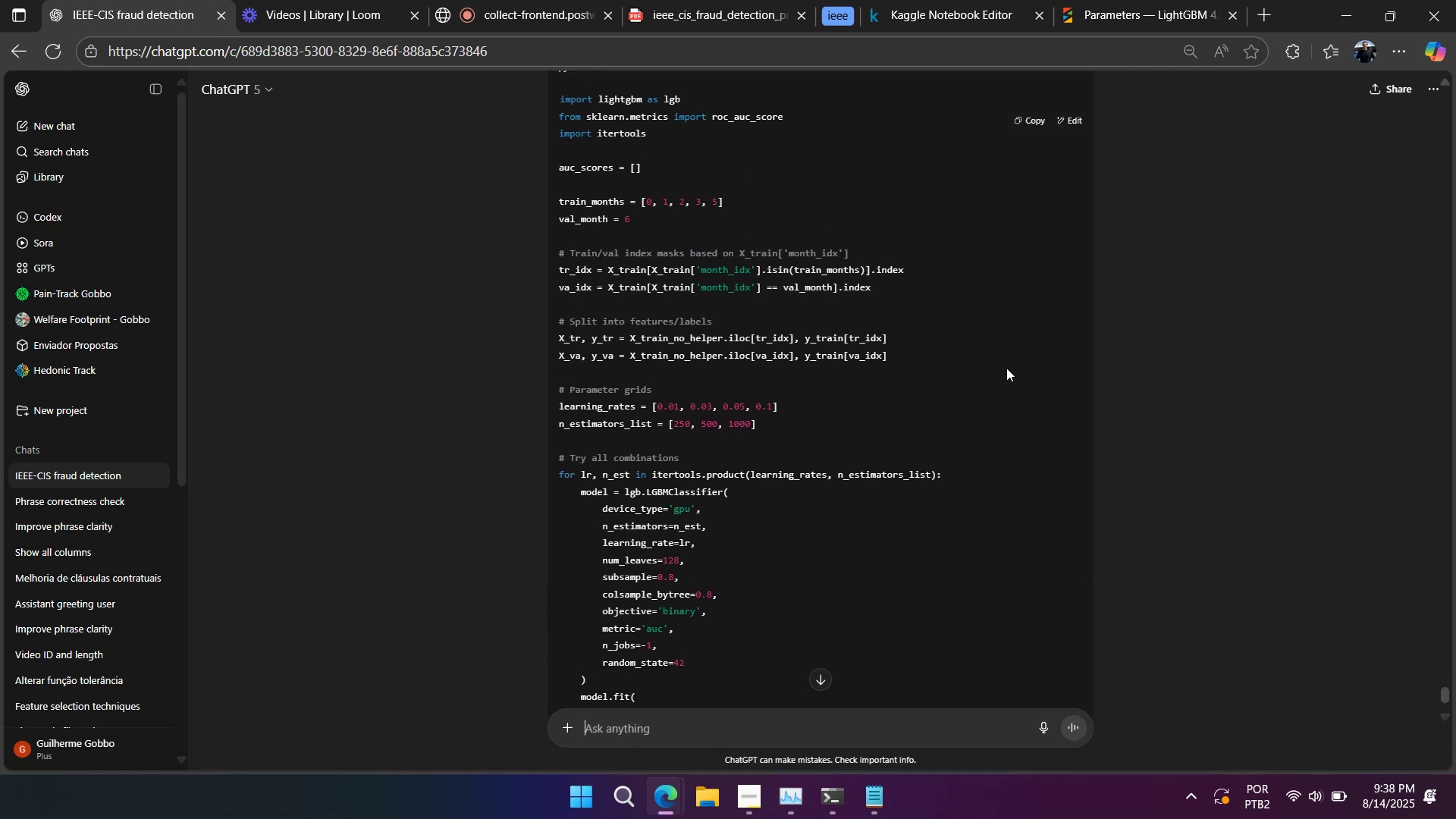 
scroll: coordinate [1006, 368], scroll_direction: up, amount: 1.0
 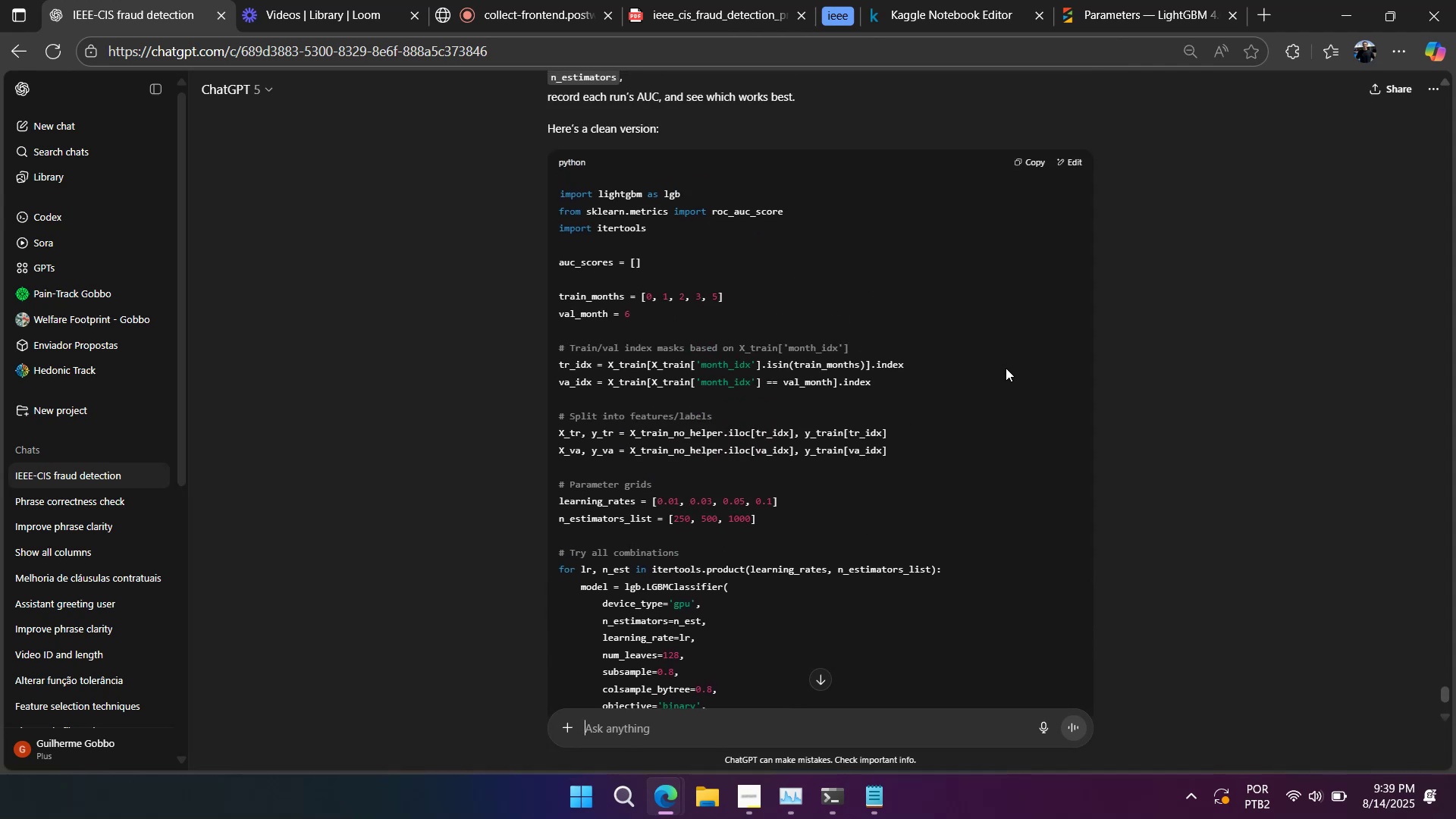 
scroll: coordinate [1004, 368], scroll_direction: down, amount: 6.0
 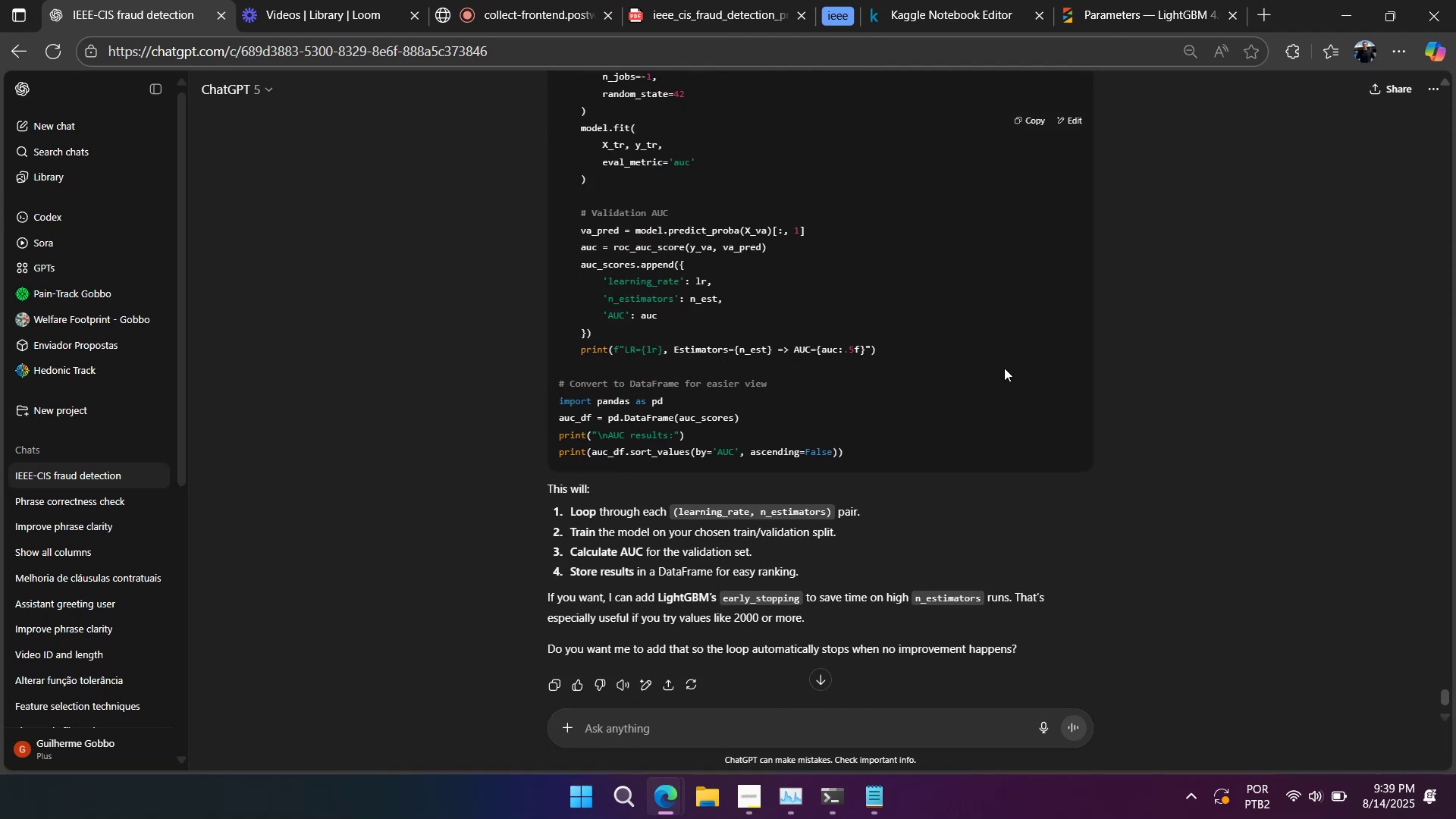 
scroll: coordinate [1004, 368], scroll_direction: up, amount: 8.0
 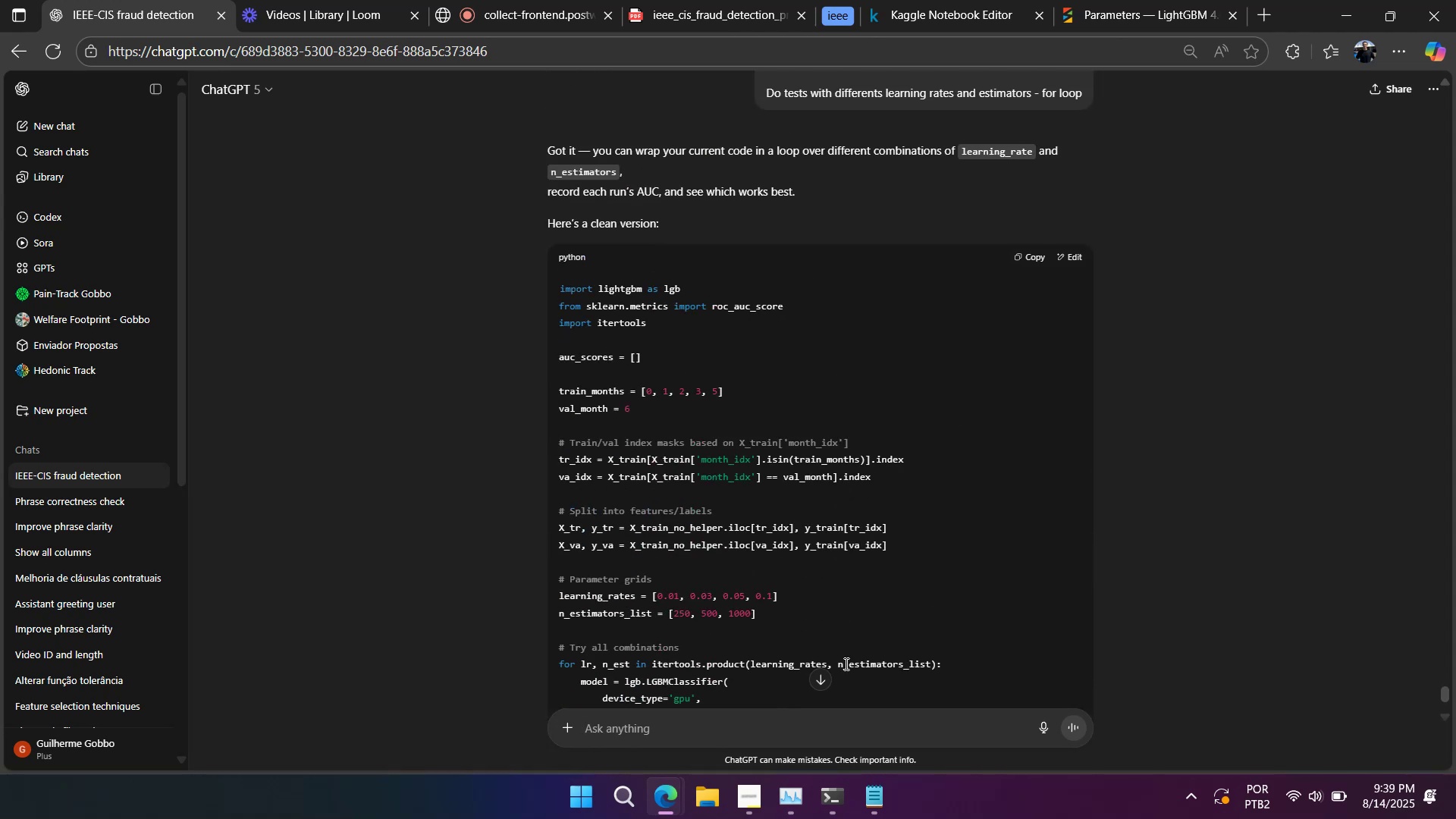 
left_click([849, 731])
 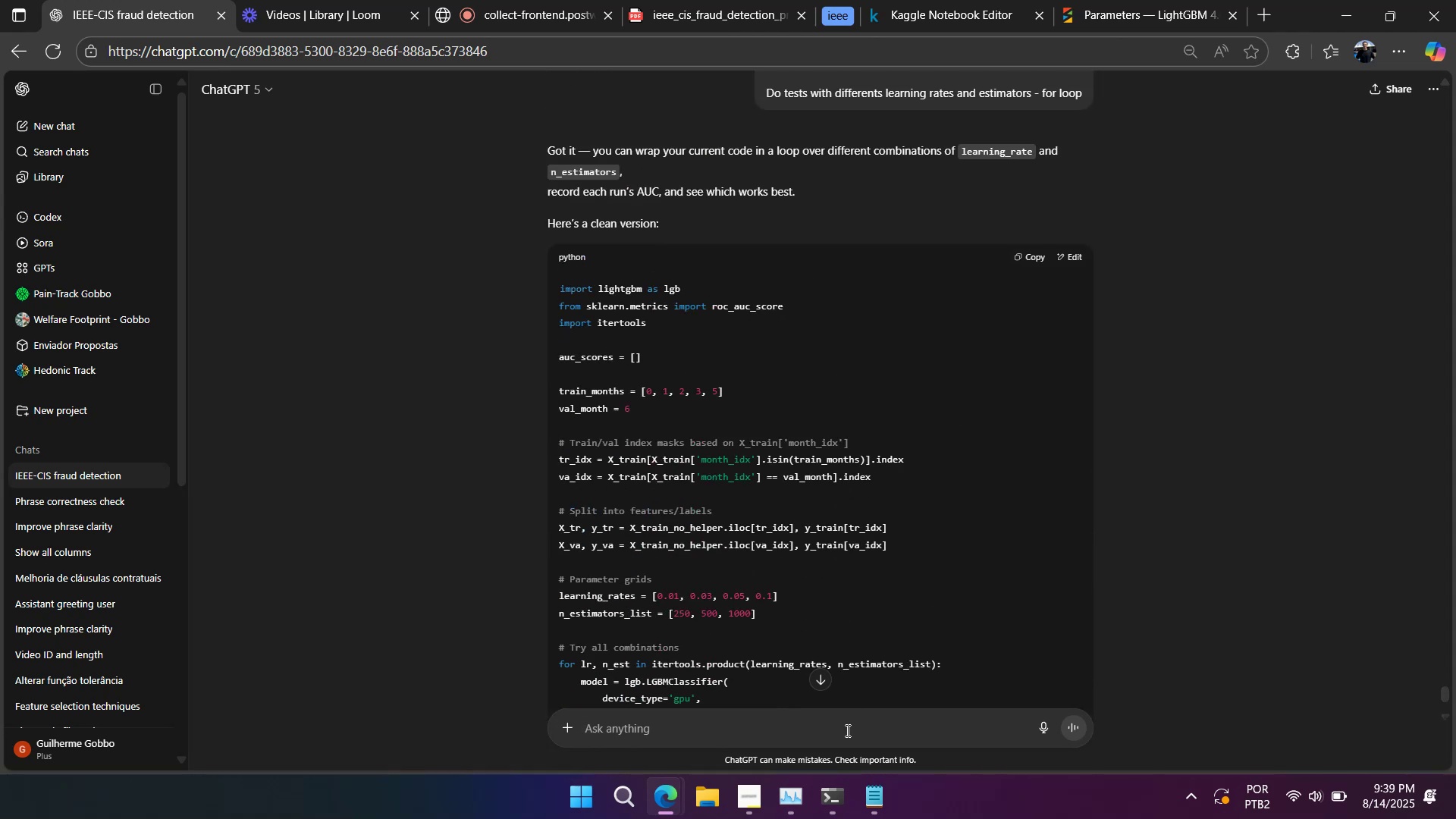 
type(also I want to save in a dict the larning rate etimator and the auc of the test... )
 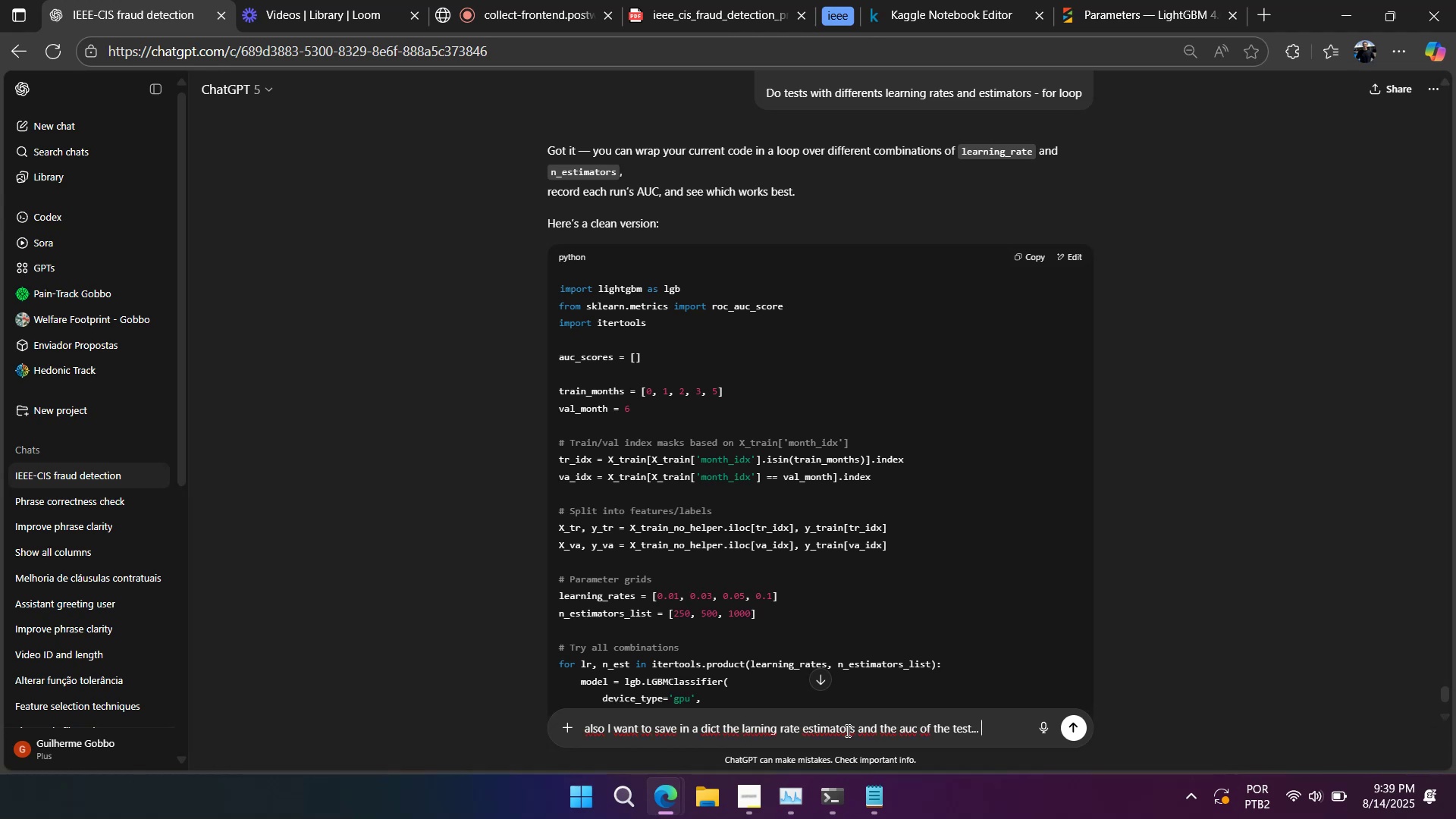 
key(Enter)
 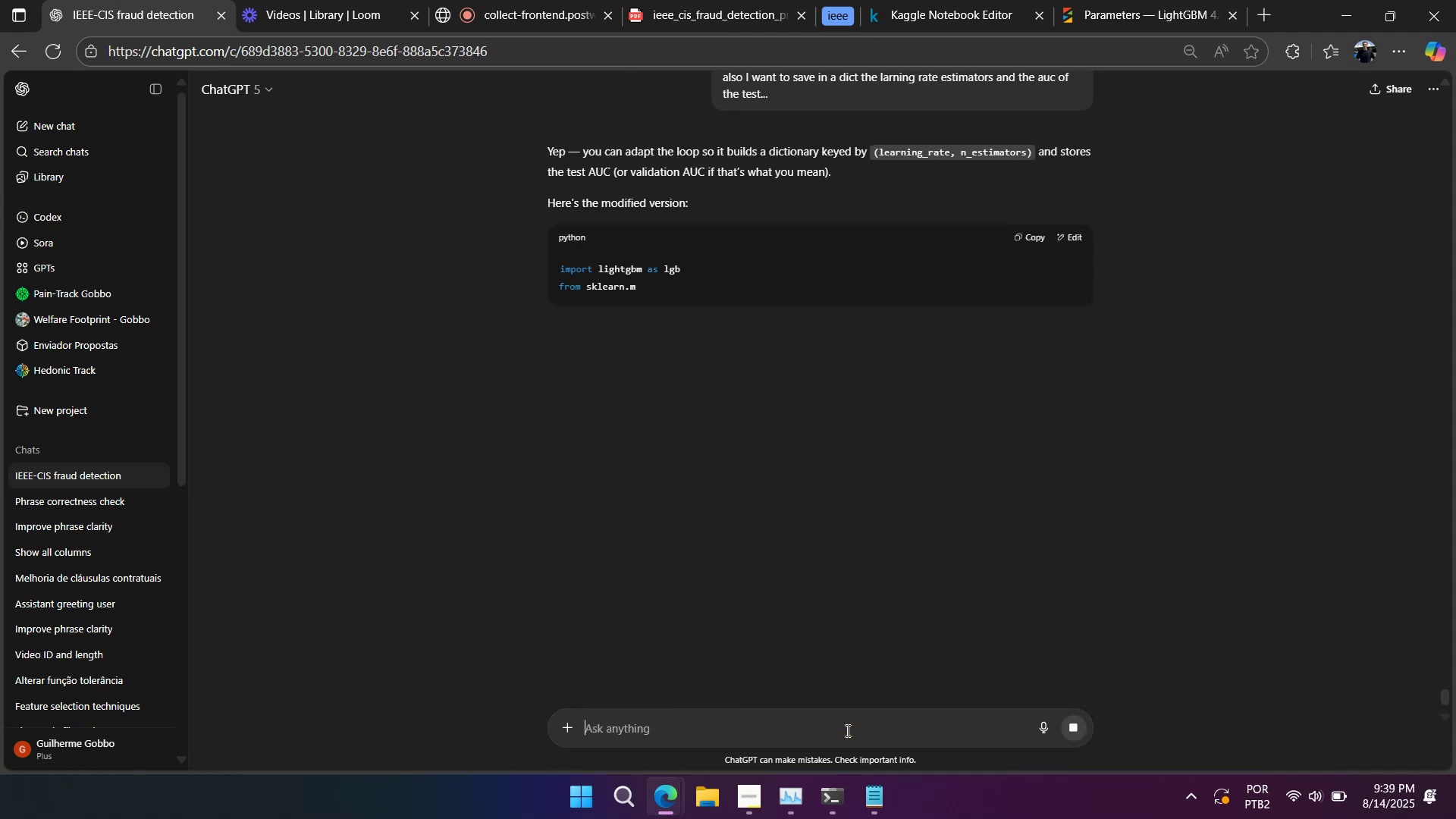 
wait(13.98)
 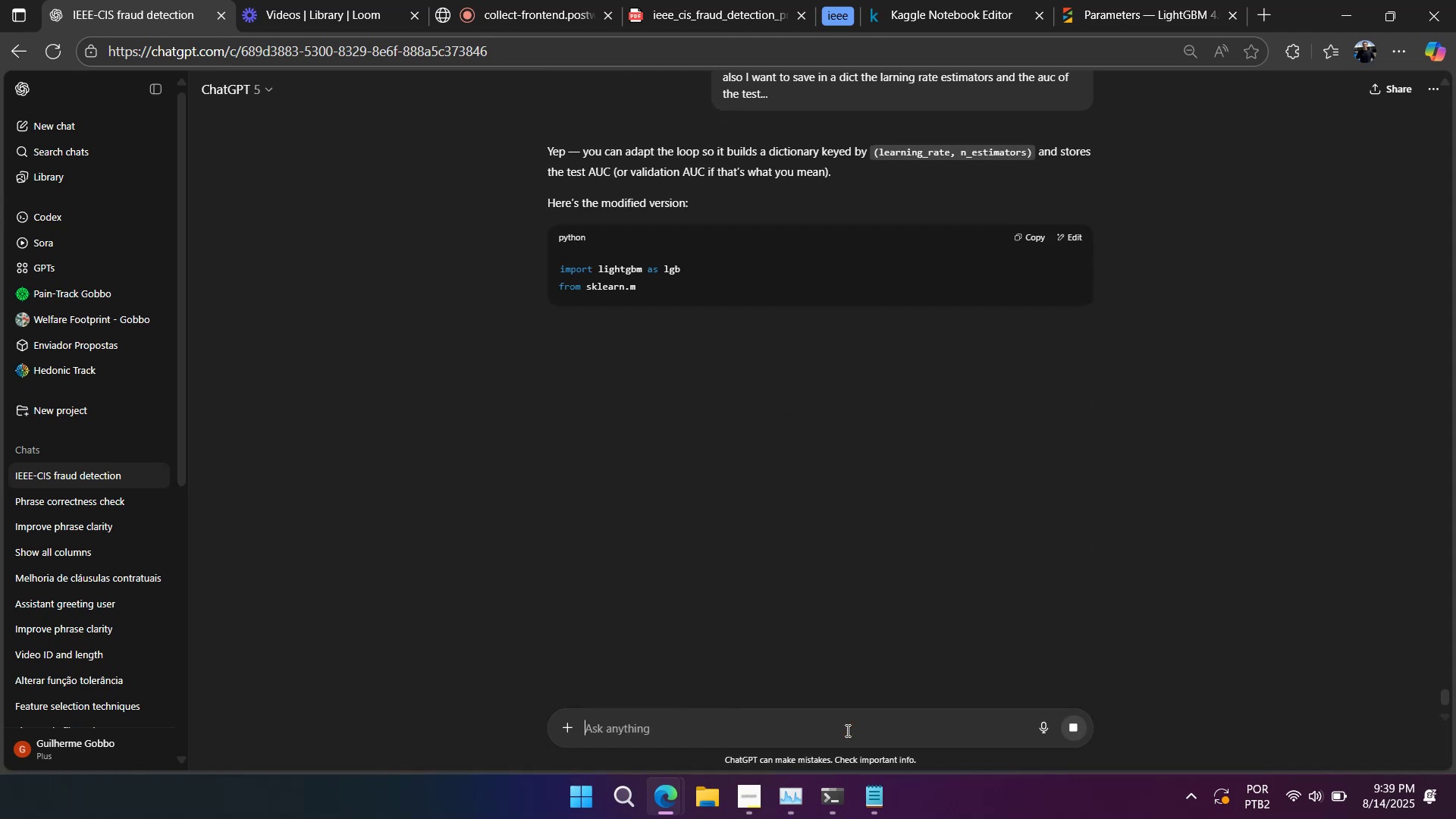 
scroll: coordinate [650, 541], scroll_direction: down, amount: 5.0
 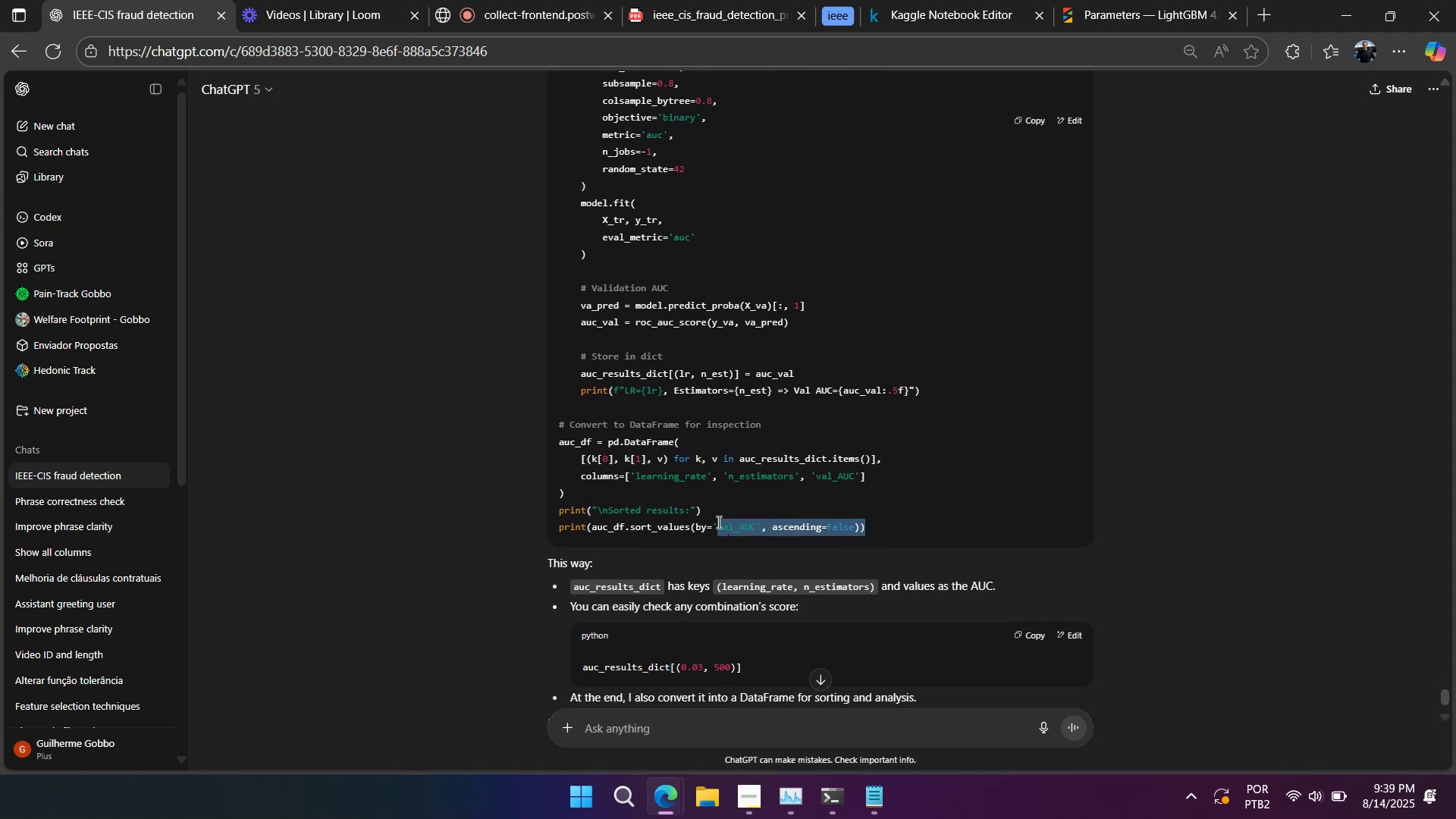 
scroll: coordinate [710, 522], scroll_direction: up, amount: 3.0
 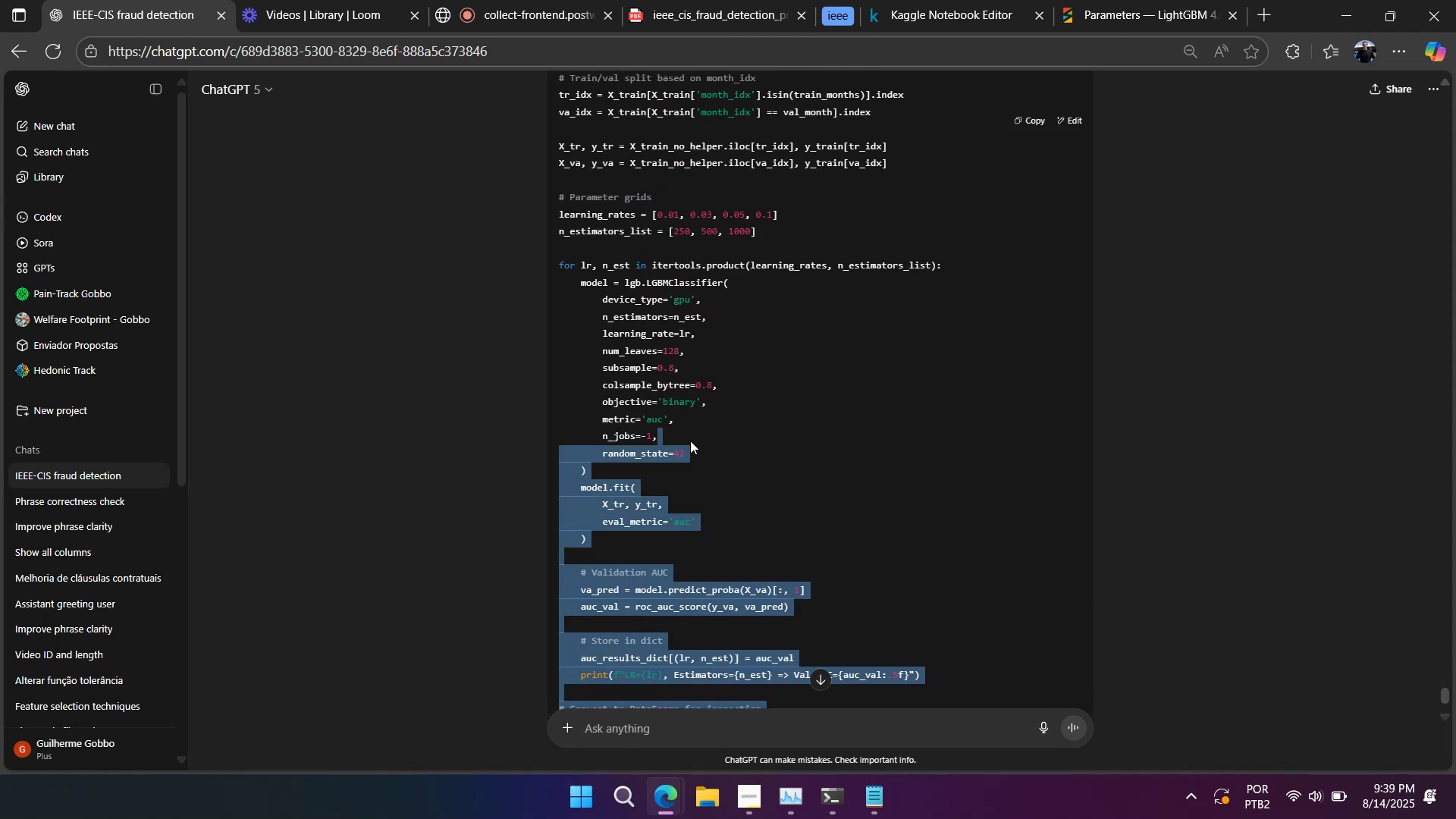 
wait(5.32)
 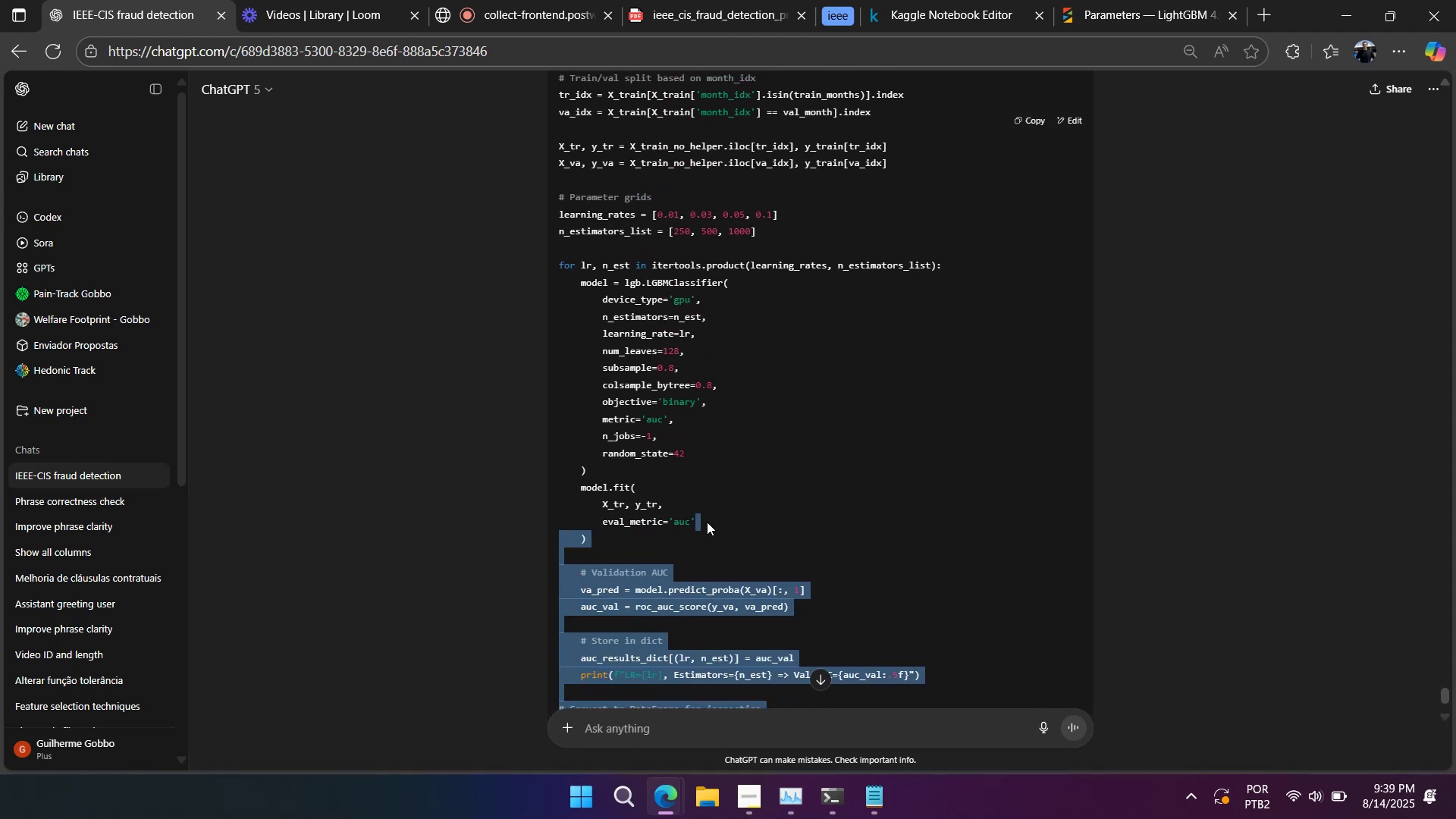 
scroll: coordinate [689, 441], scroll_direction: up, amount: 4.0
 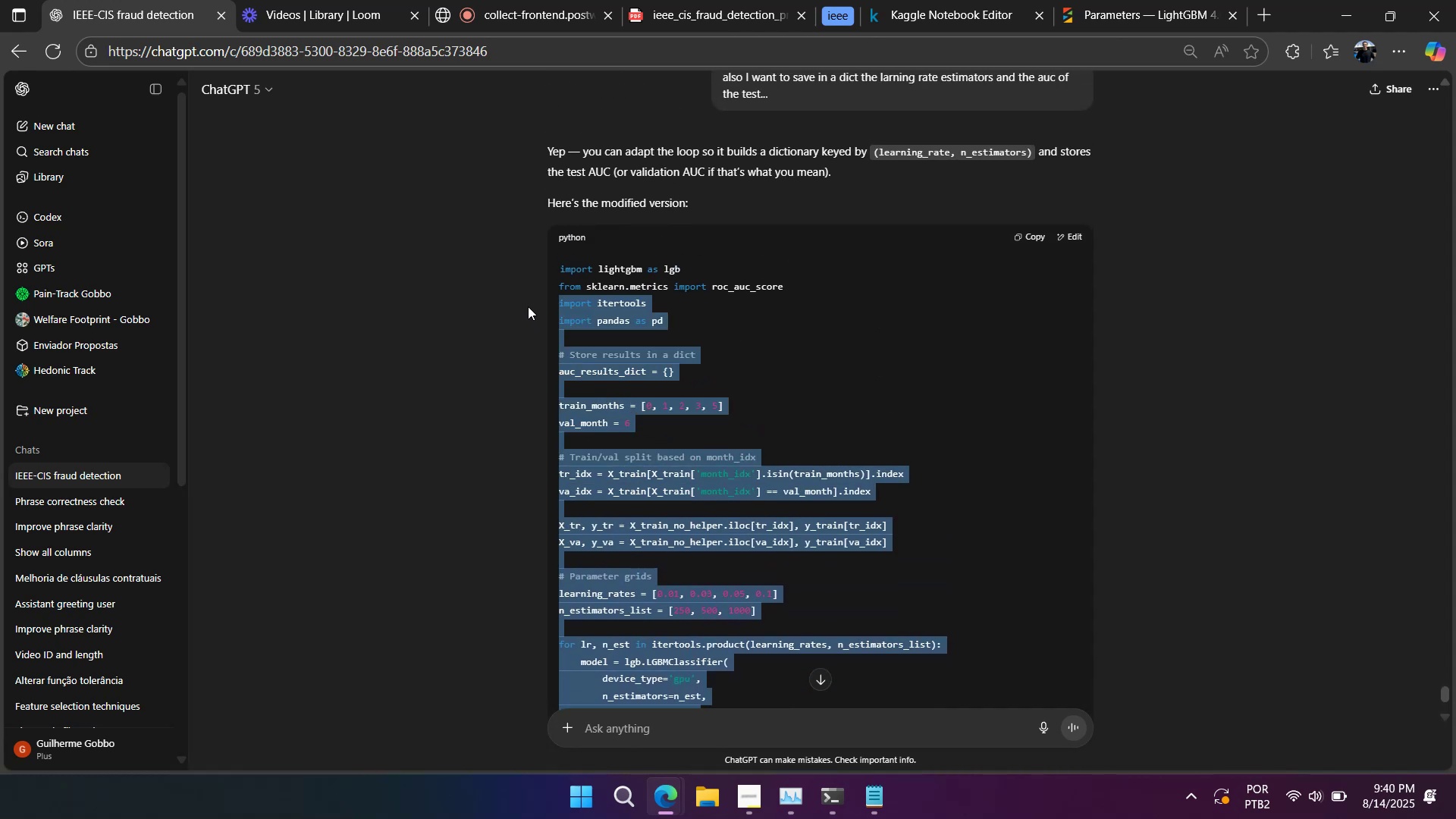 
key(Control+C)
 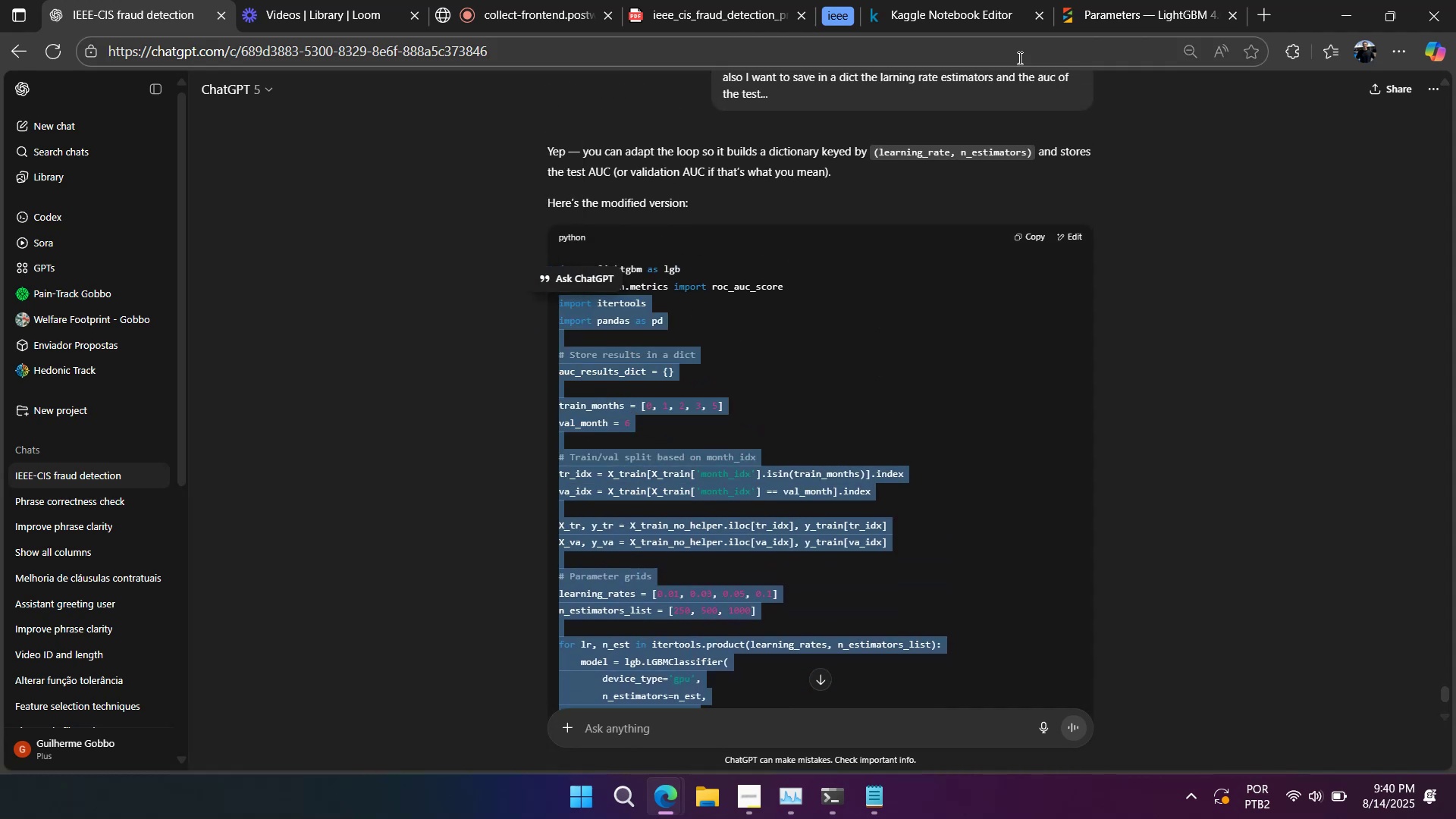 
left_click([997, 0])
 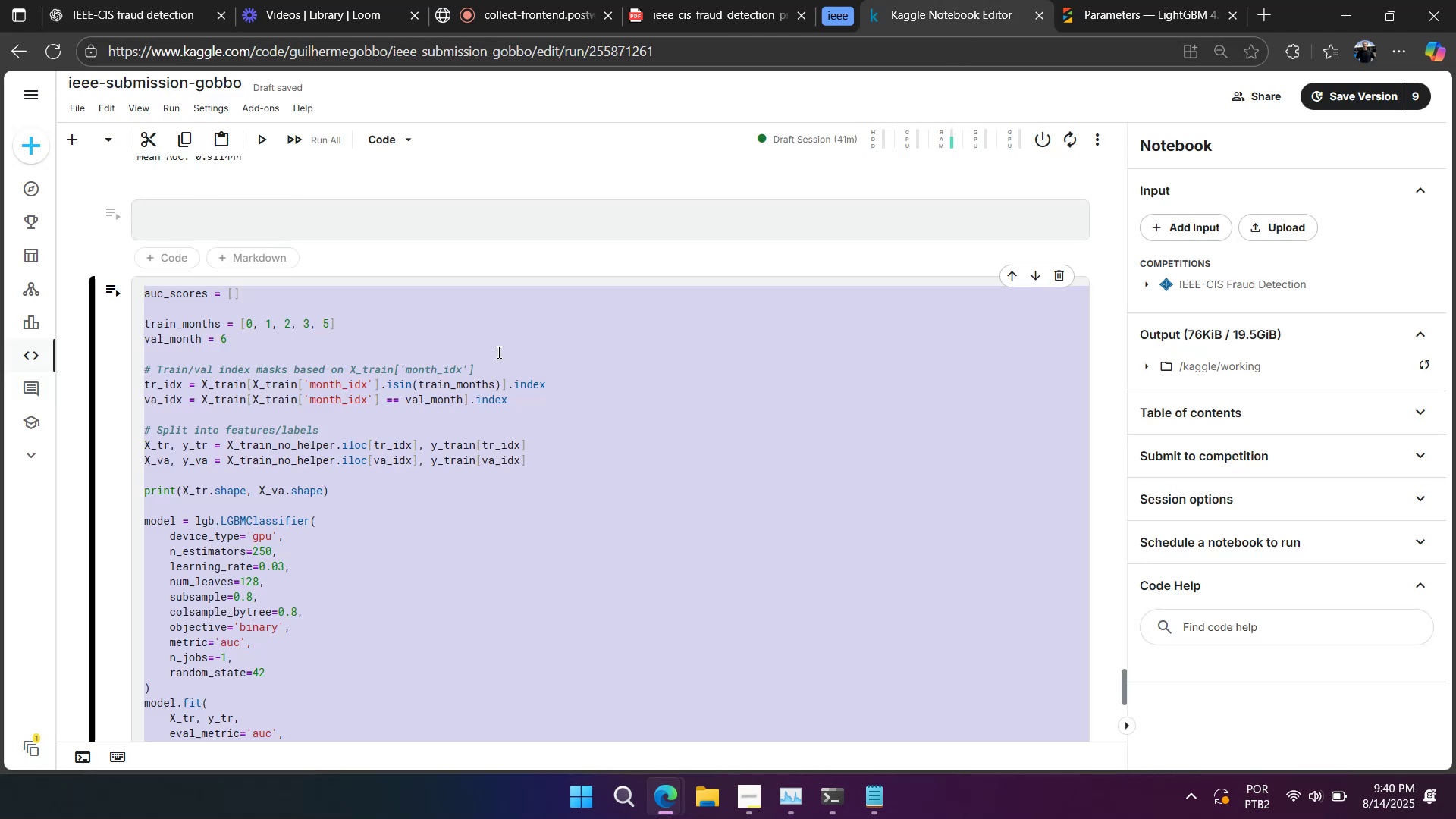 
left_click([476, 374])
 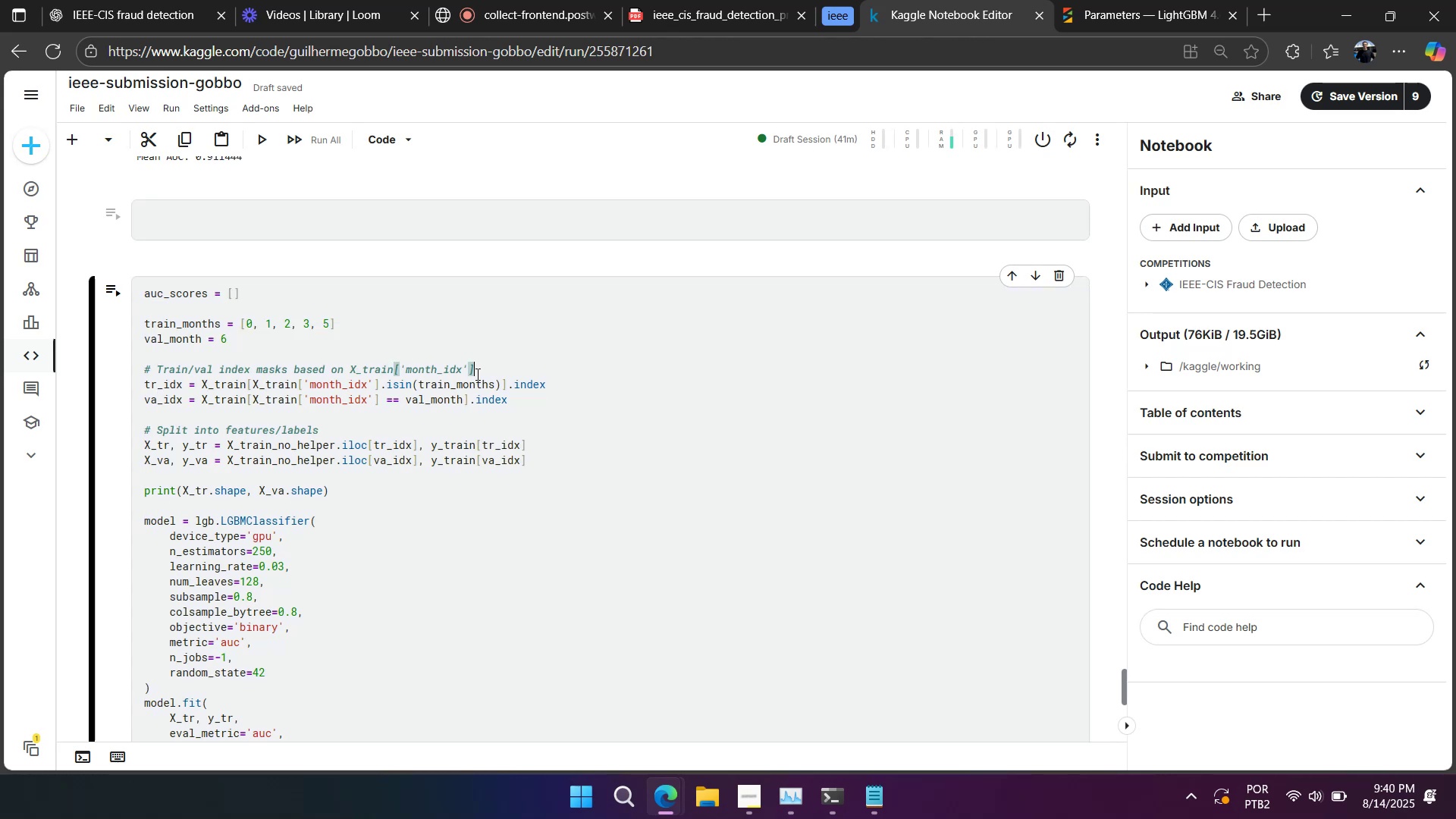 
key(Control+A)
 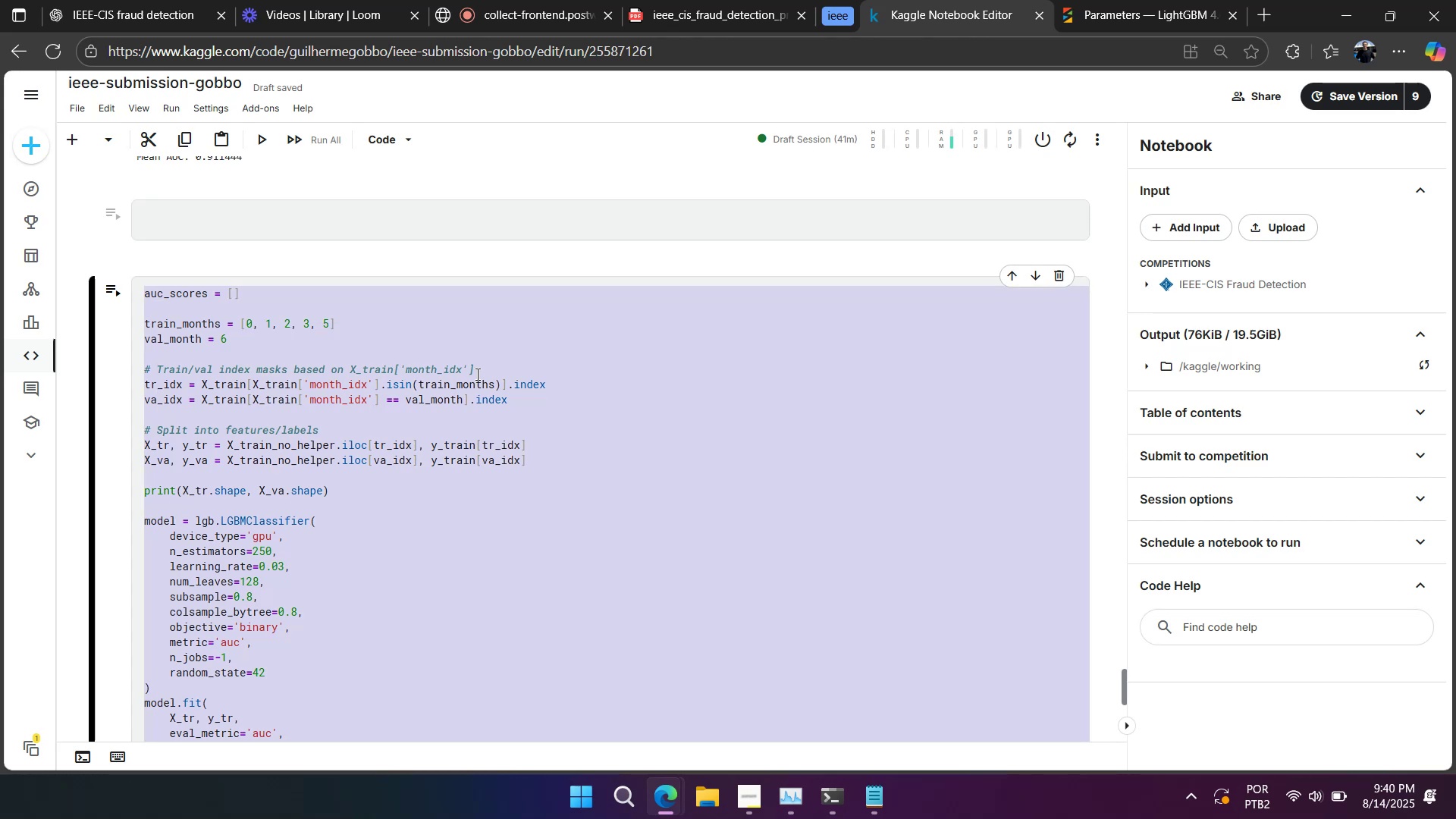 
key(Control+V)
 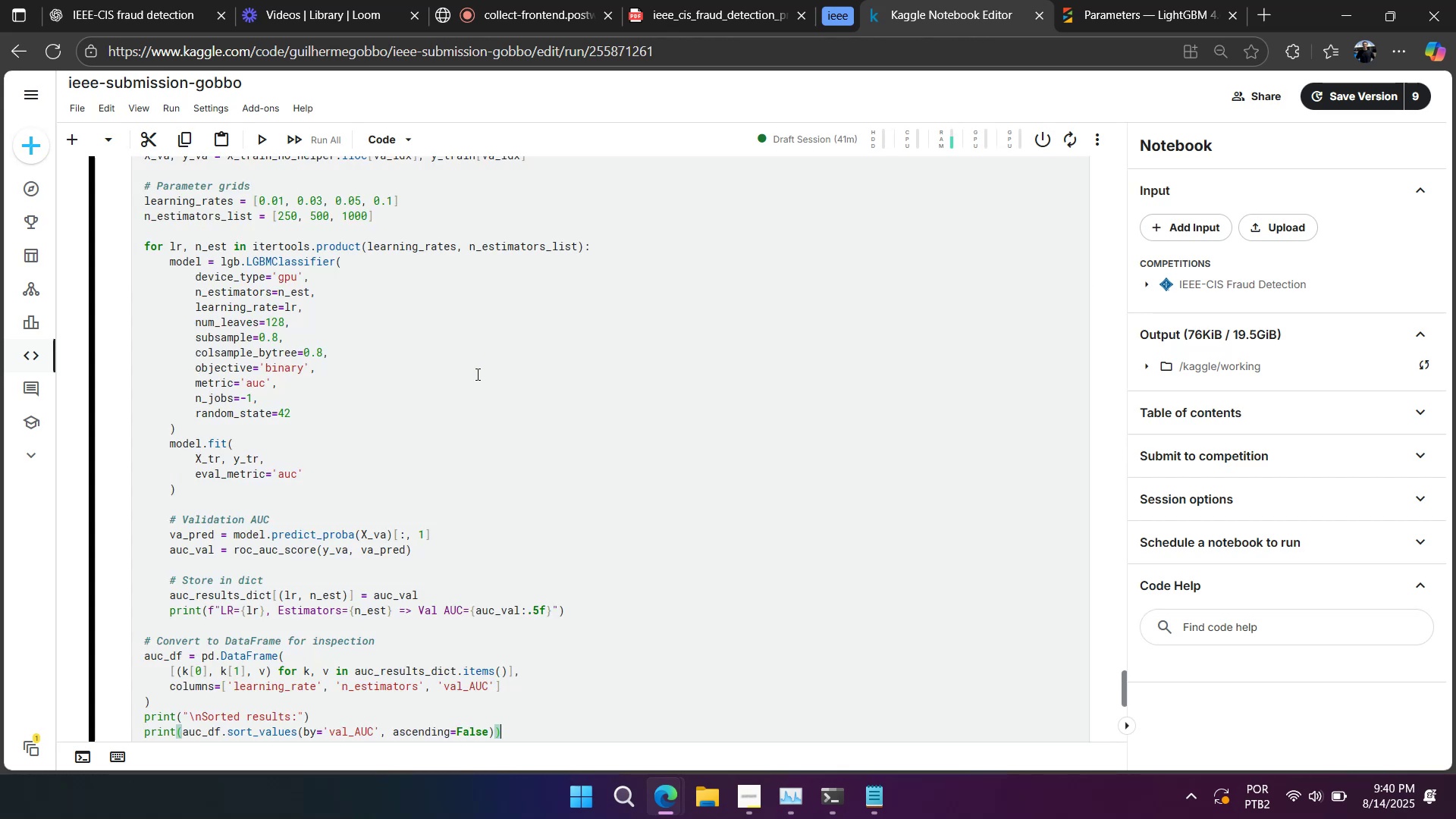 
scroll: coordinate [476, 374], scroll_direction: down, amount: 2.0
 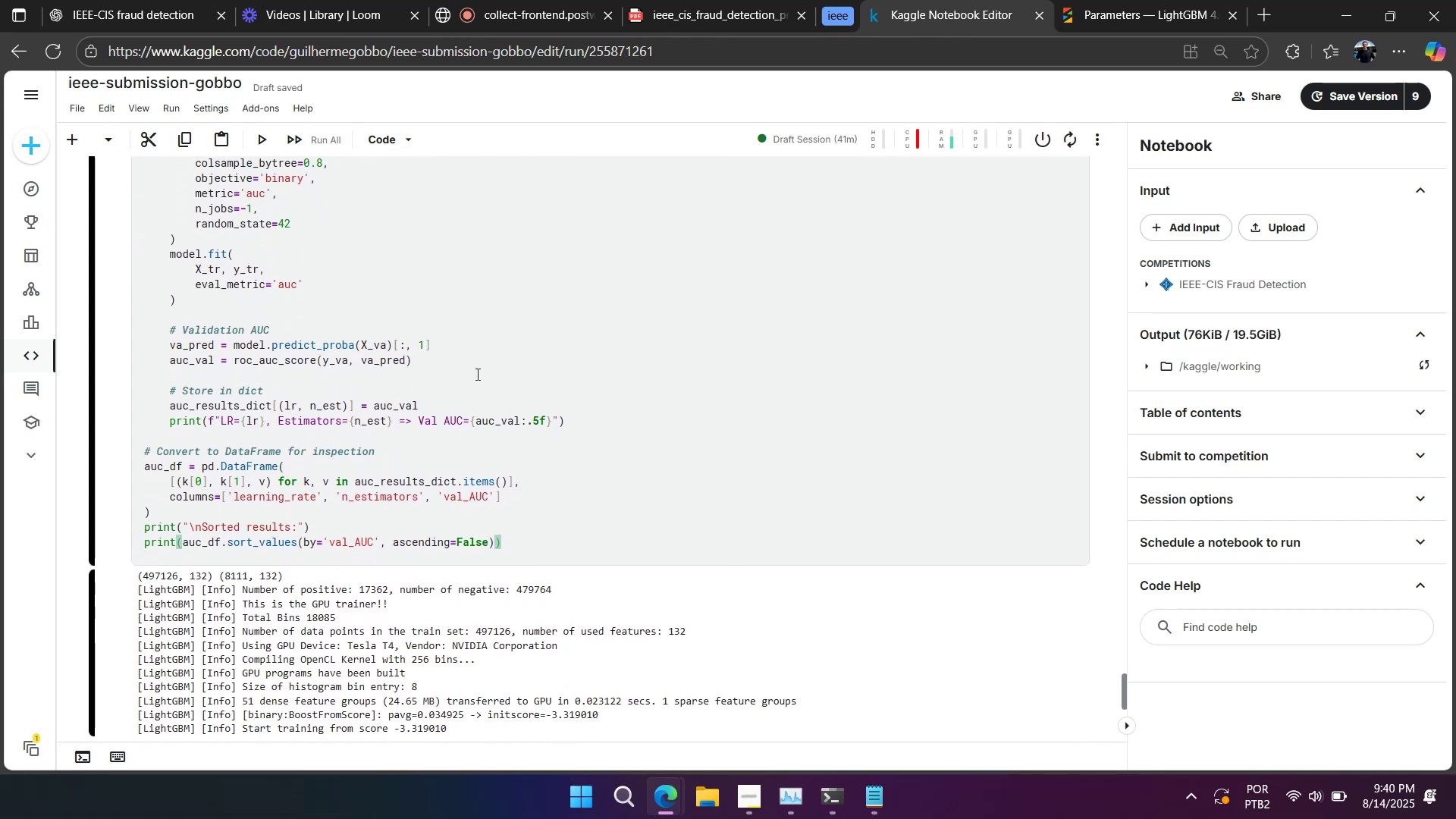 
hold_key(key=ShiftLeft, duration=1.52)
 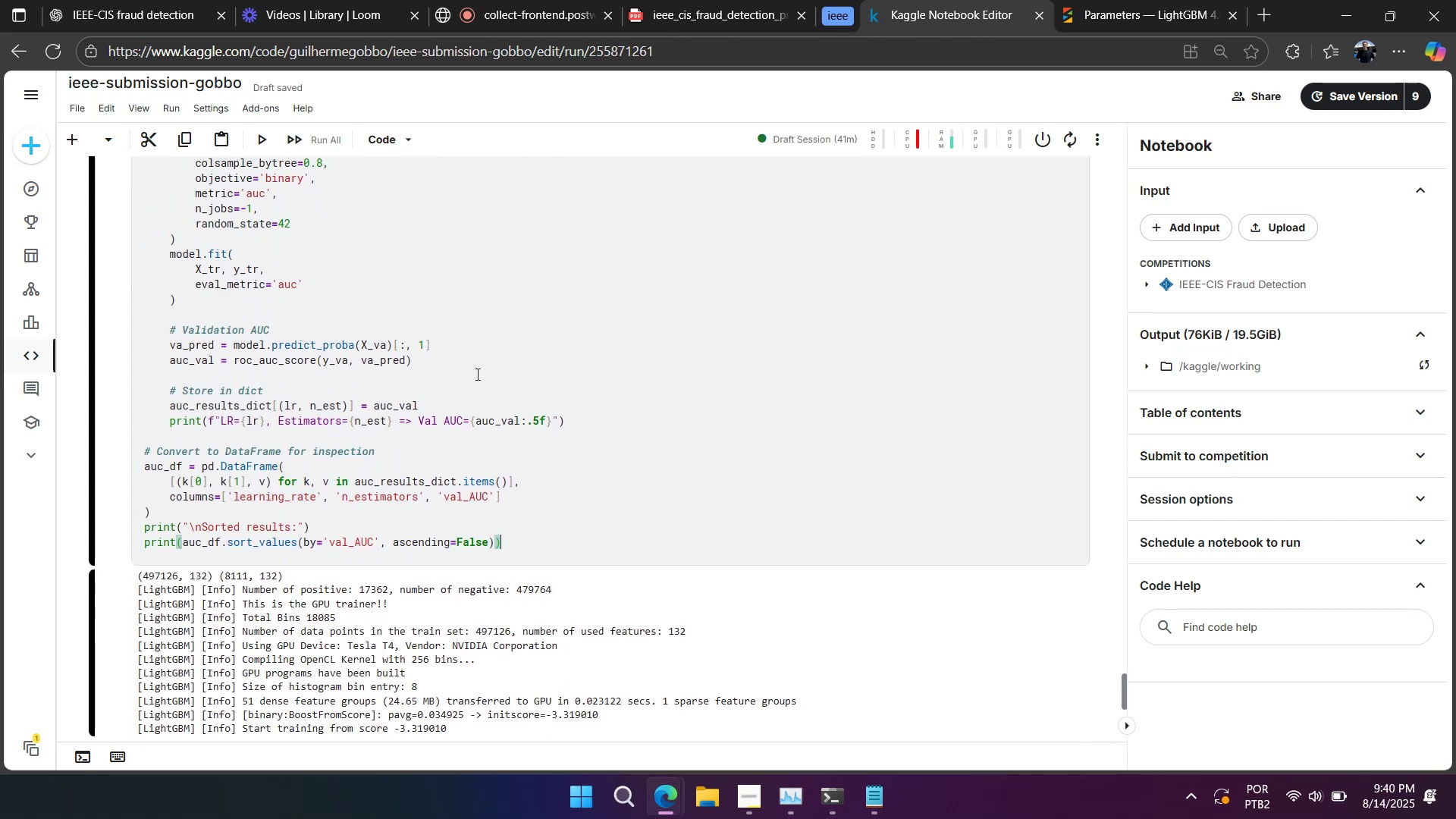 
hold_key(key=ShiftLeft, duration=1.5)
 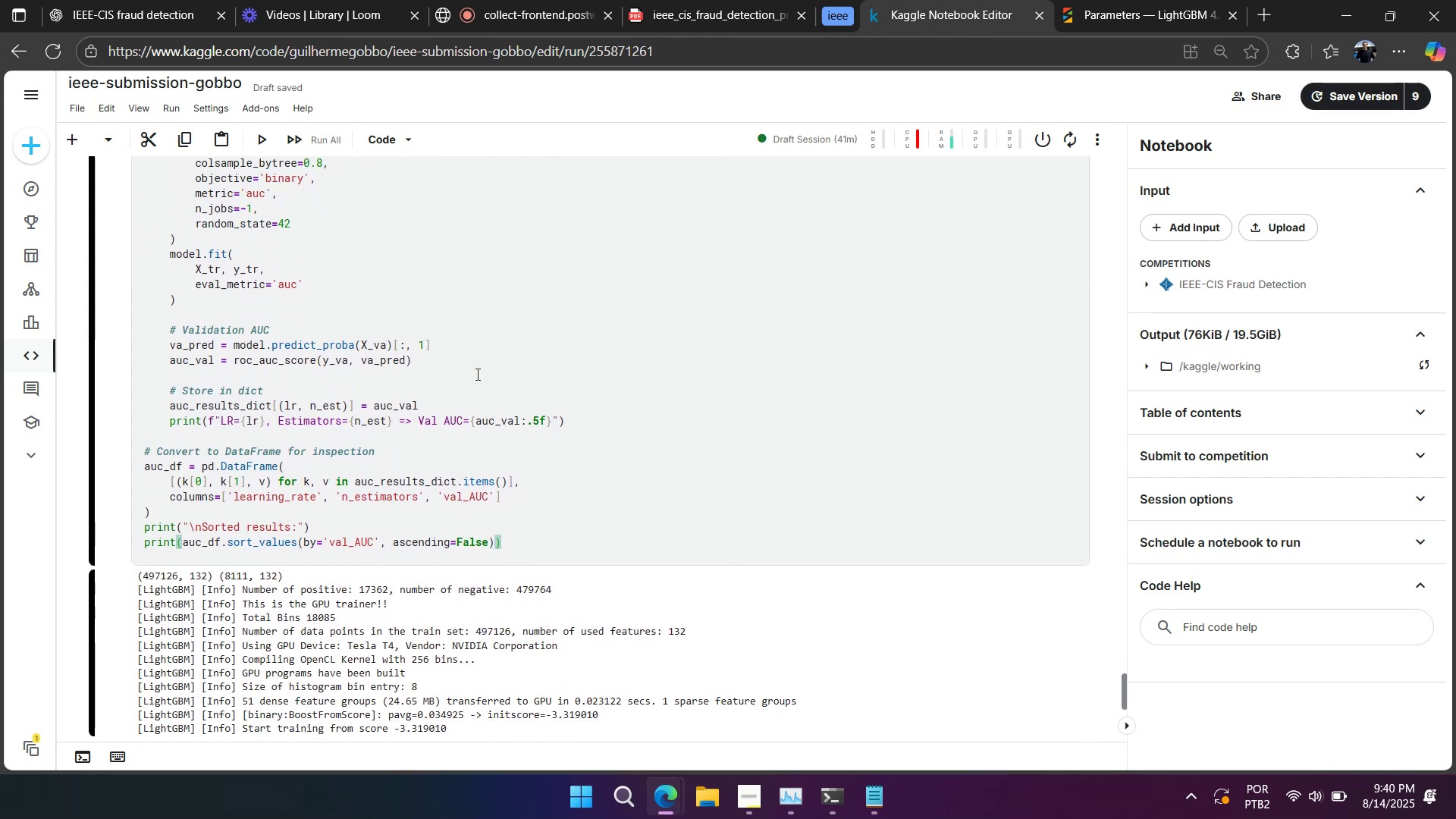 
hold_key(key=ShiftLeft, duration=1.51)
 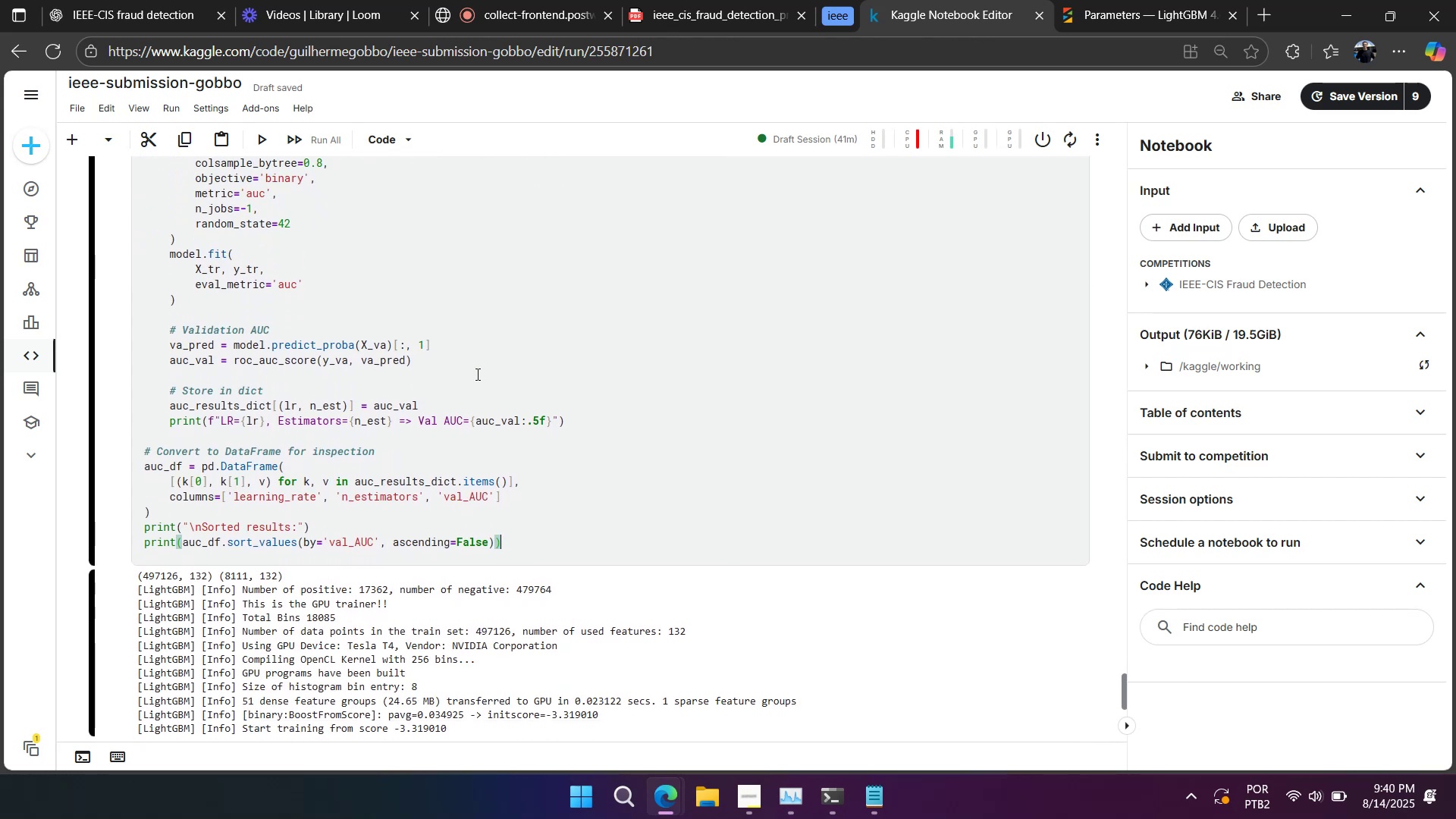 
hold_key(key=ShiftLeft, duration=0.6)
 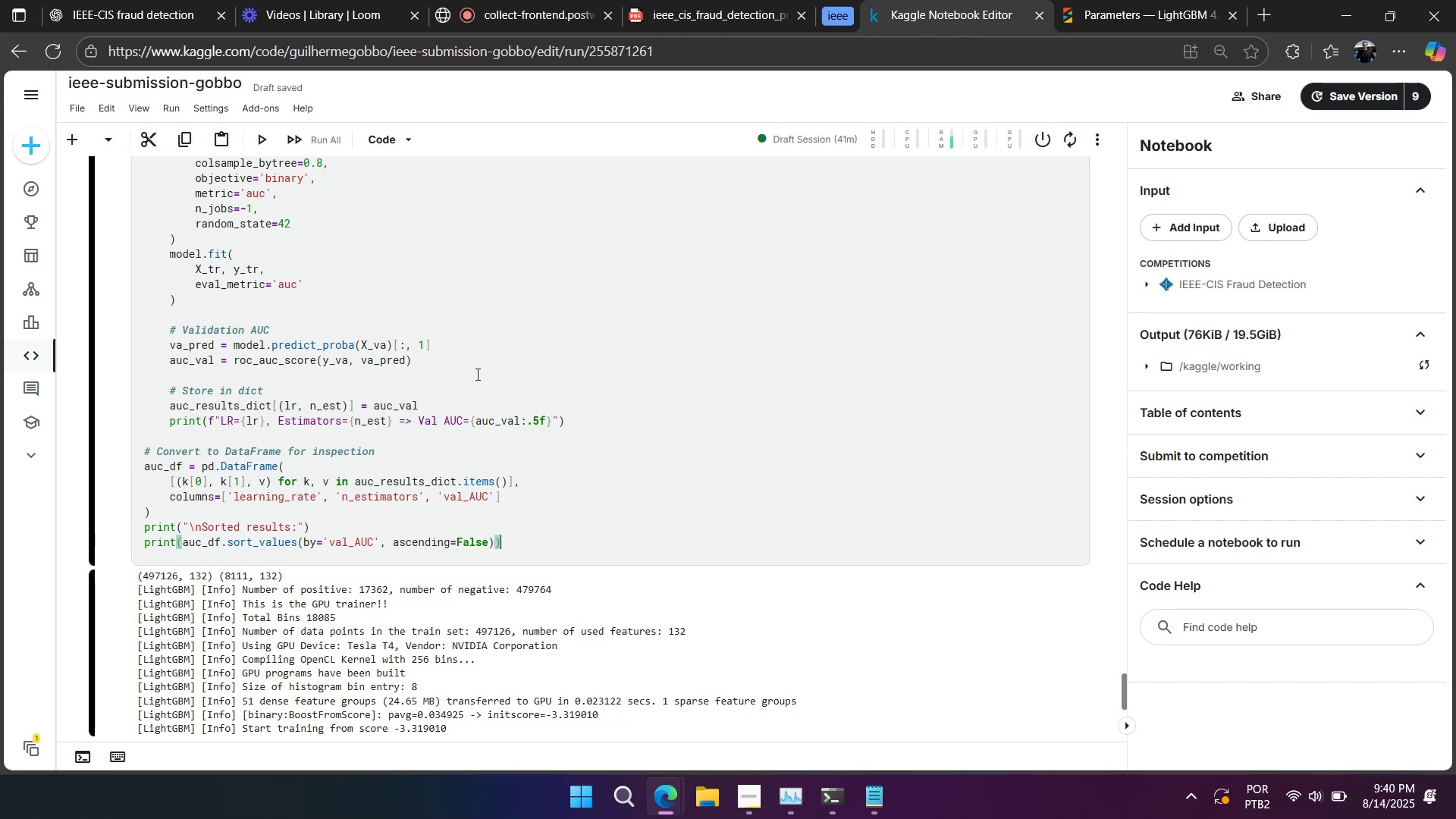 
key(Shift+Enter)
 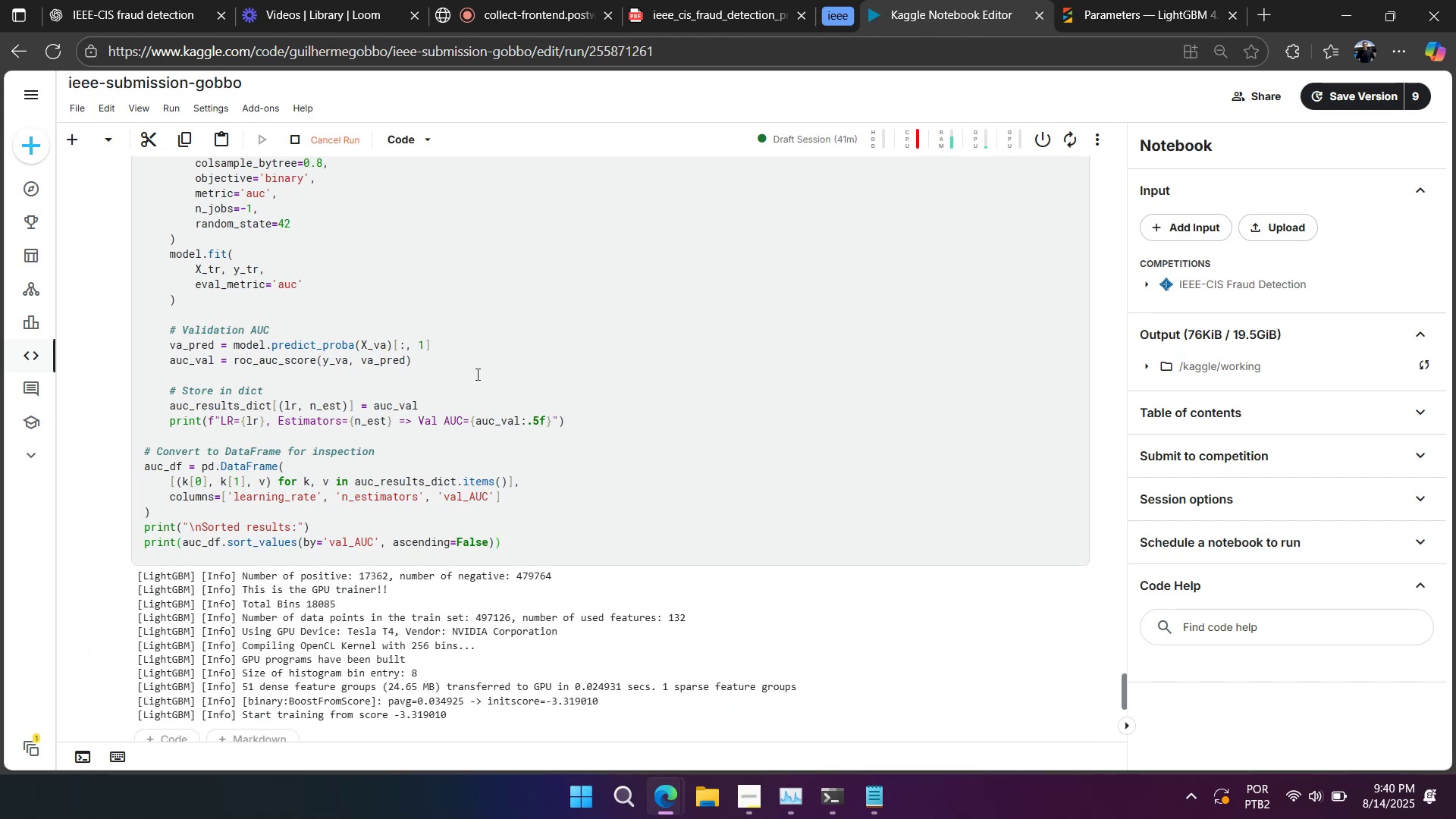 
wait(9.76)
 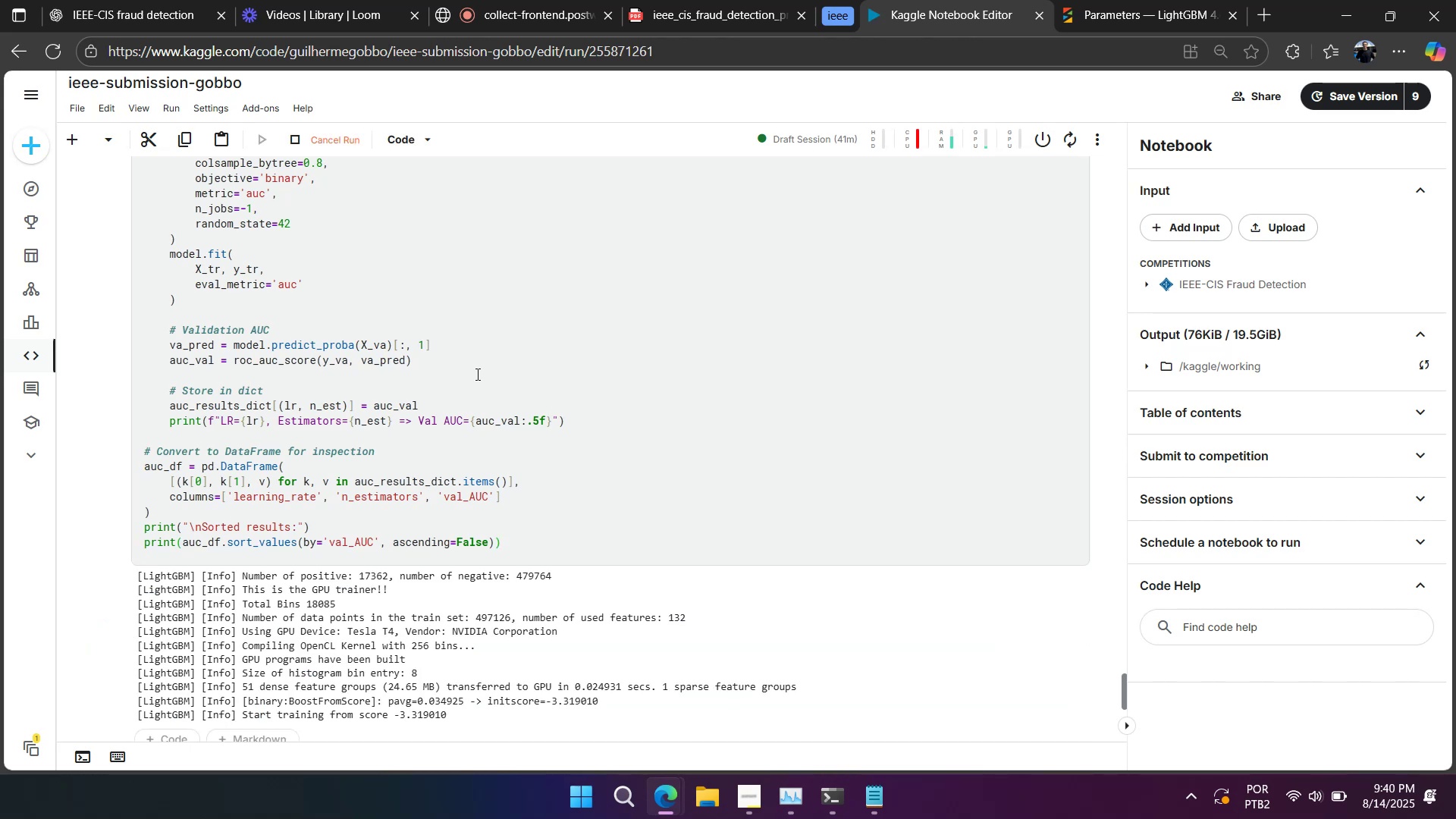 
scroll: coordinate [482, 395], scroll_direction: up, amount: 3.0
 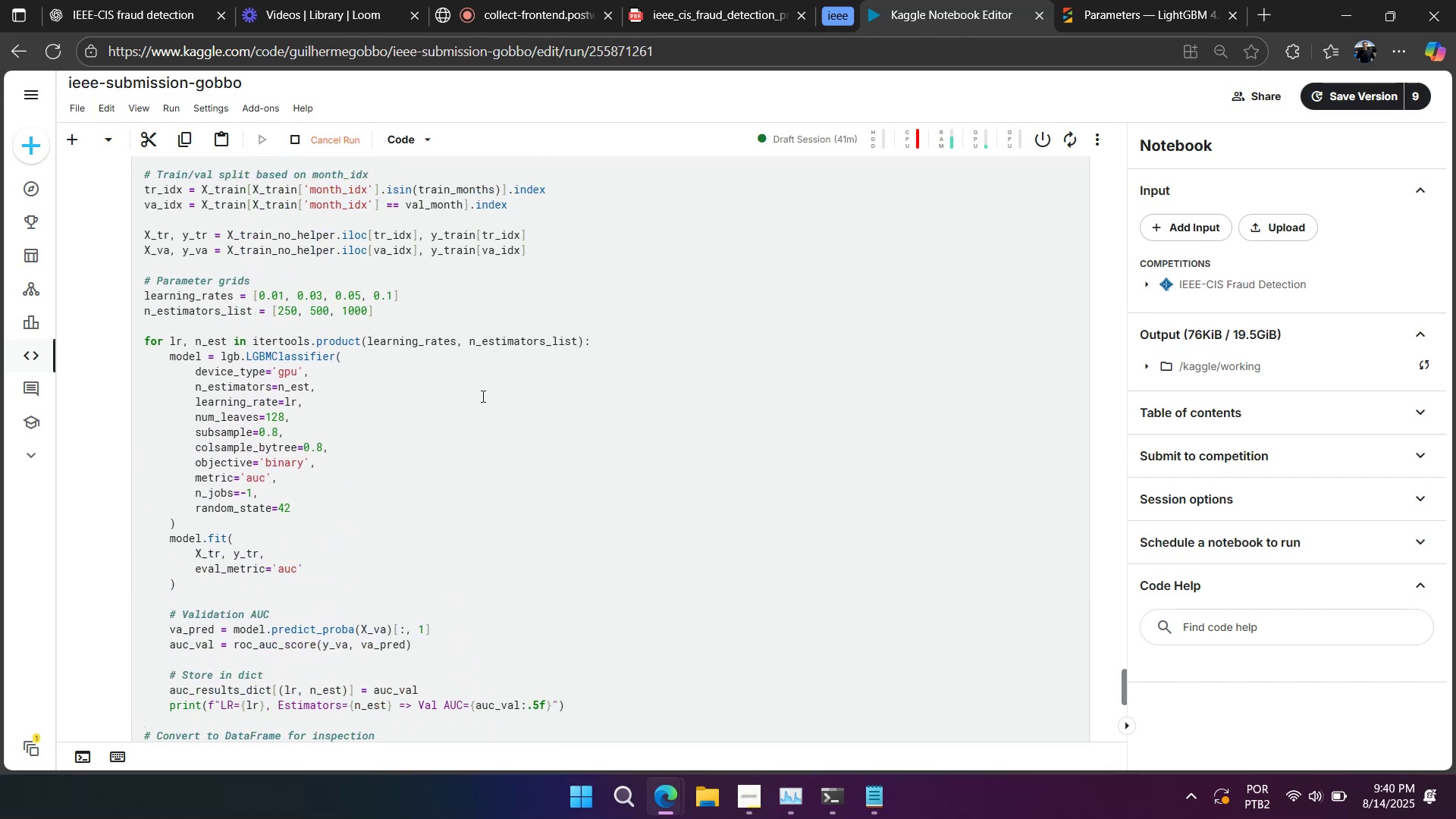 
wait(6.37)
 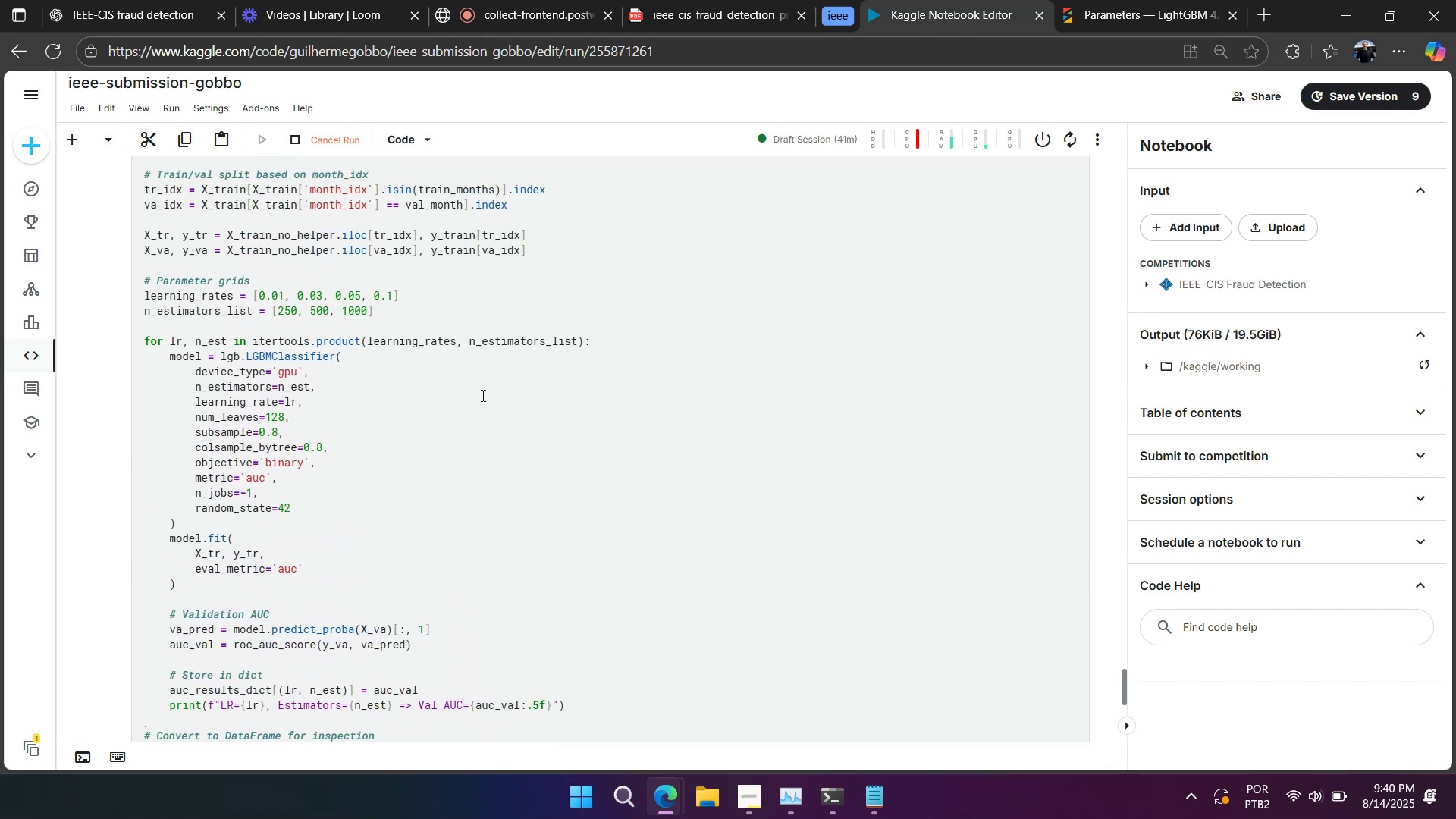 
scroll: coordinate [480, 397], scroll_direction: down, amount: 4.0
 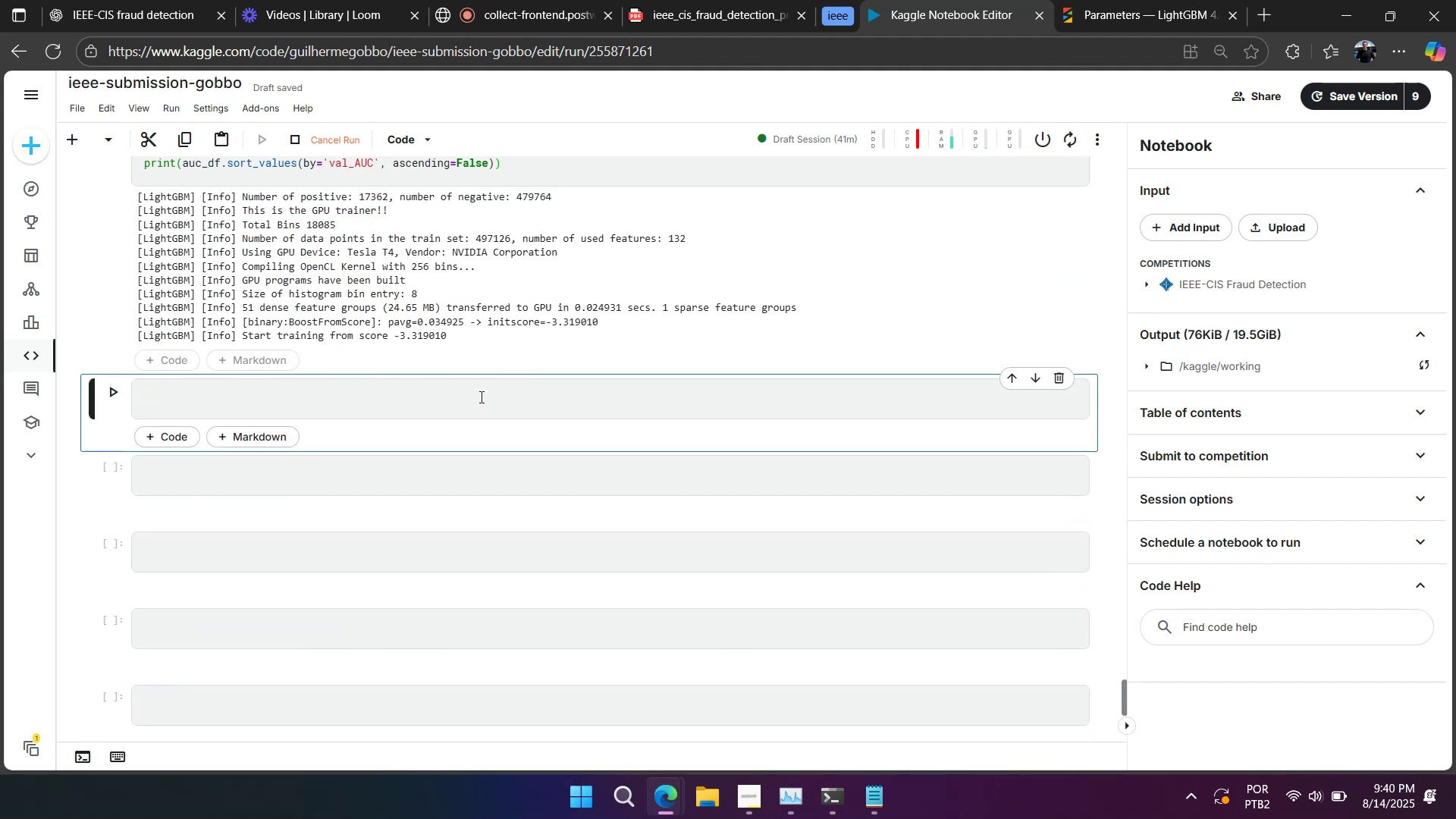 
wait(5.24)
 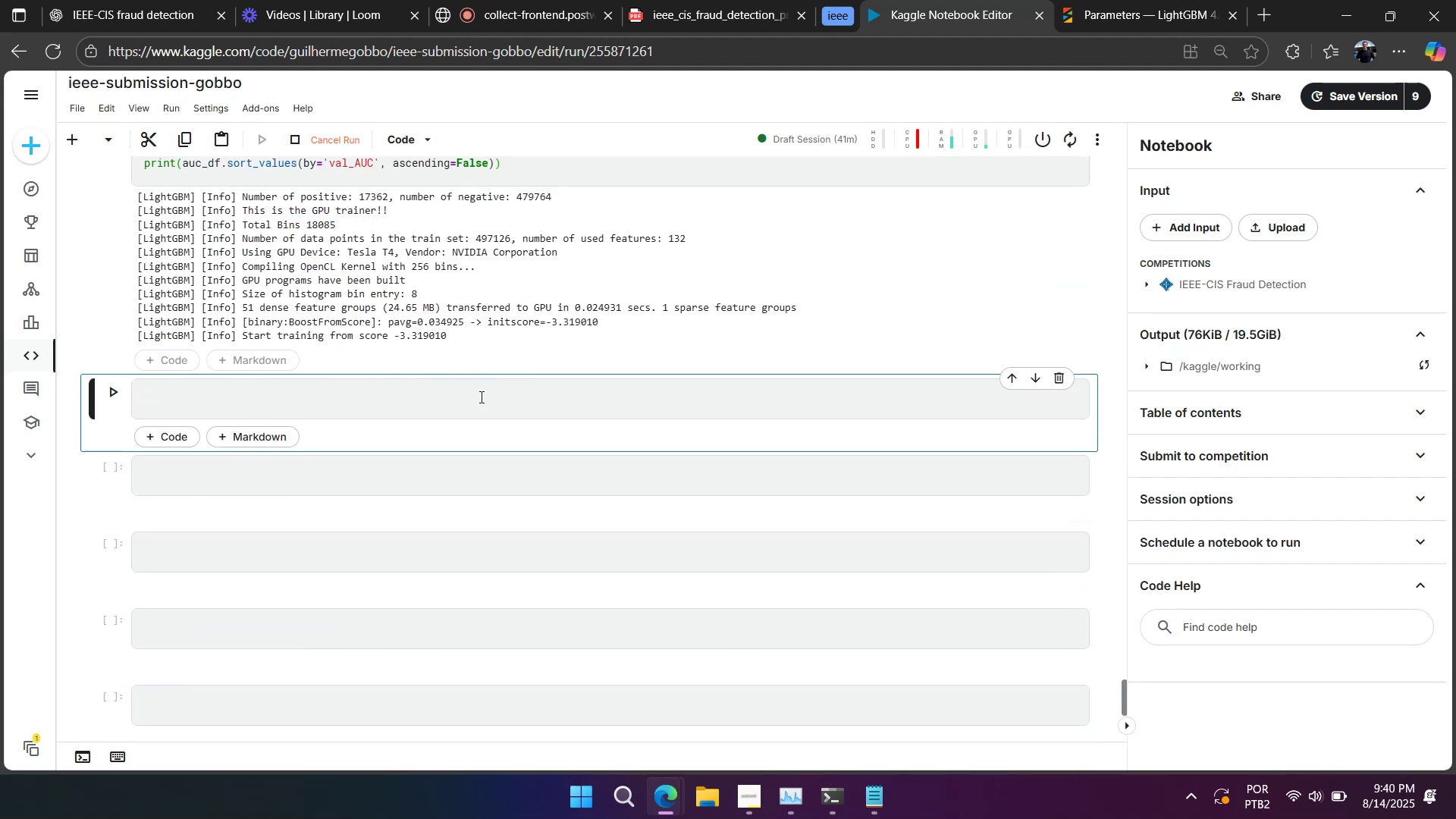 
scroll: coordinate [480, 397], scroll_direction: up, amount: 4.0
 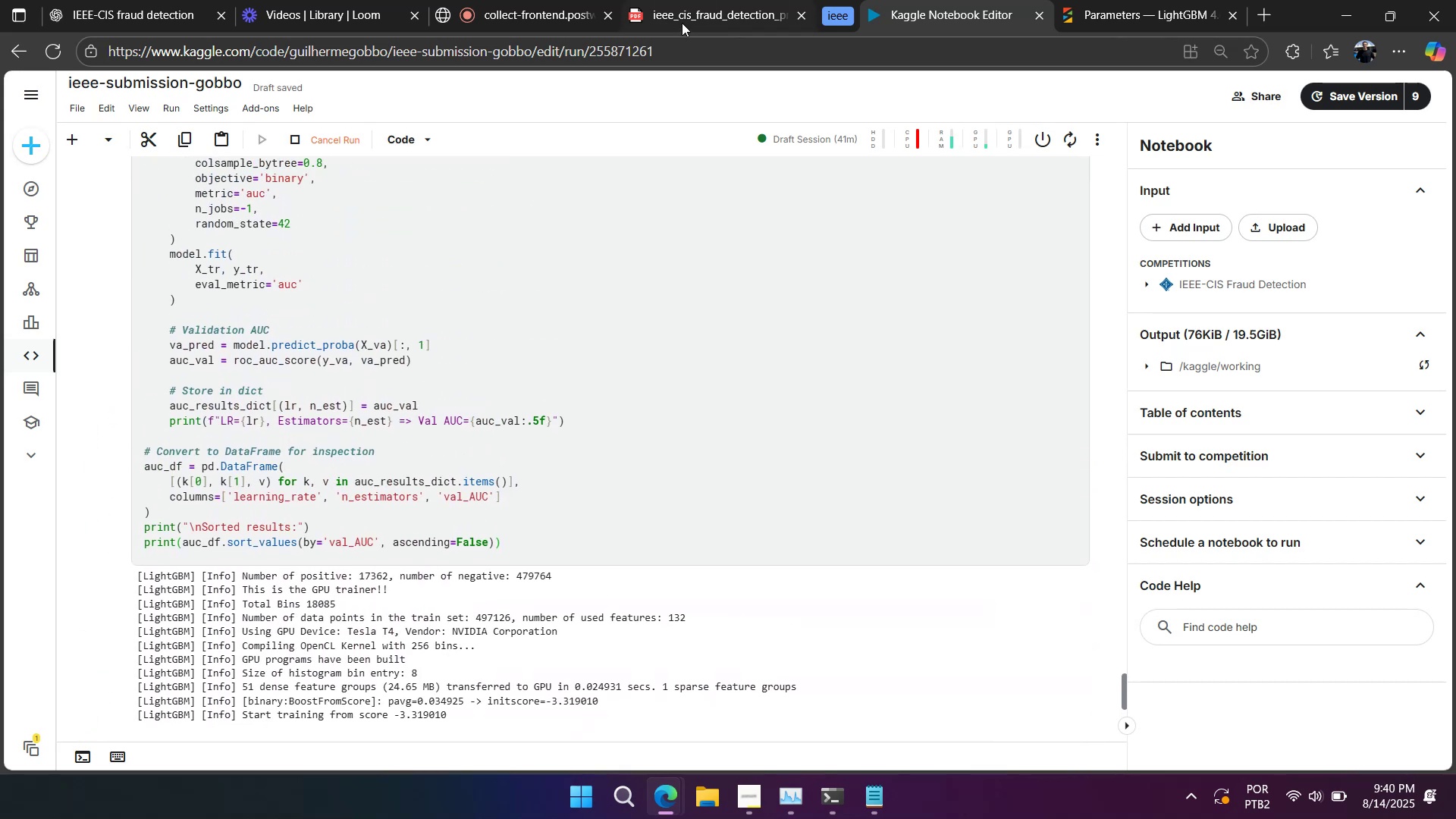 
left_click([682, 20])
 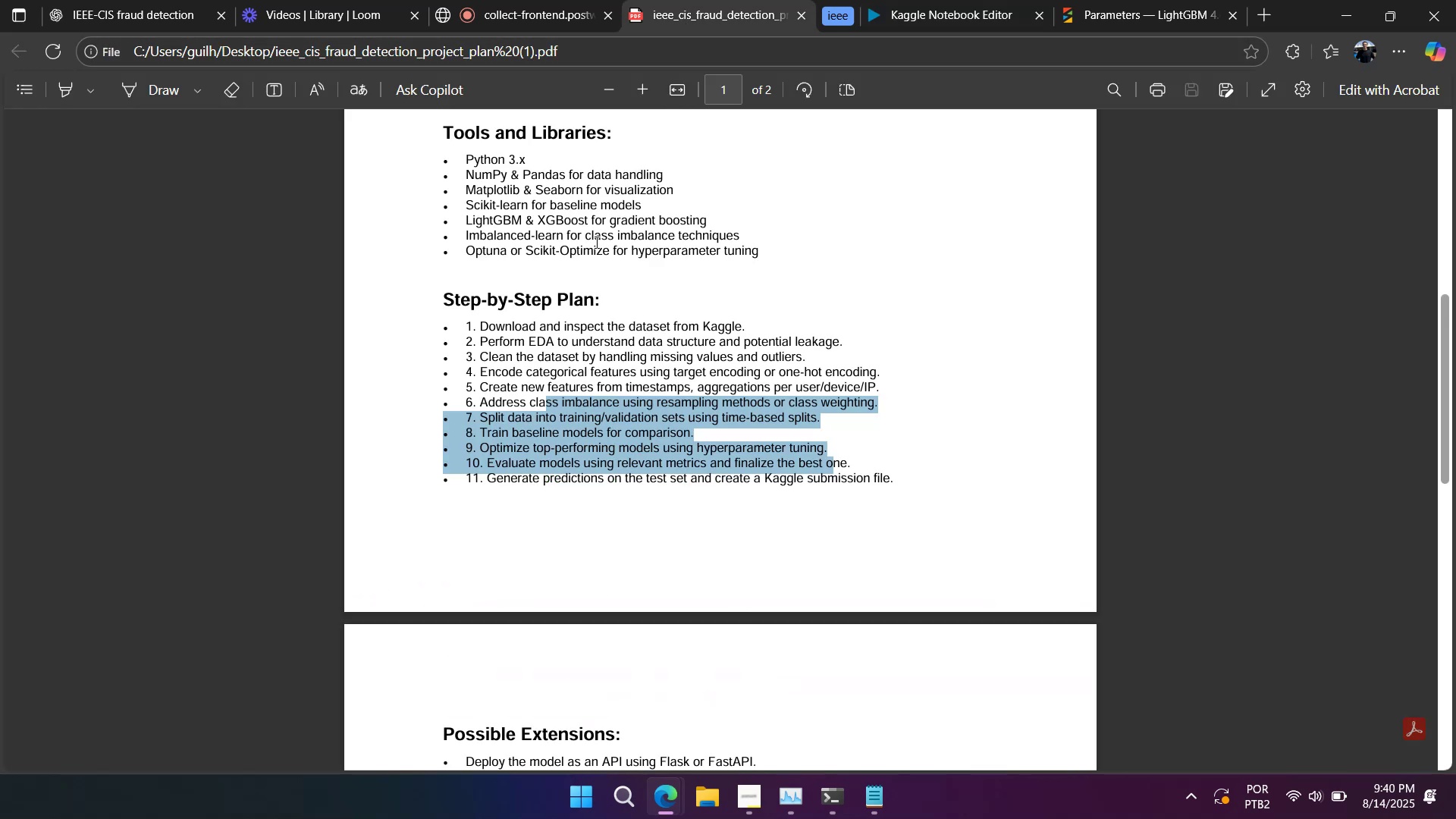 
left_click([509, 433])
 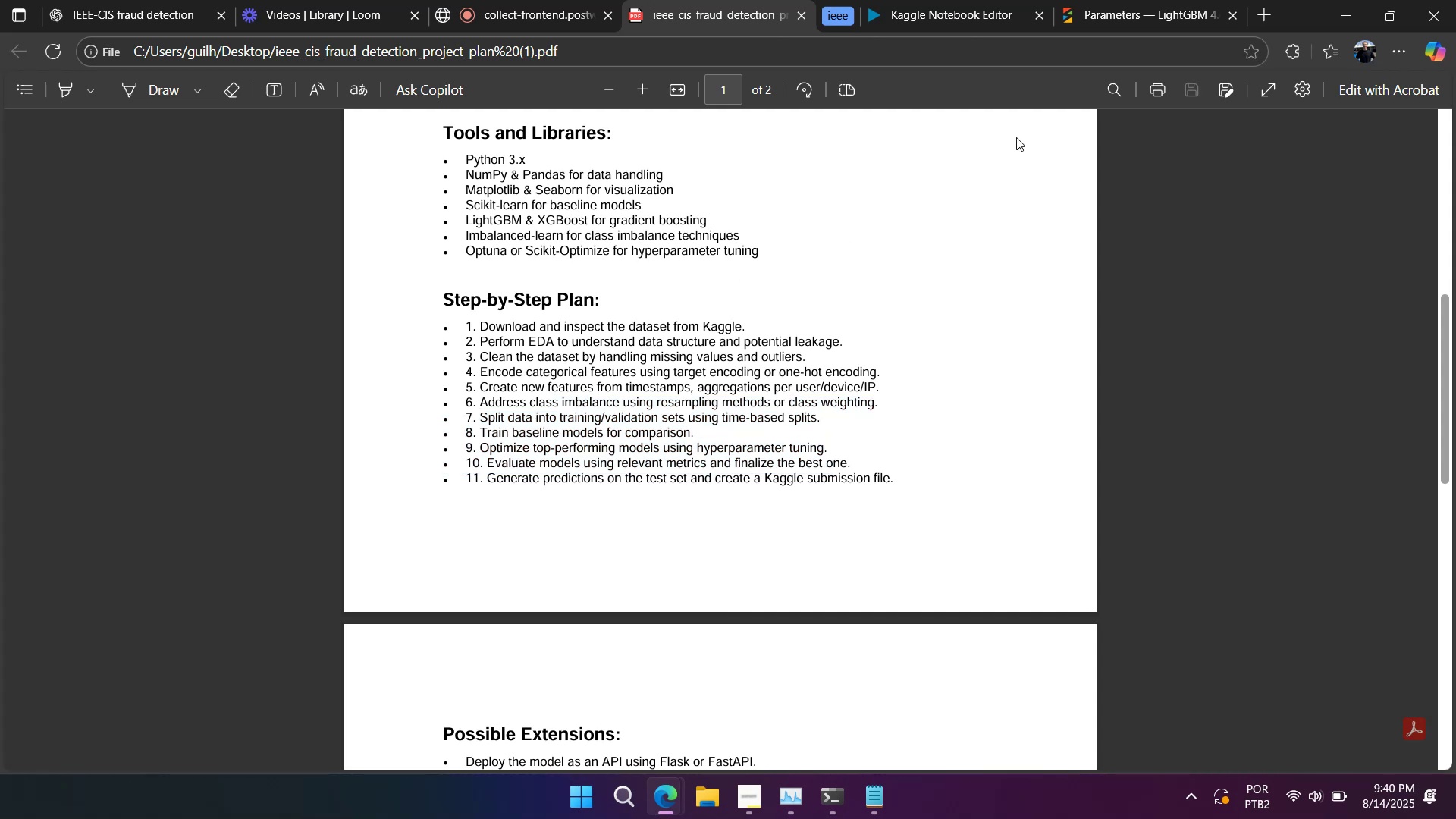 
double_click([1070, 42])
 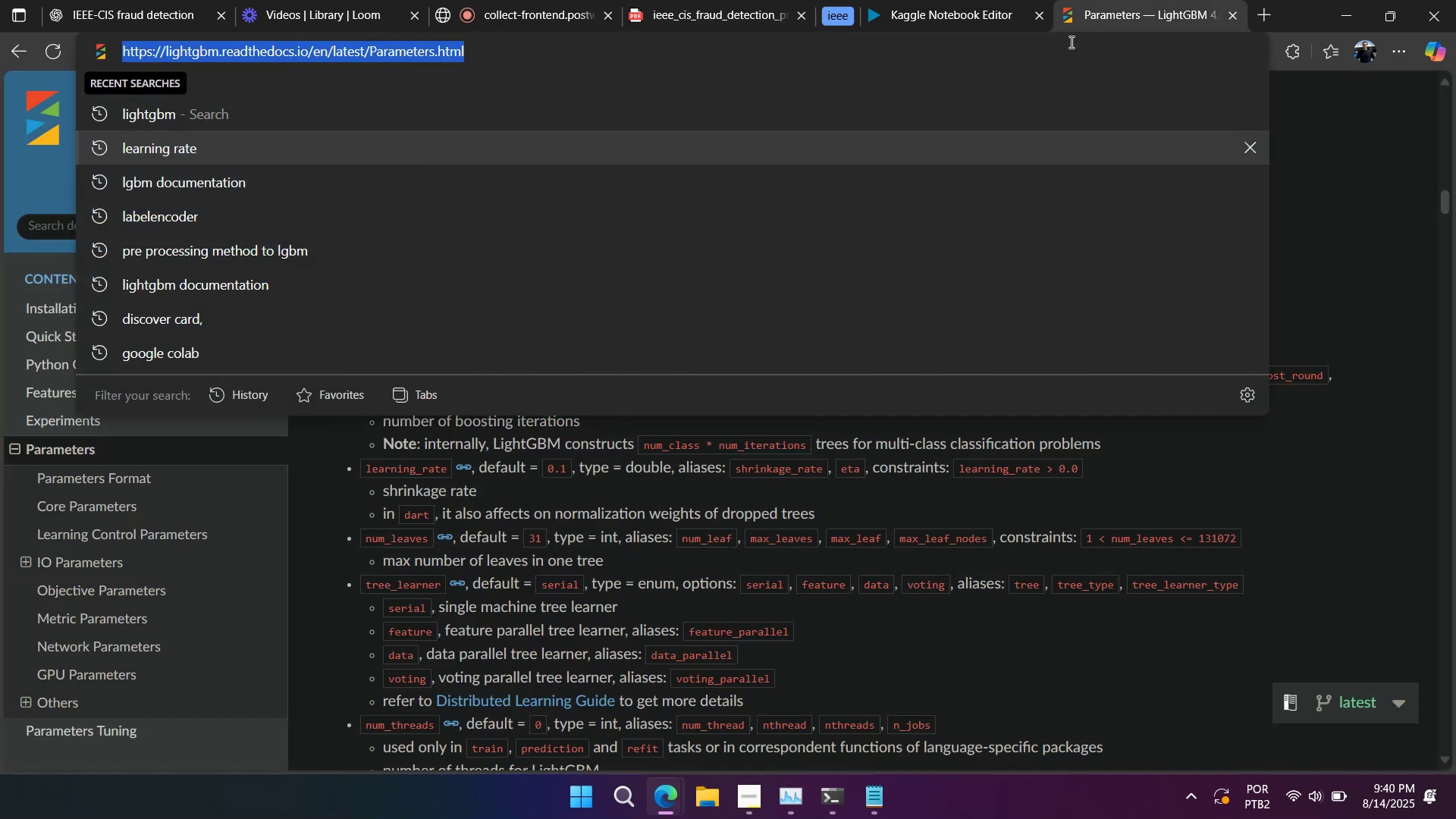 
type(class weighting)
 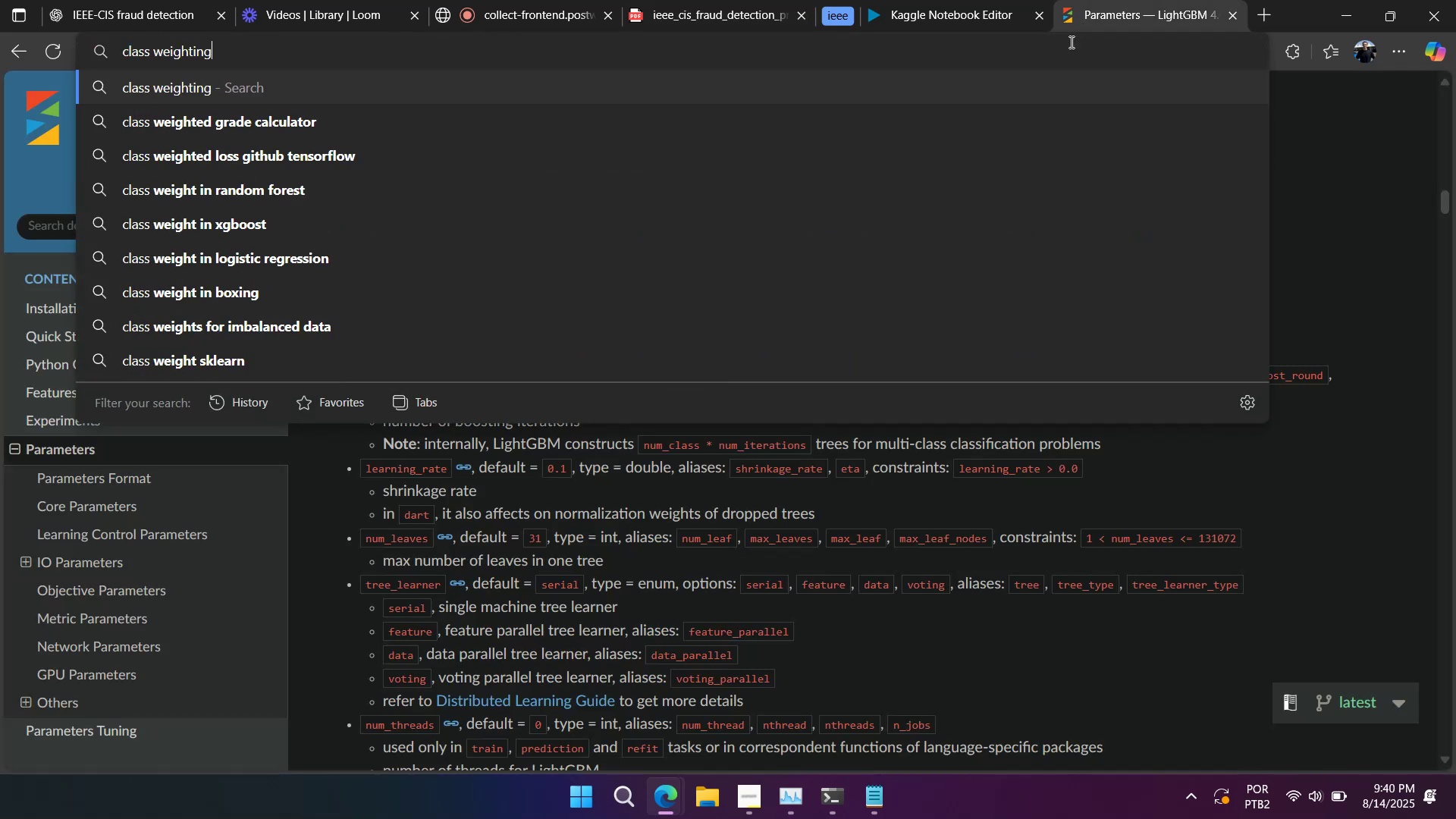 
key(Enter)
 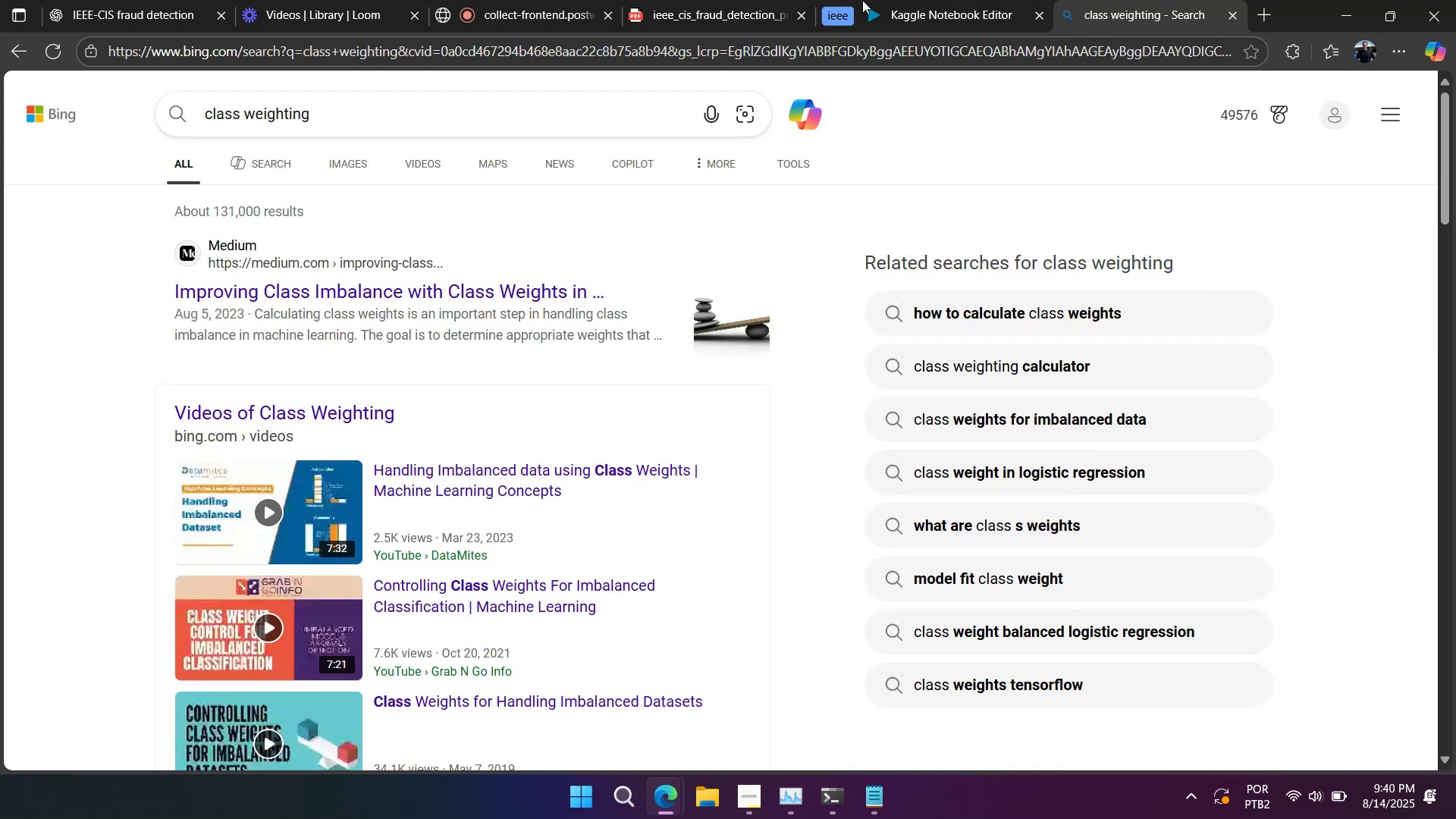 
left_click([536, 284])
 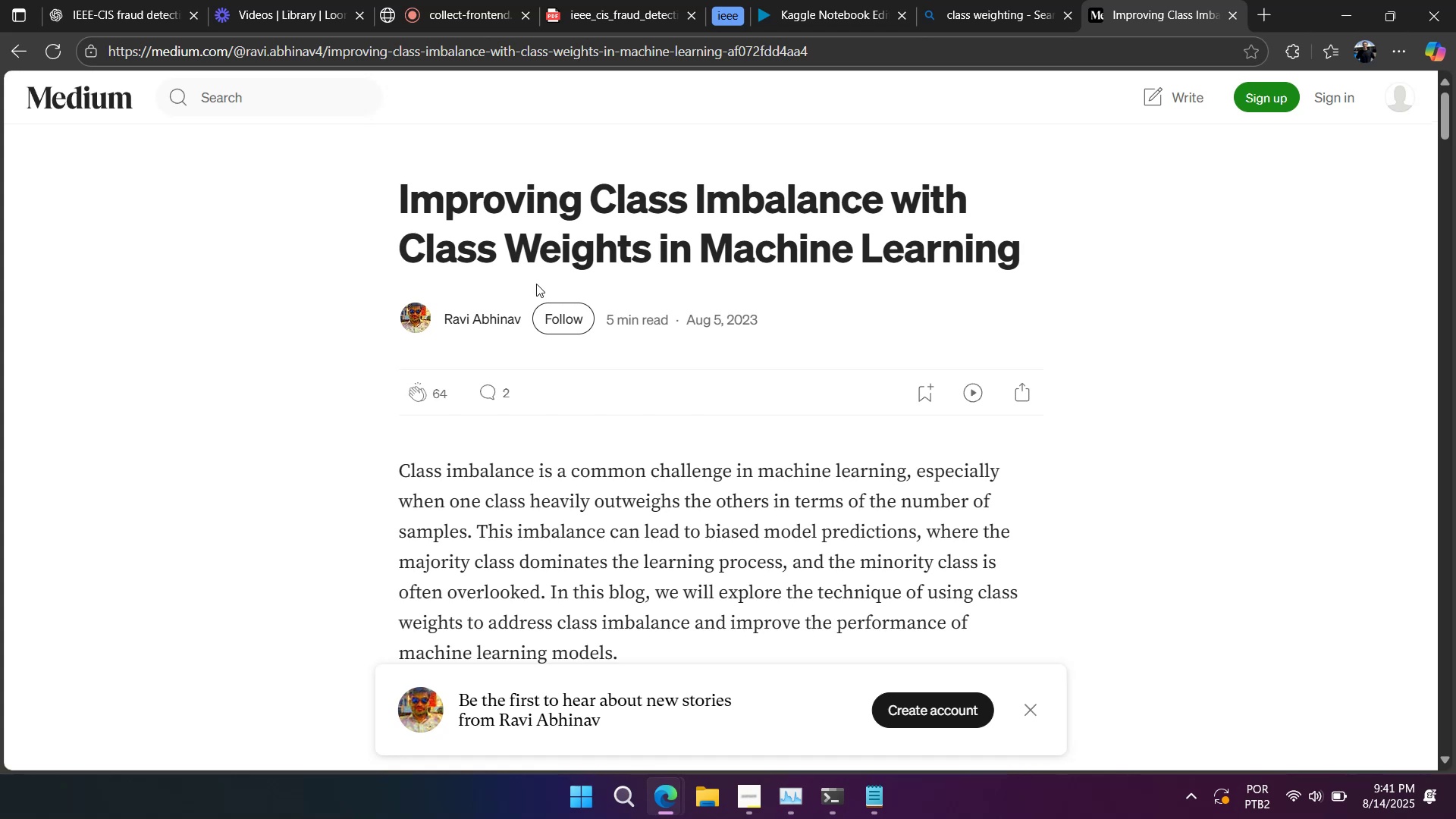 
wait(14.42)
 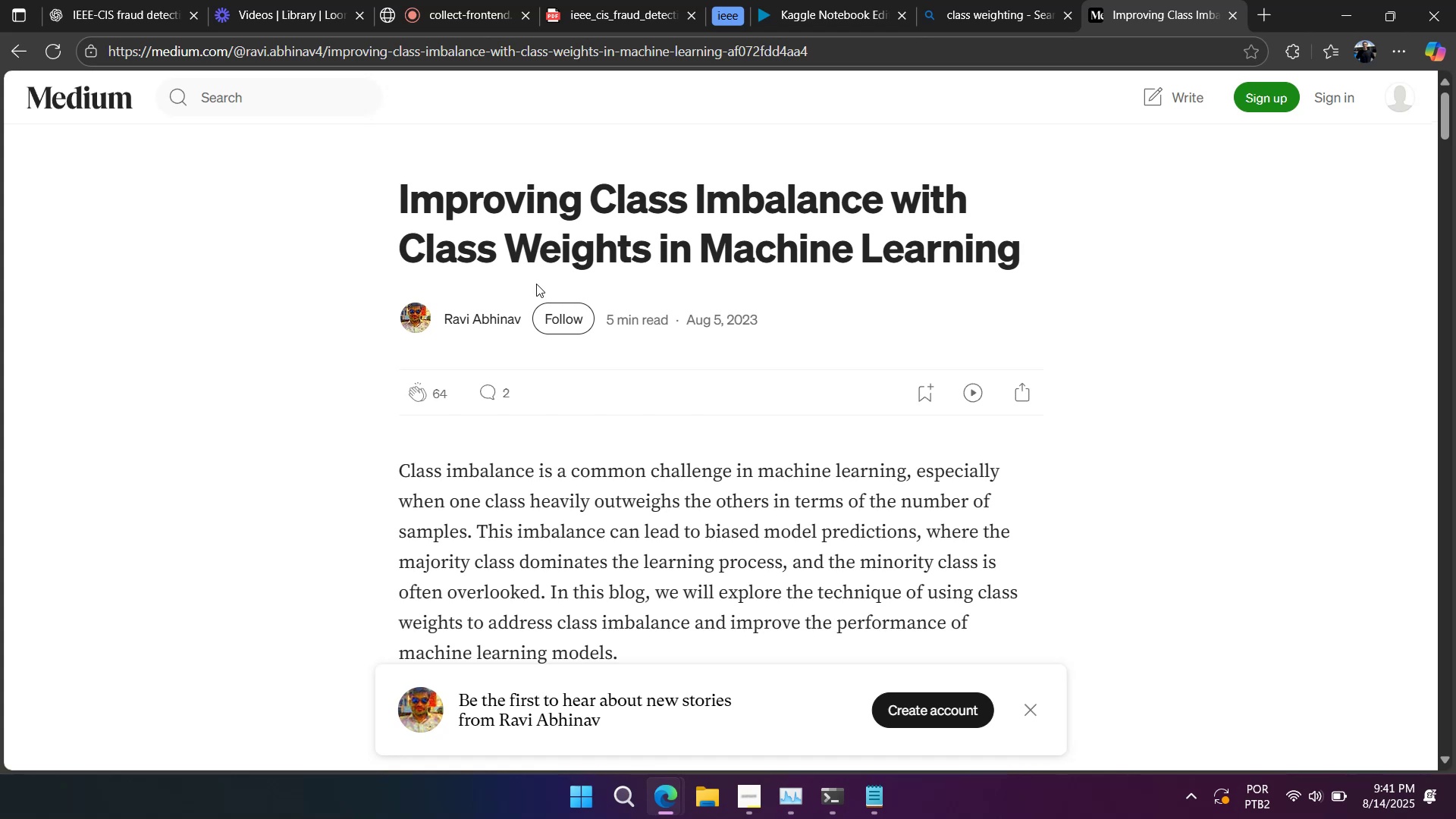 
scroll: coordinate [534, 282], scroll_direction: down, amount: 10.0
 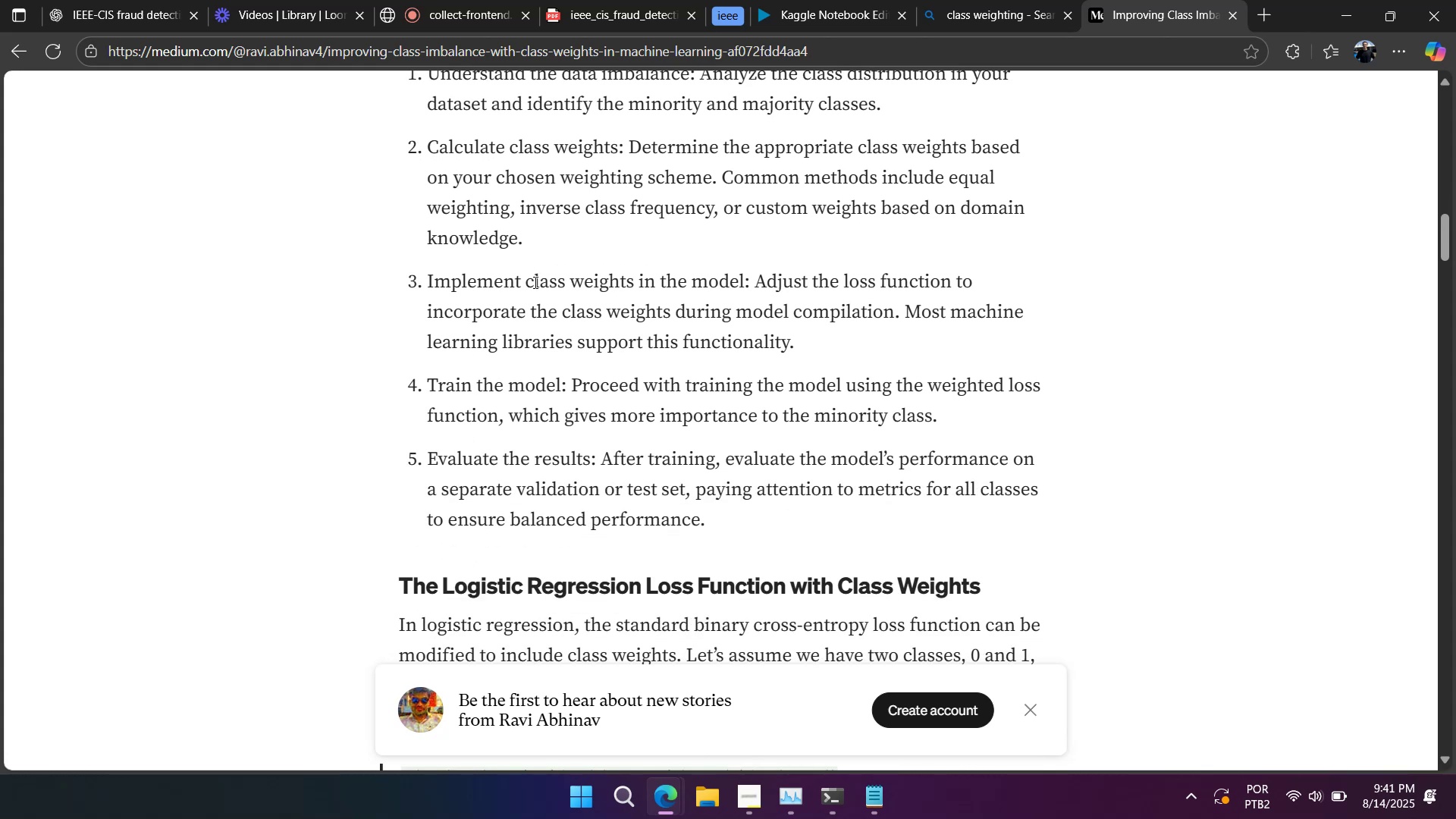 
wait(7.91)
 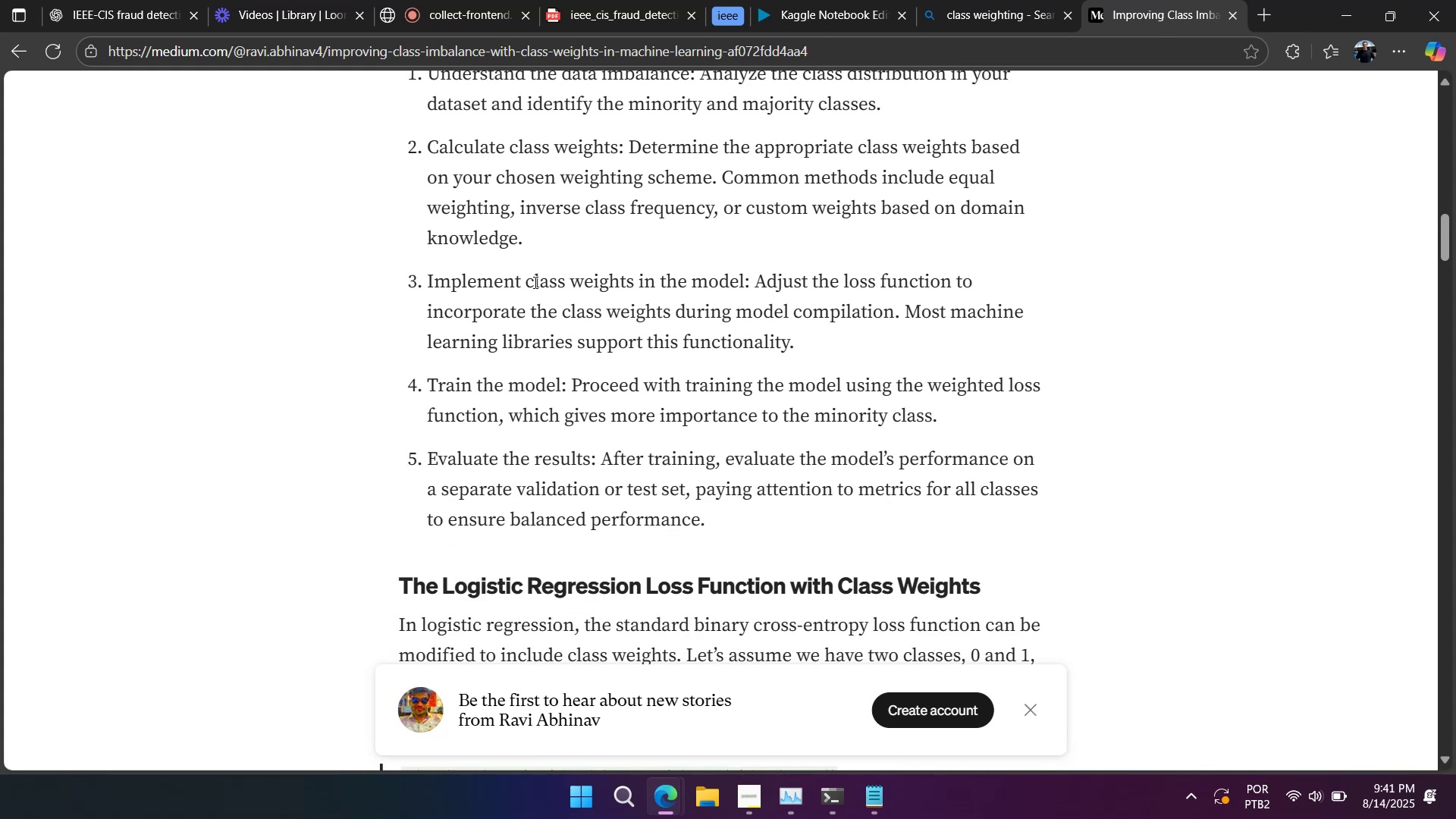 
scroll: coordinate [521, 206], scroll_direction: down, amount: 4.0
 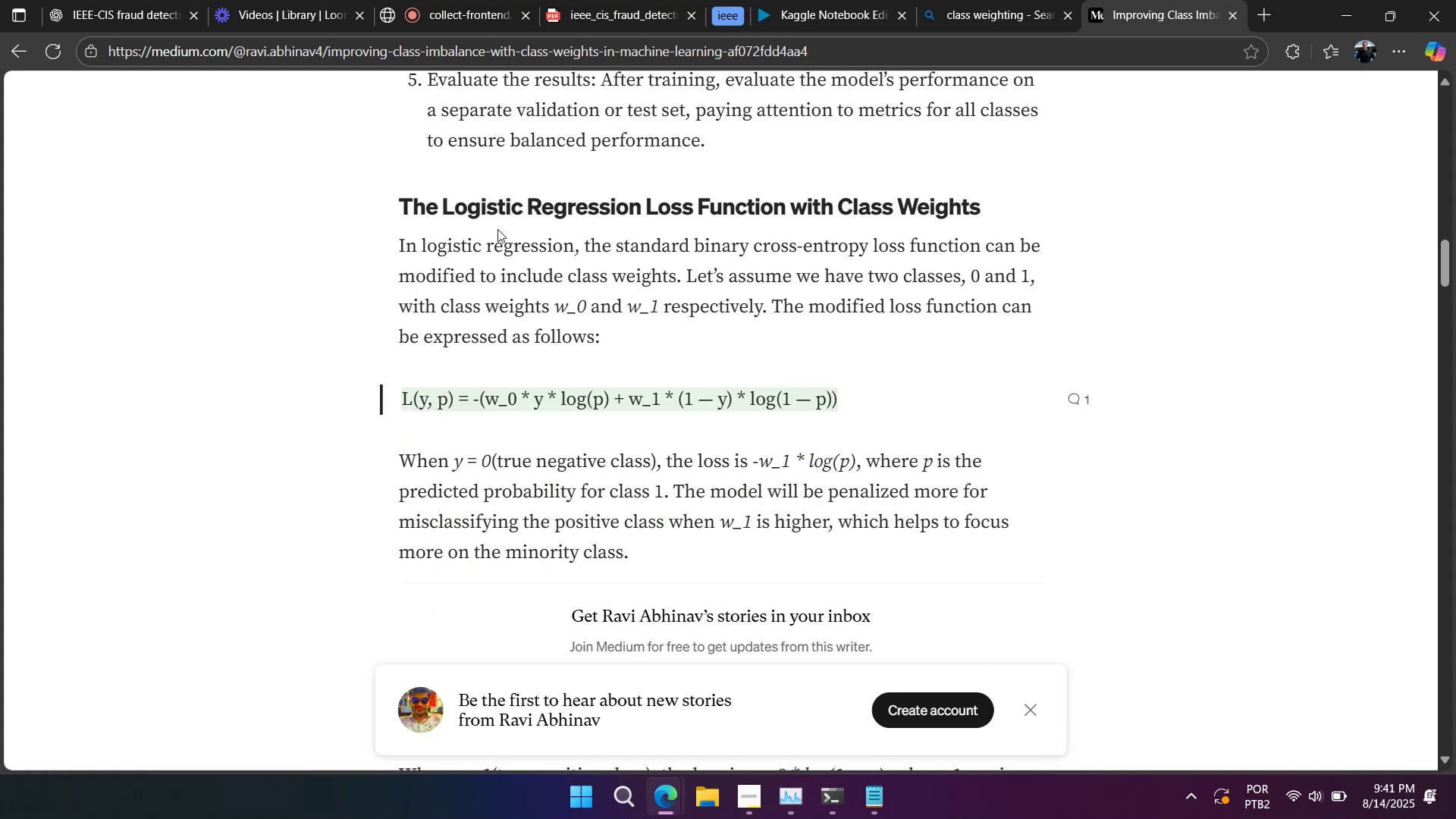 
scroll: coordinate [497, 229], scroll_direction: up, amount: 8.0
 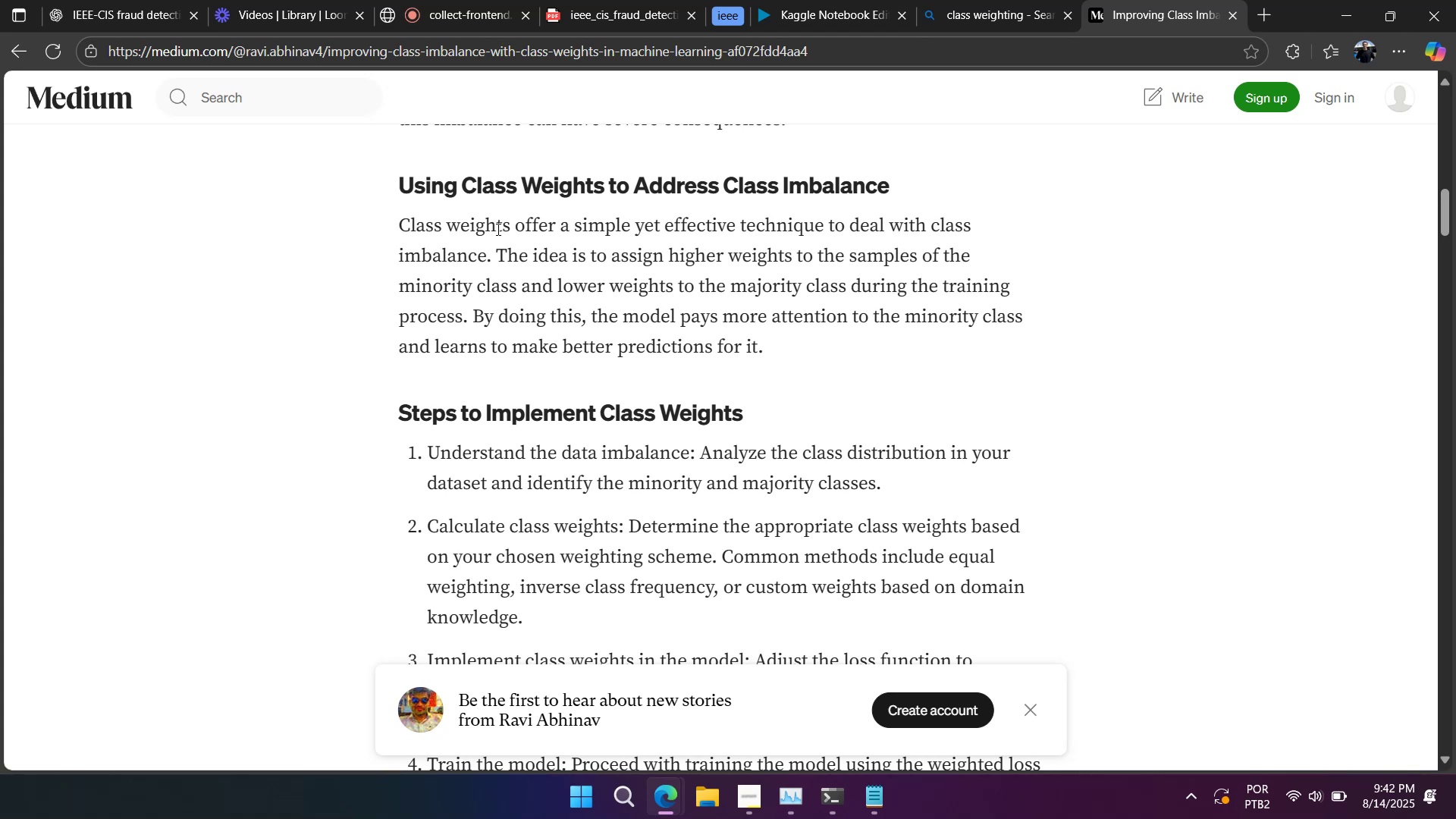 
wait(33.45)
 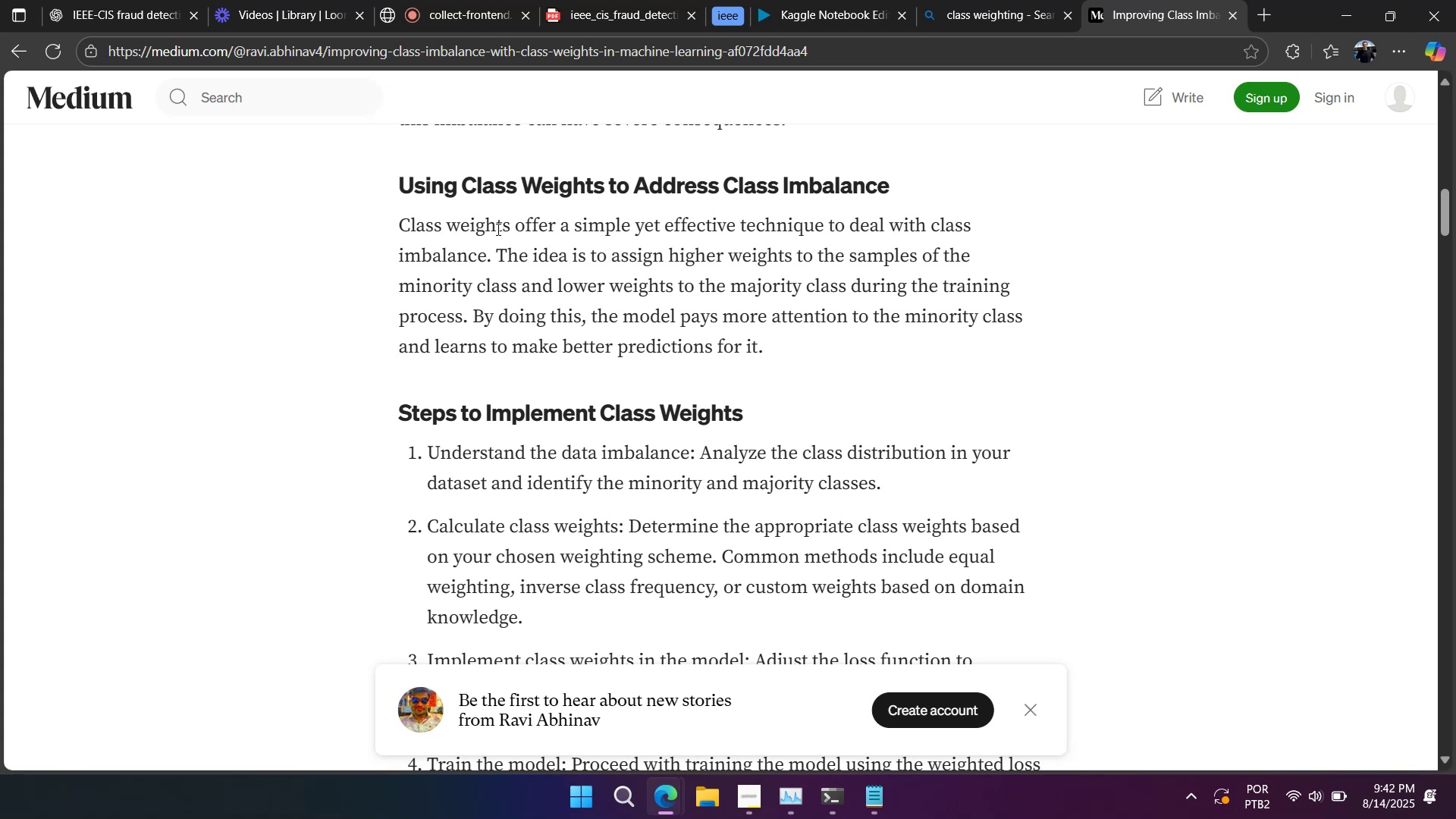 
scroll: coordinate [605, 260], scroll_direction: down, amount: 14.0
 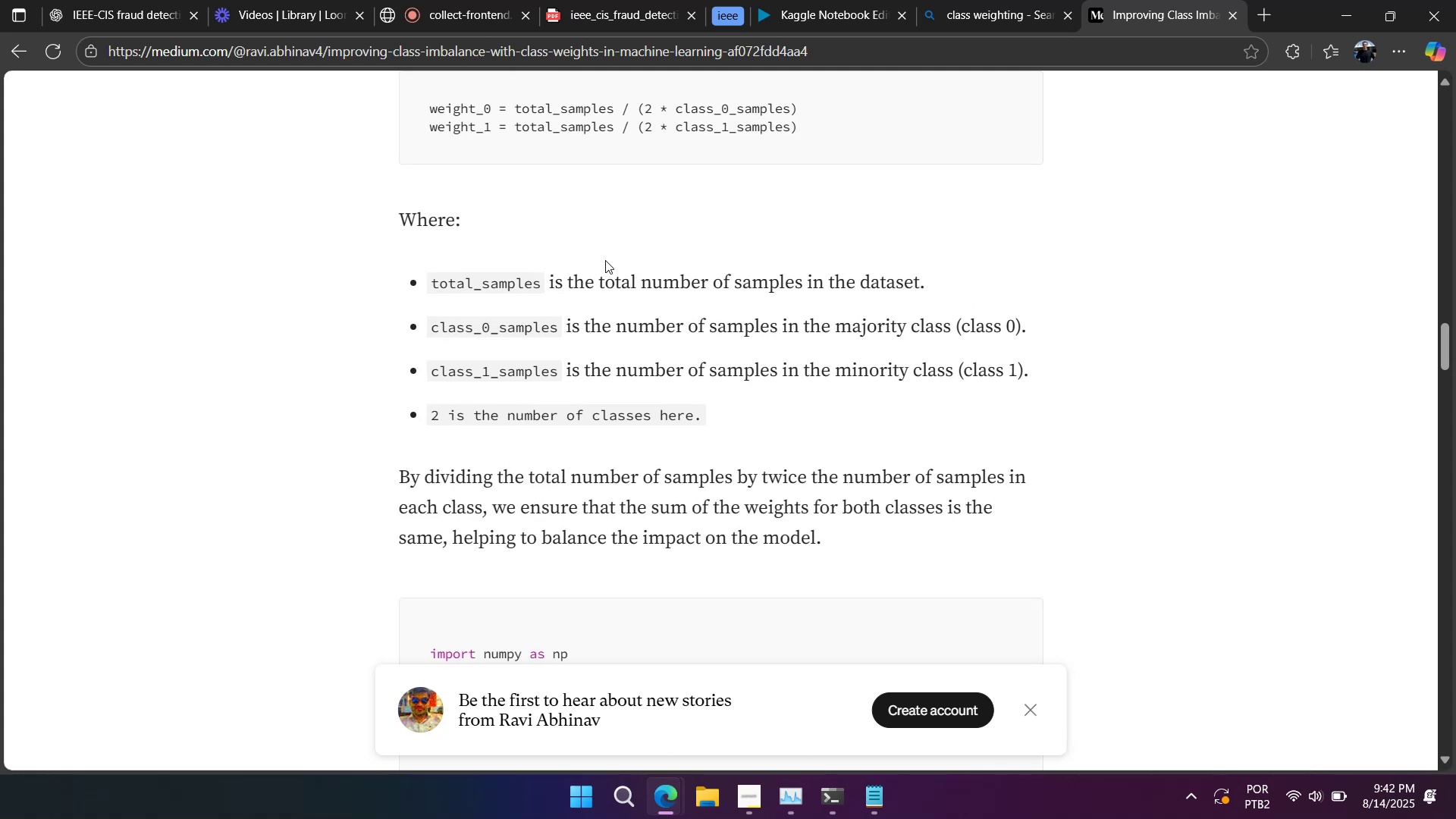 
wait(6.09)
 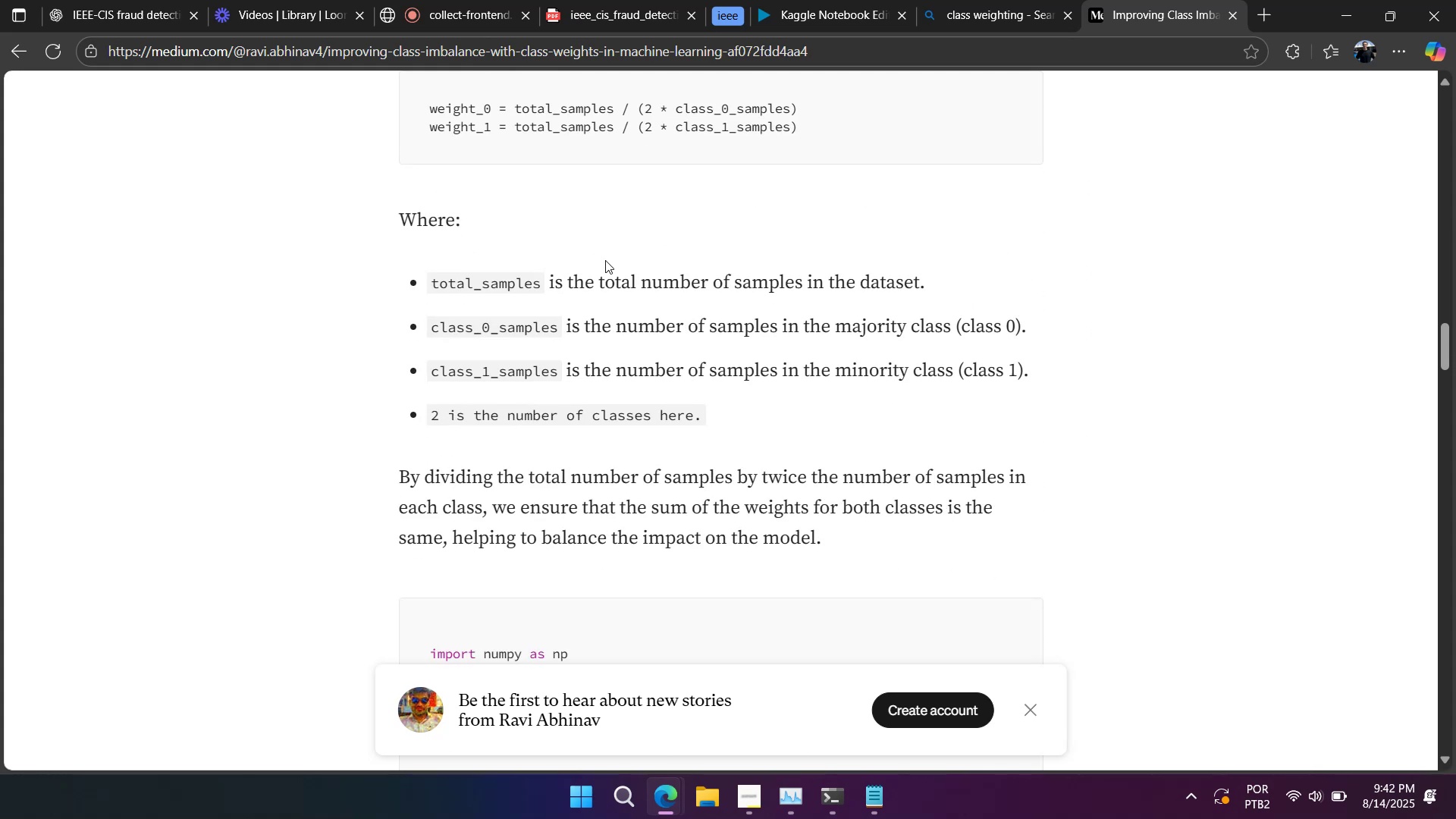 
scroll: coordinate [604, 260], scroll_direction: down, amount: 4.0
 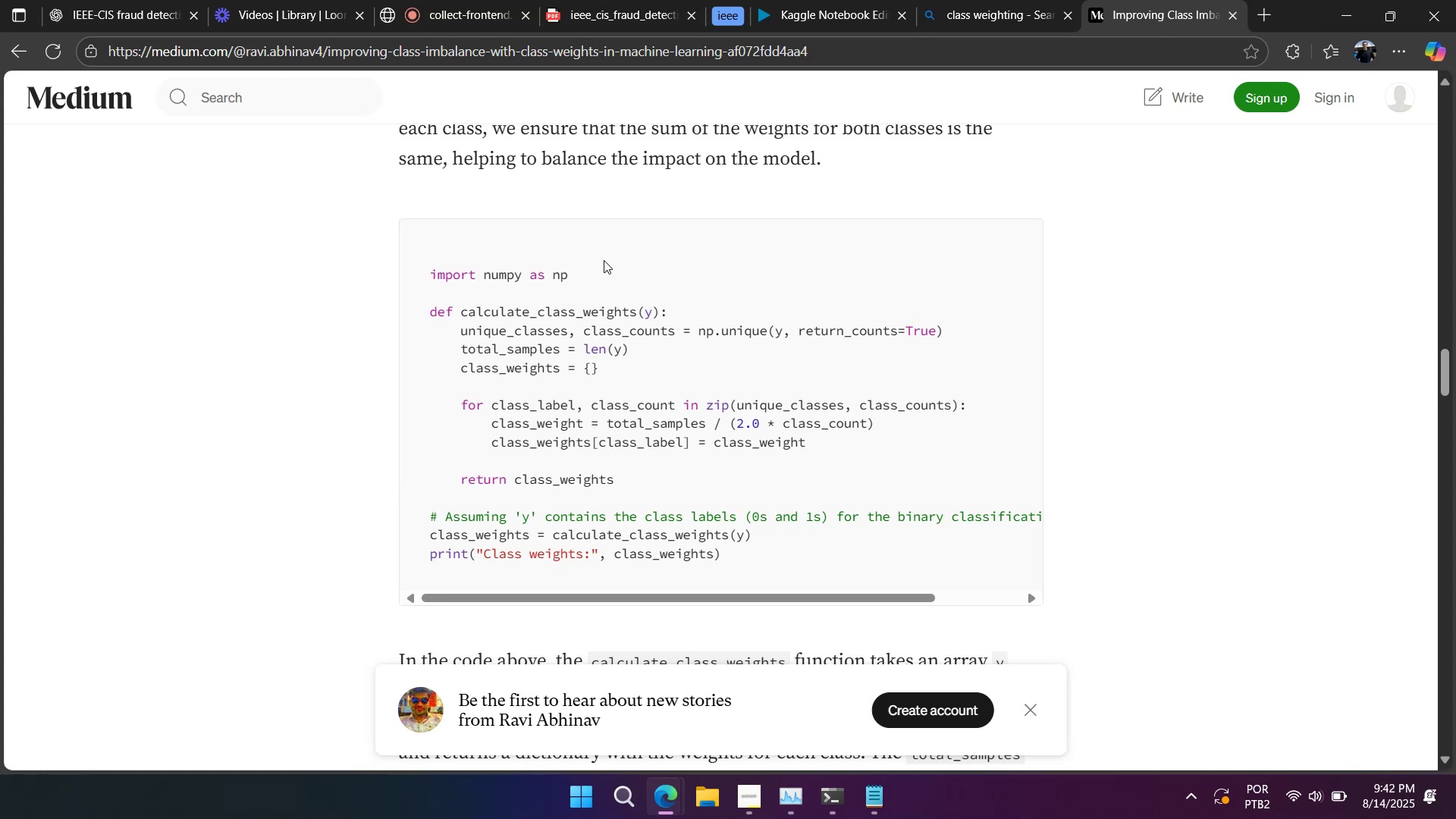 
wait(18.29)
 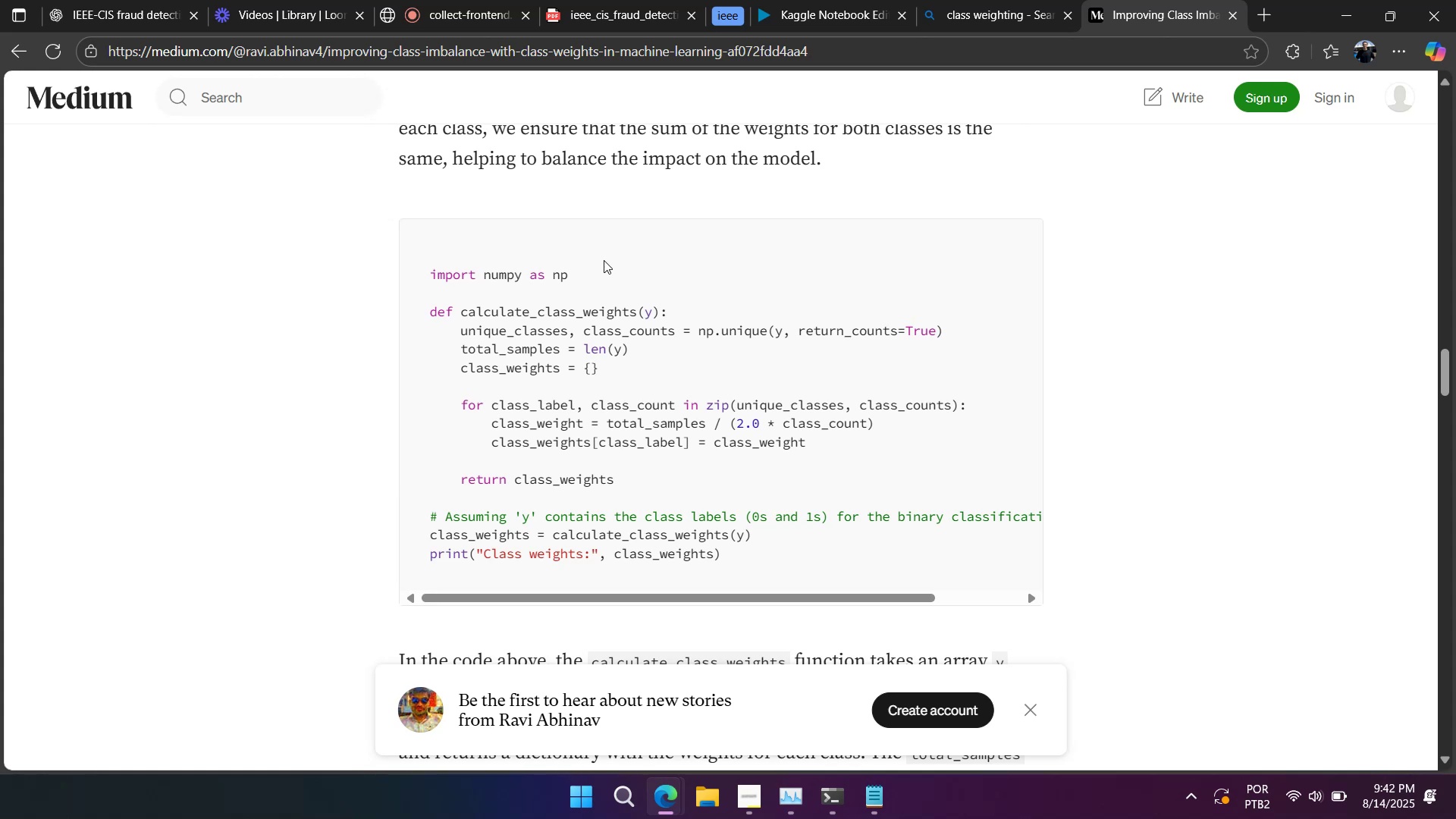 
scroll: coordinate [603, 260], scroll_direction: down, amount: 11.0
 